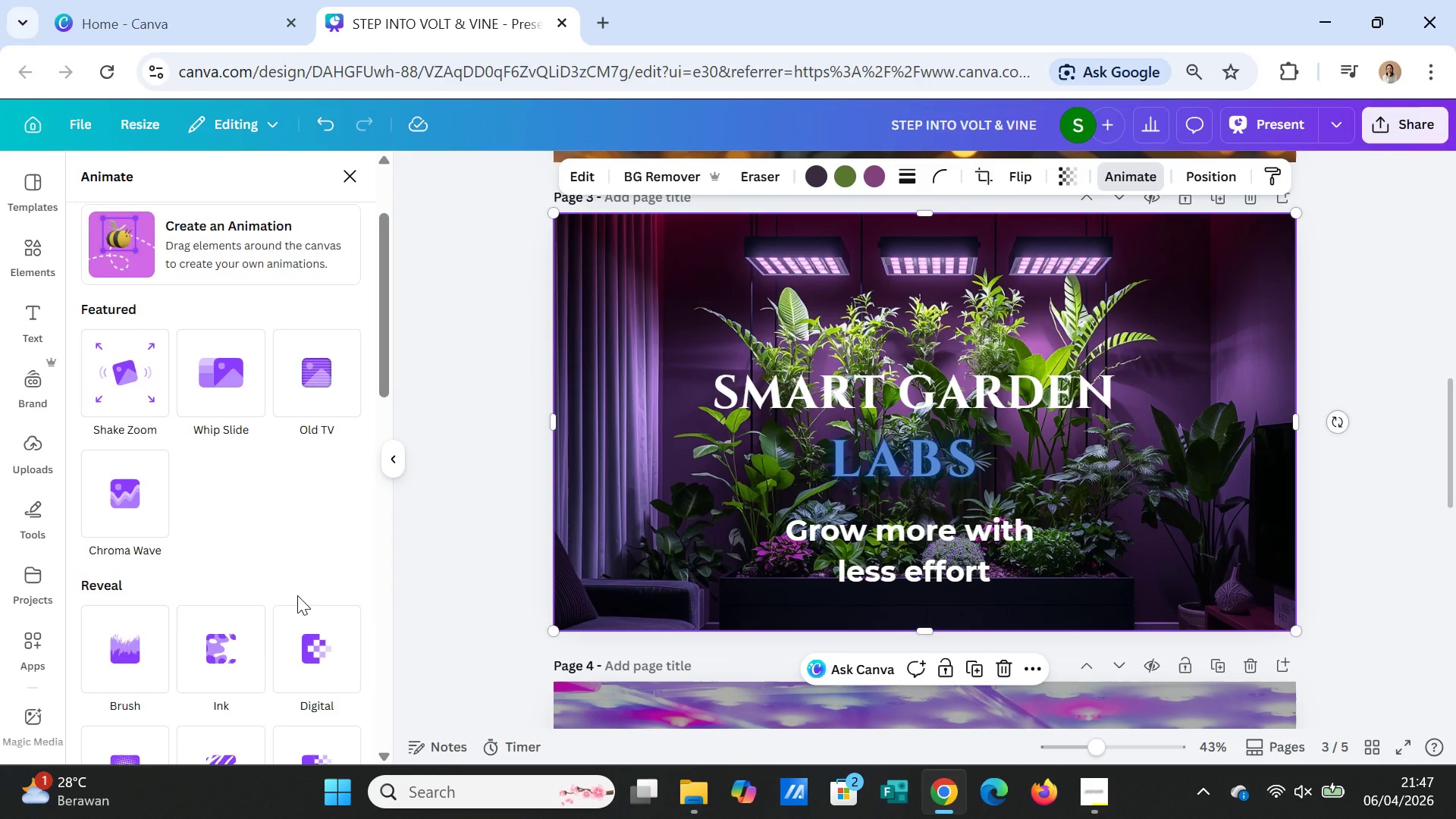 
wait(9.41)
 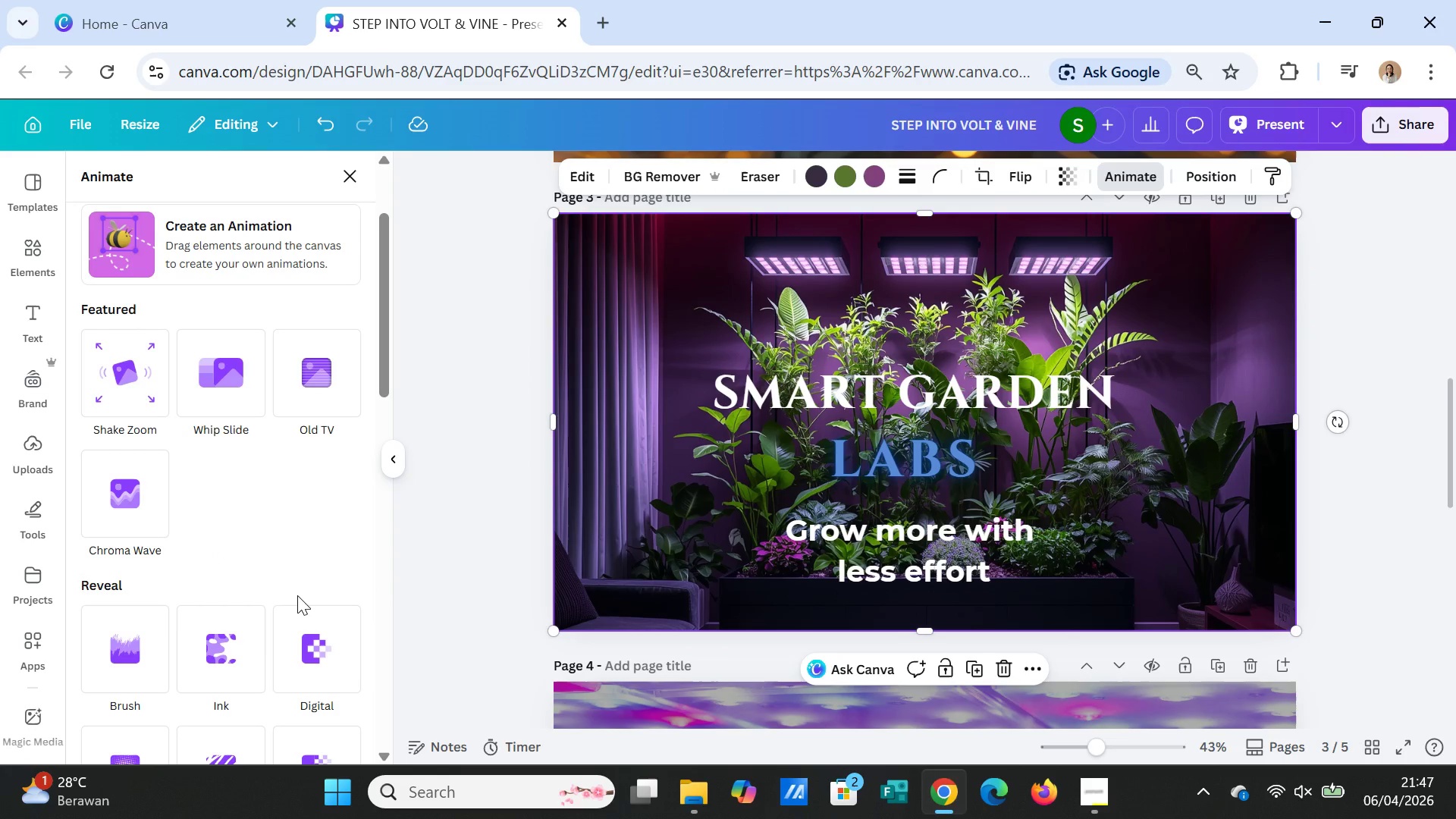 
scroll: coordinate [282, 498], scroll_direction: up, amount: 7.0
 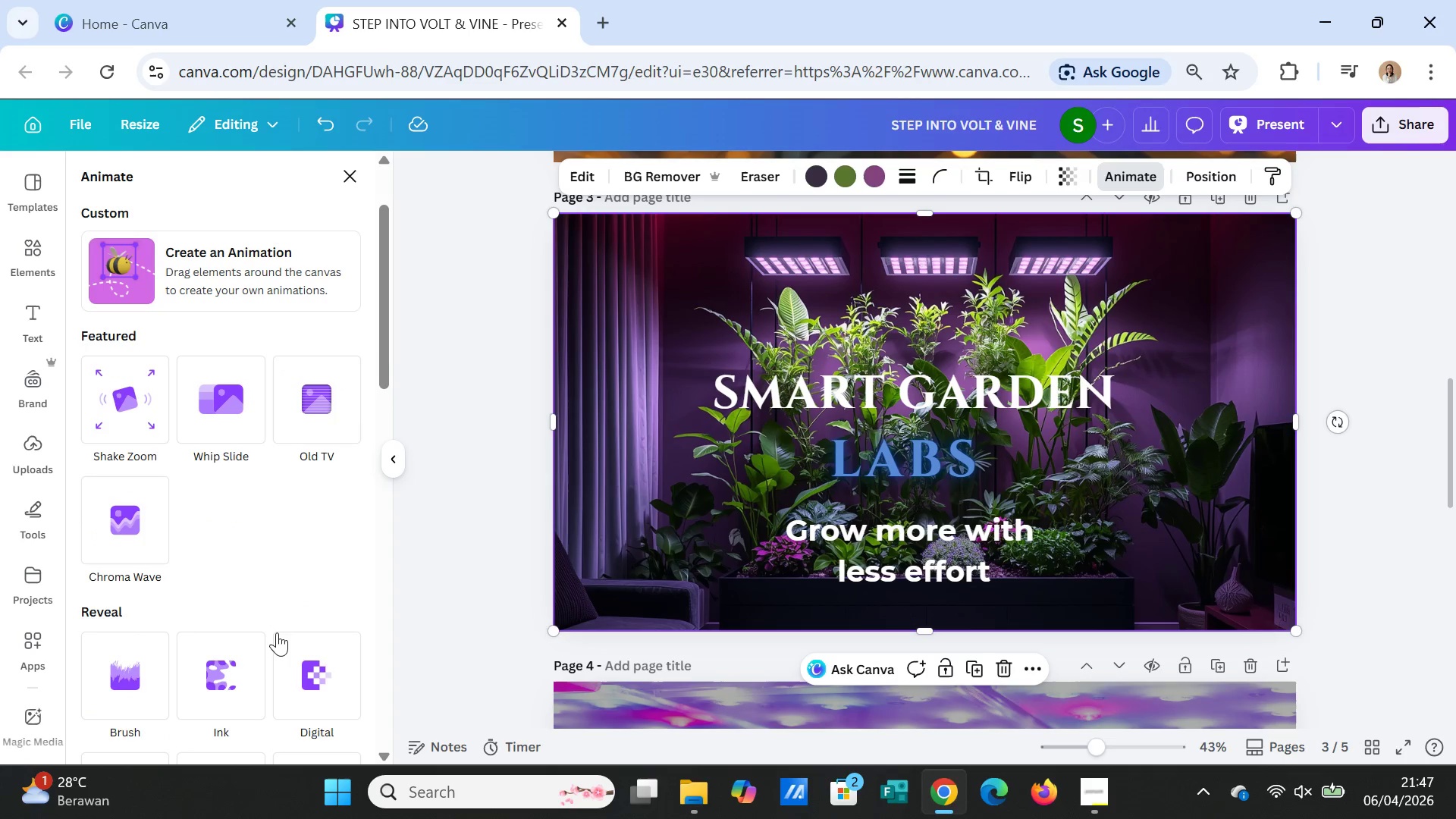 
scroll: coordinate [278, 643], scroll_direction: down, amount: 3.0
 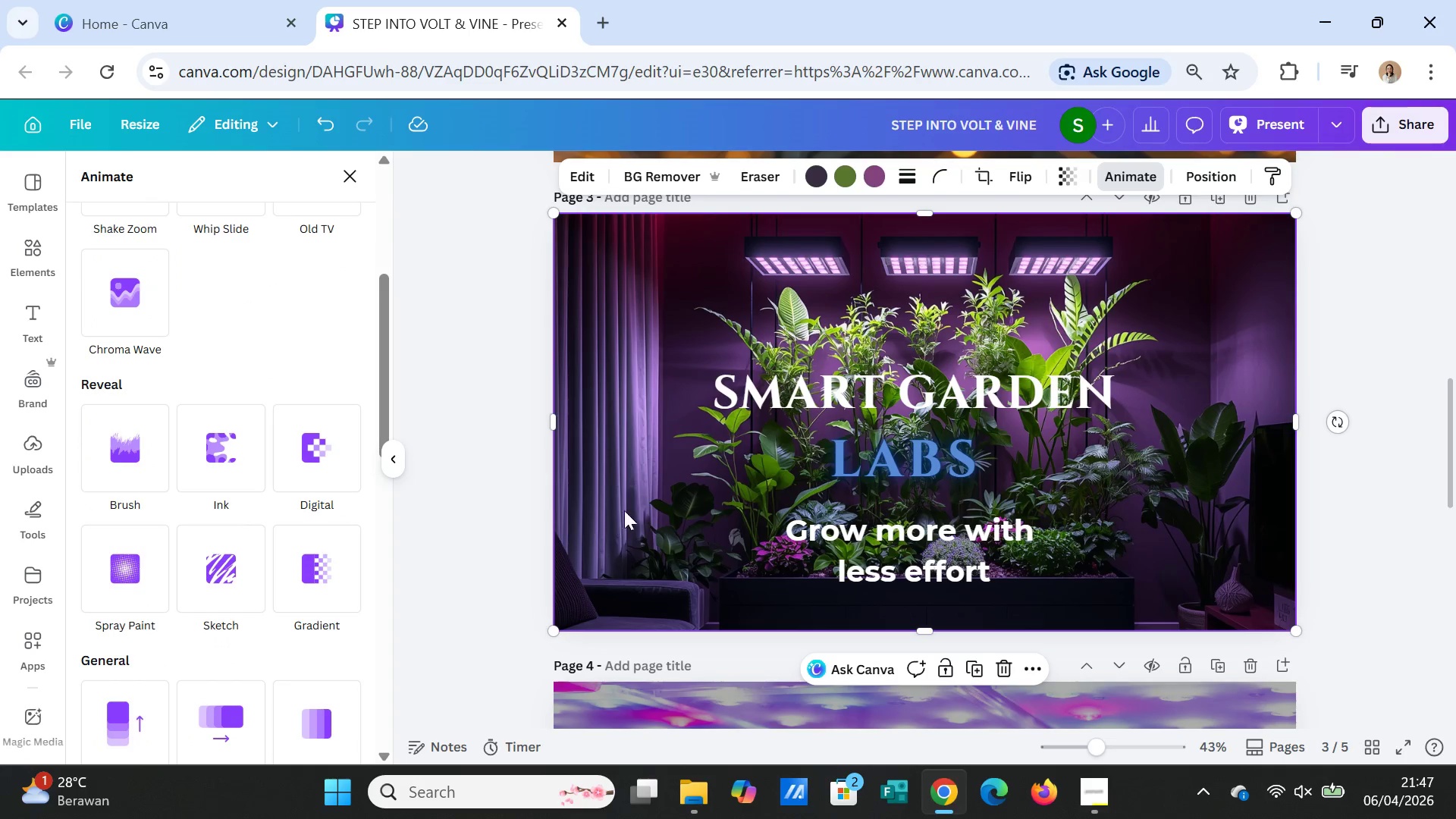 
left_click([629, 508])
 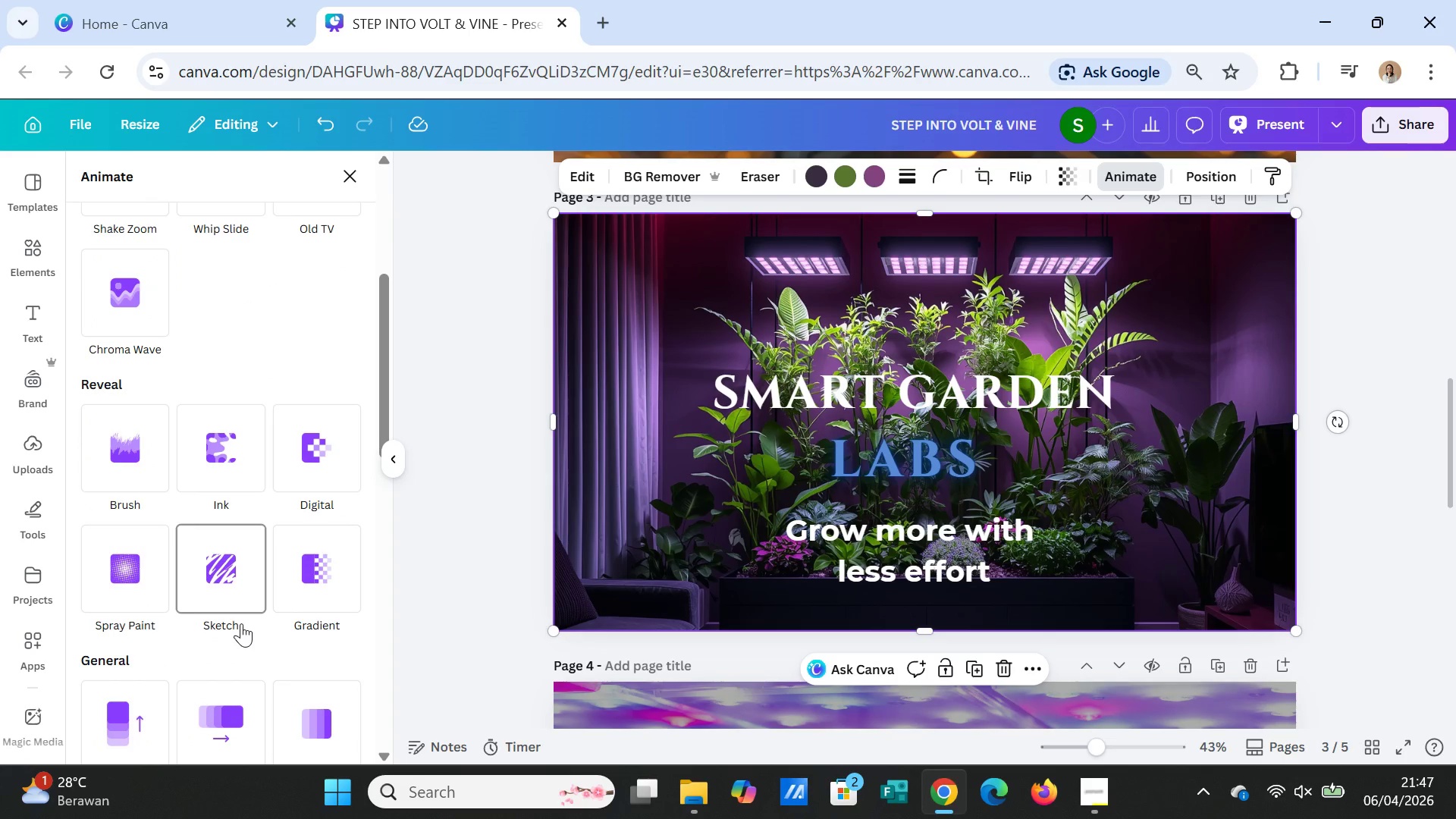 
scroll: coordinate [241, 625], scroll_direction: down, amount: 2.0
 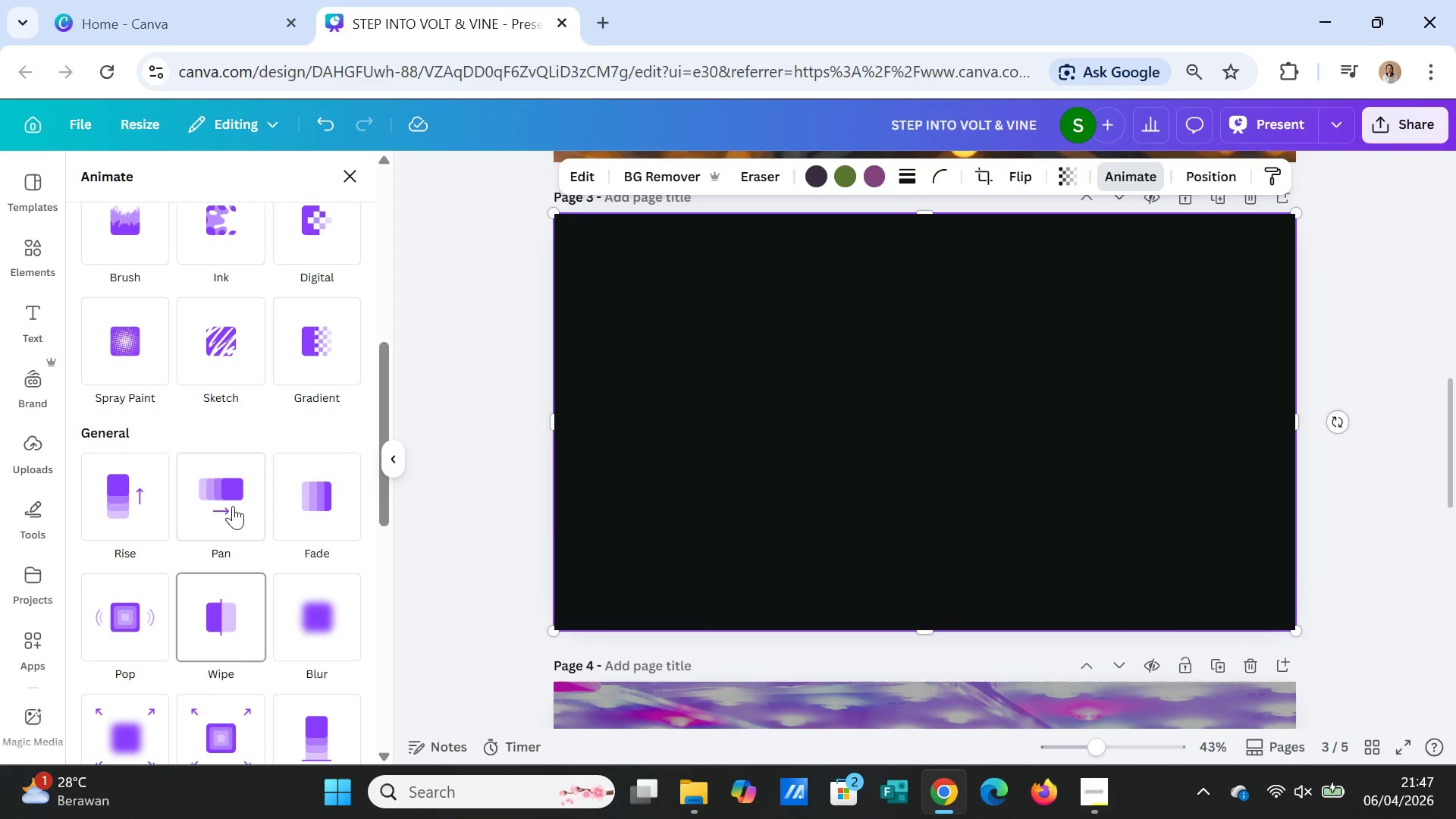 
left_click([233, 506])
 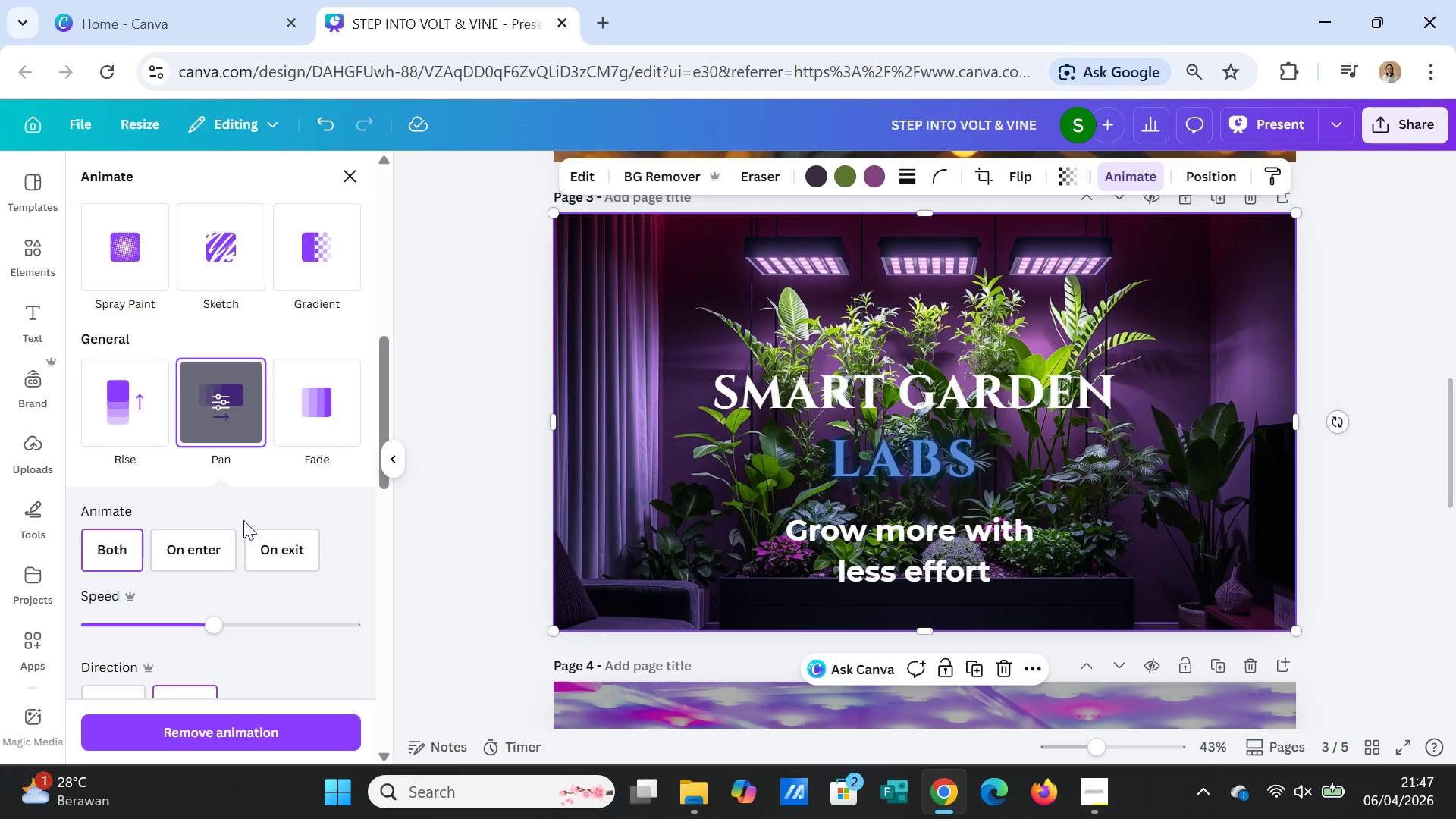 
left_click([1229, 494])
 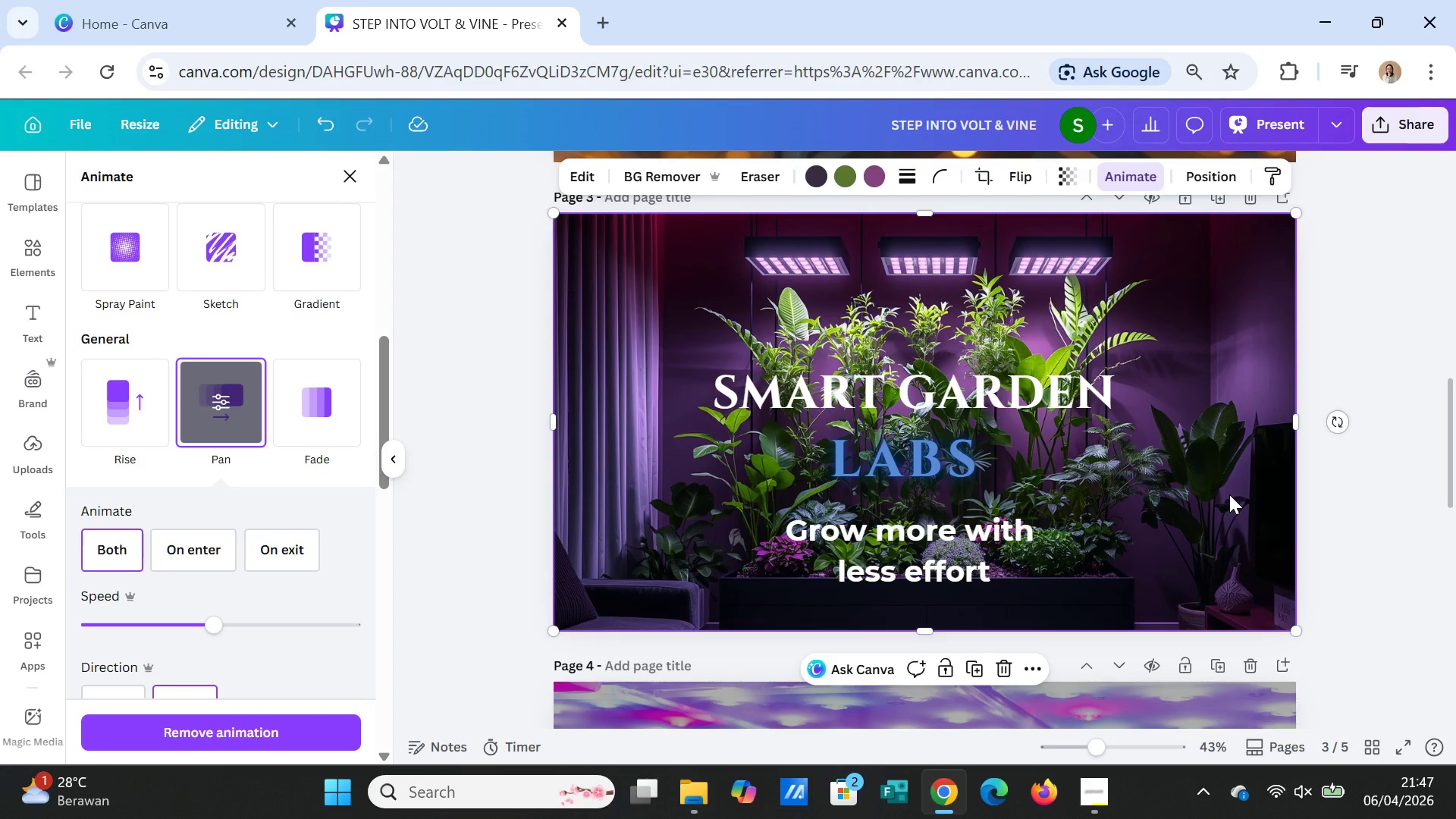 
right_click([1229, 494])
 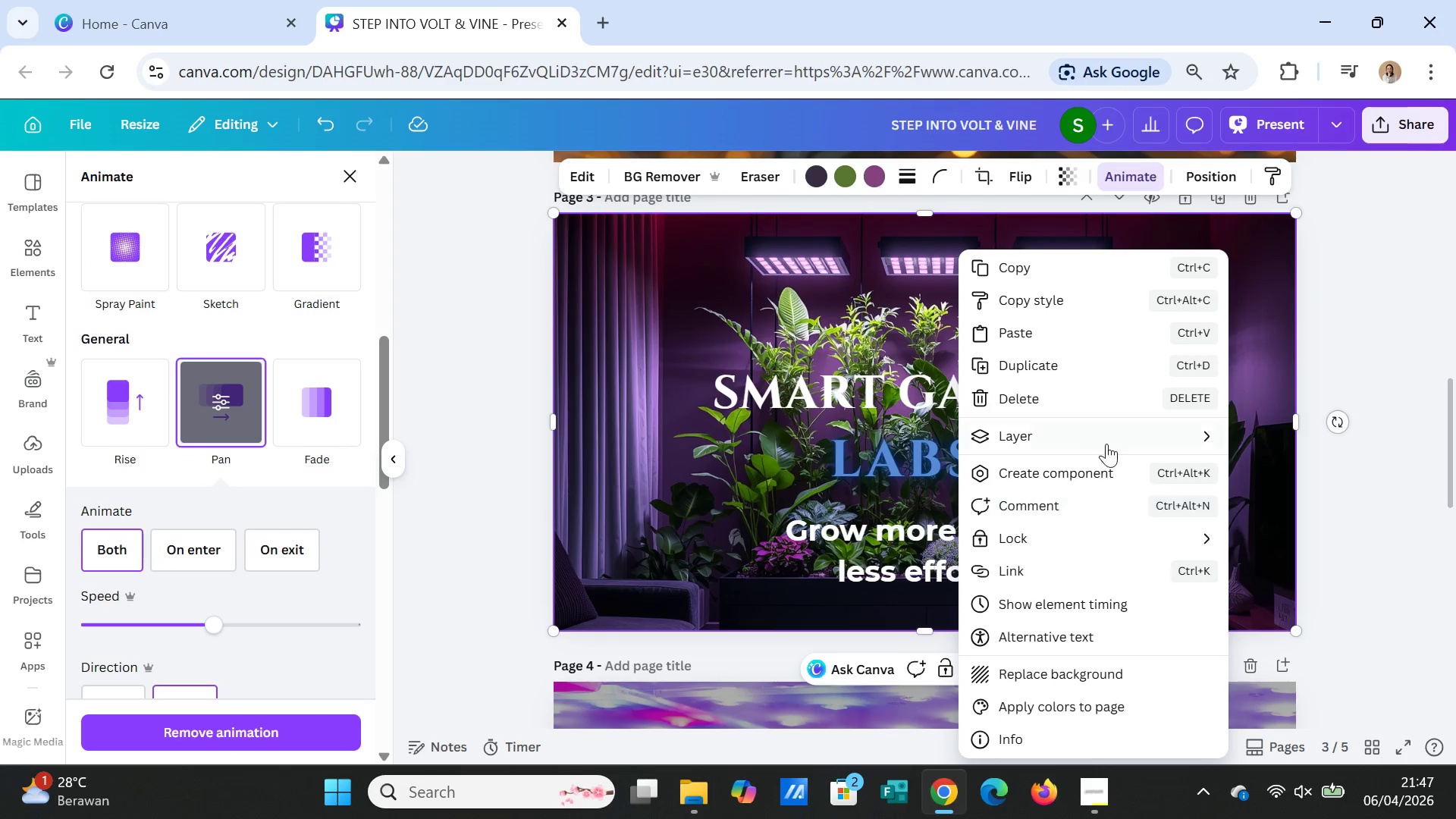 
left_click([1107, 426])
 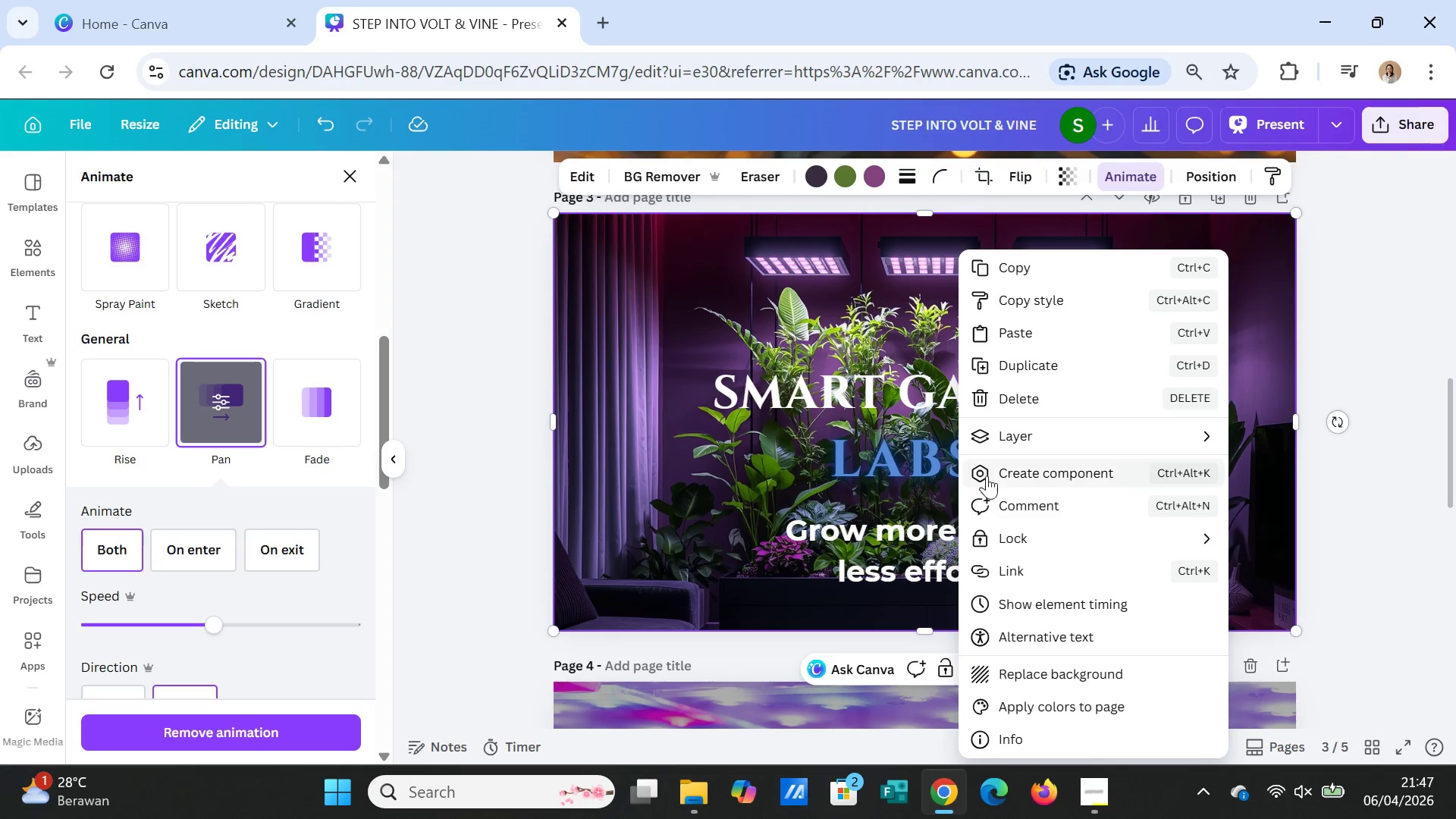 
left_click([1003, 425])
 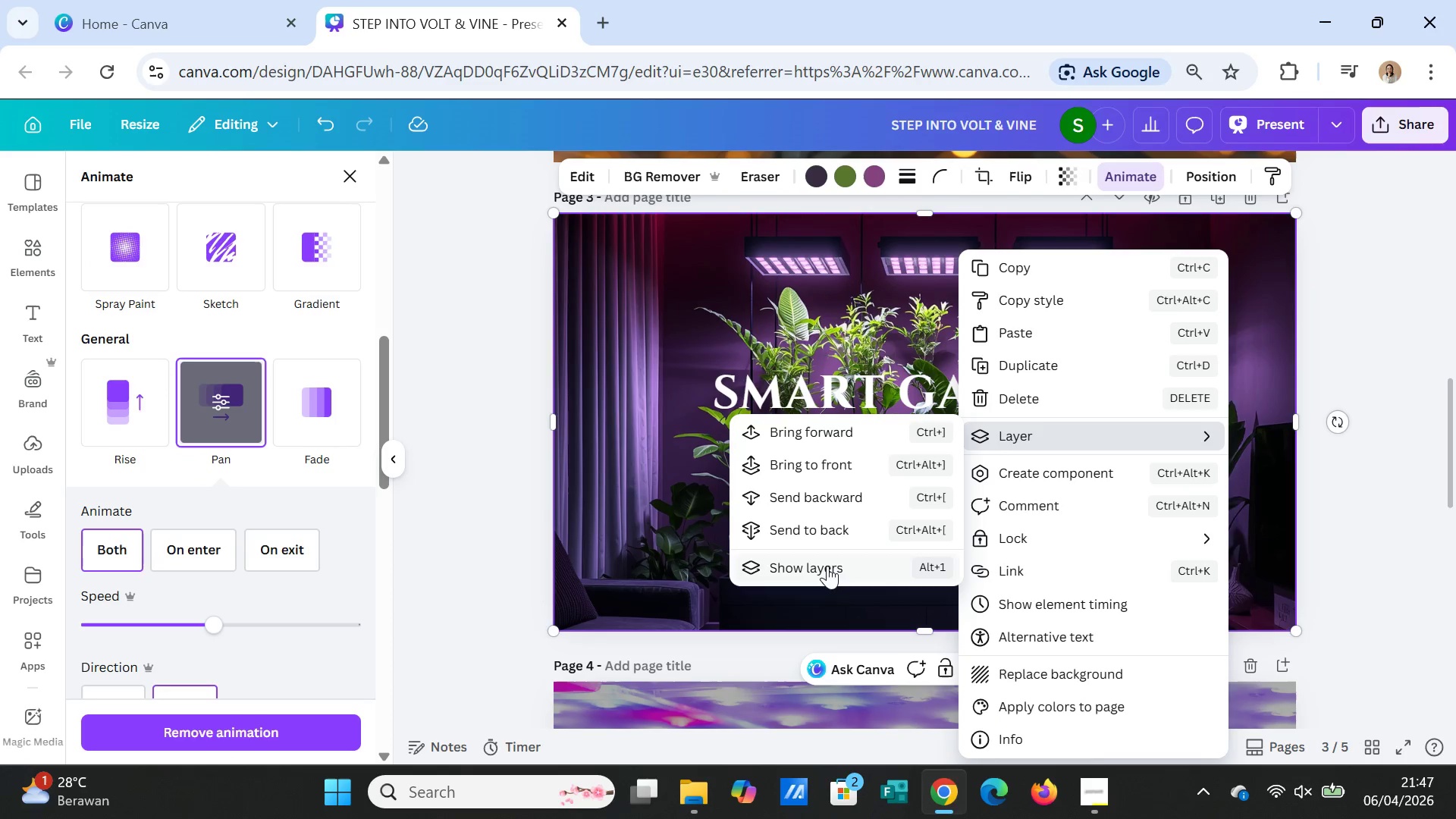 
left_click([827, 566])
 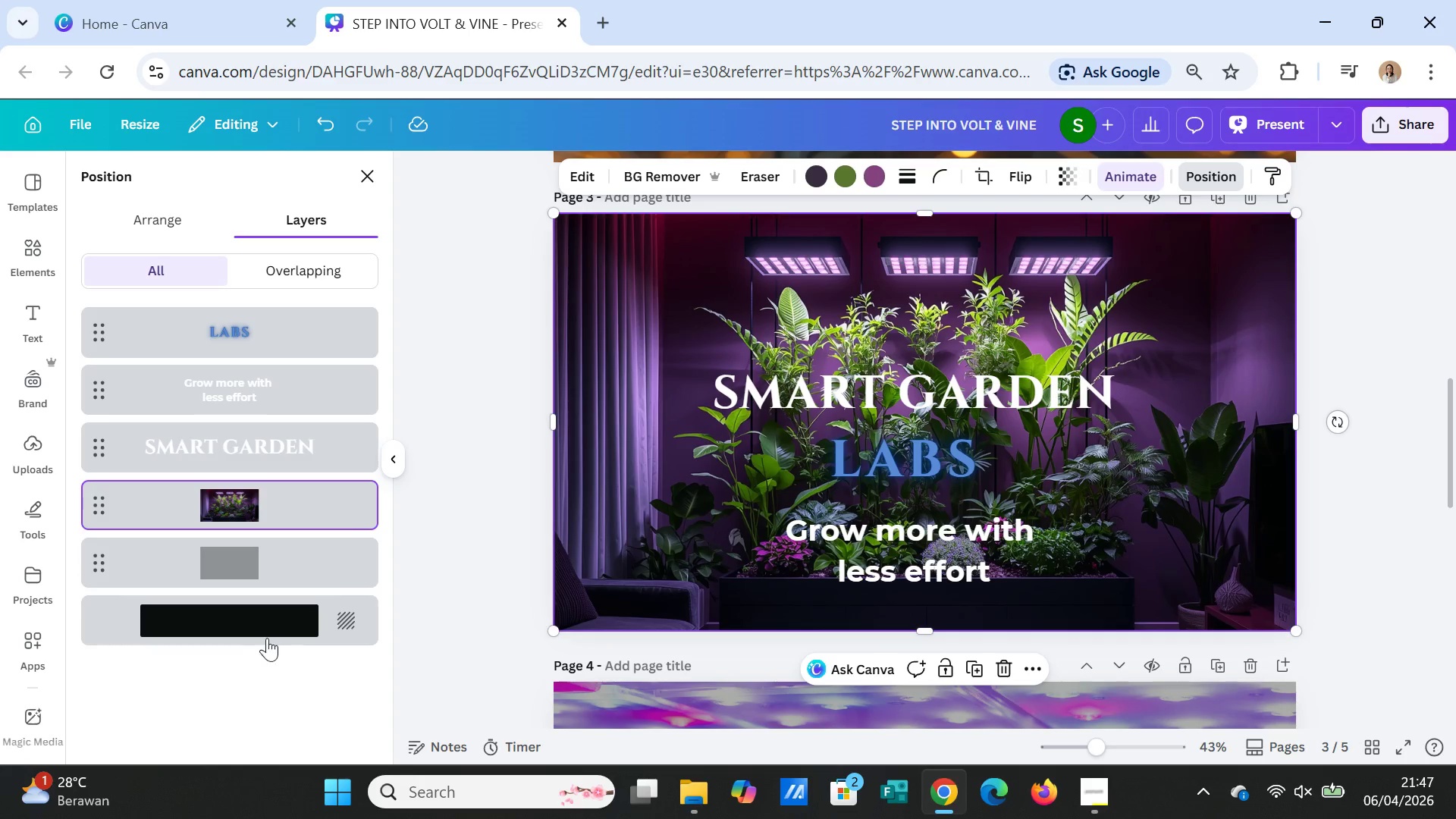 
left_click_drag(start_coordinate=[226, 563], to_coordinate=[234, 505])
 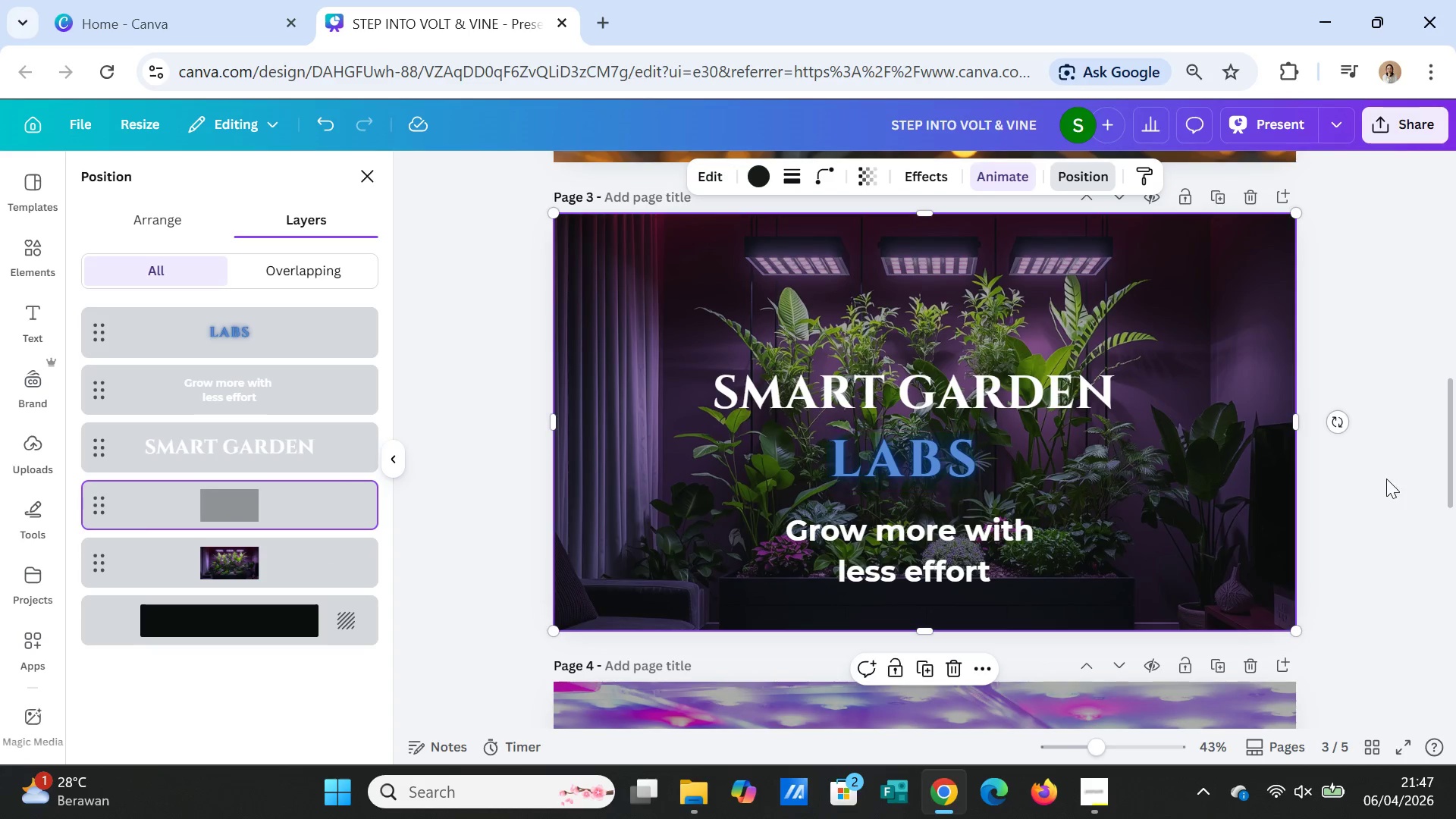 
left_click([1371, 540])
 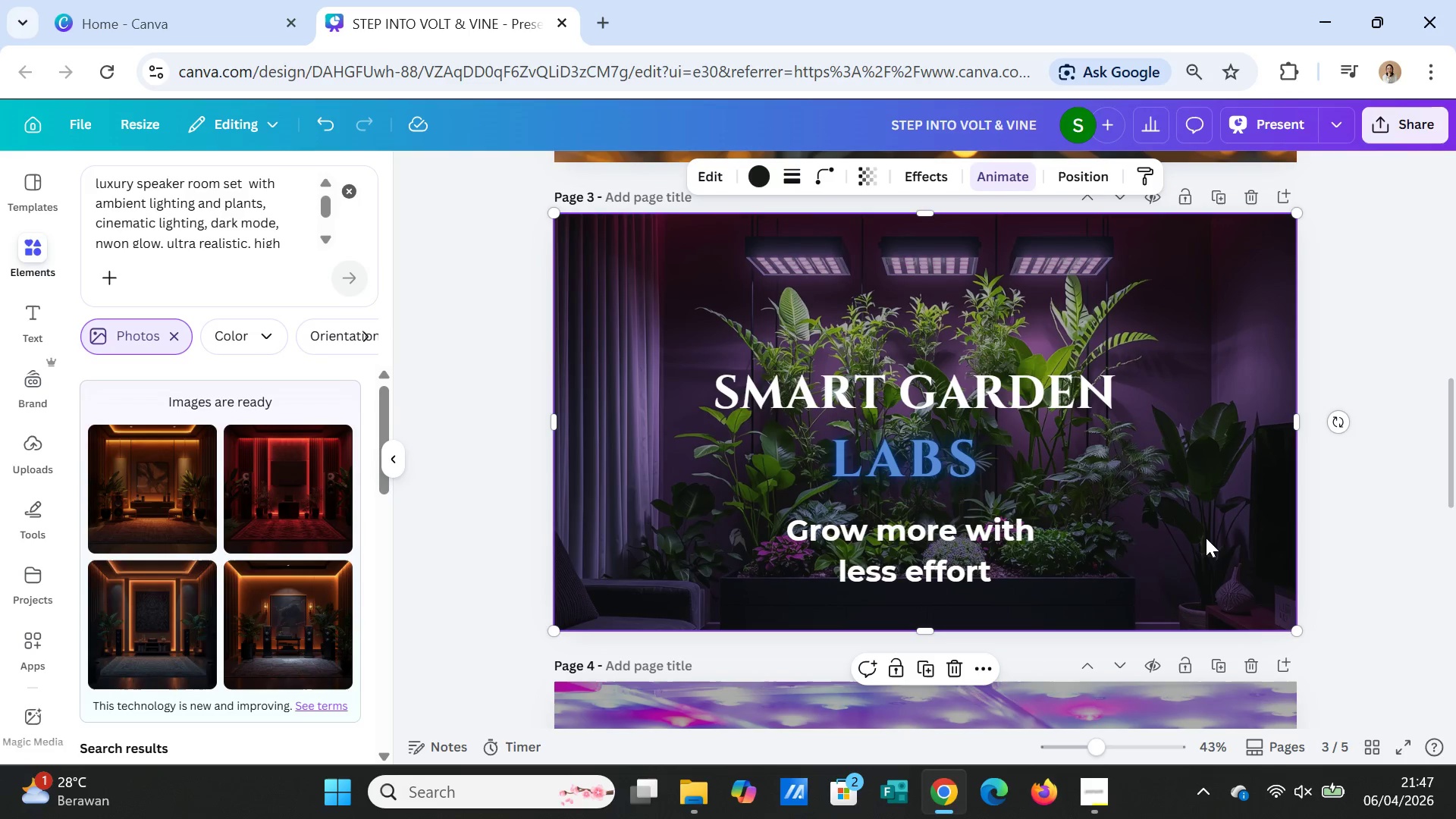 
left_click([1206, 538])
 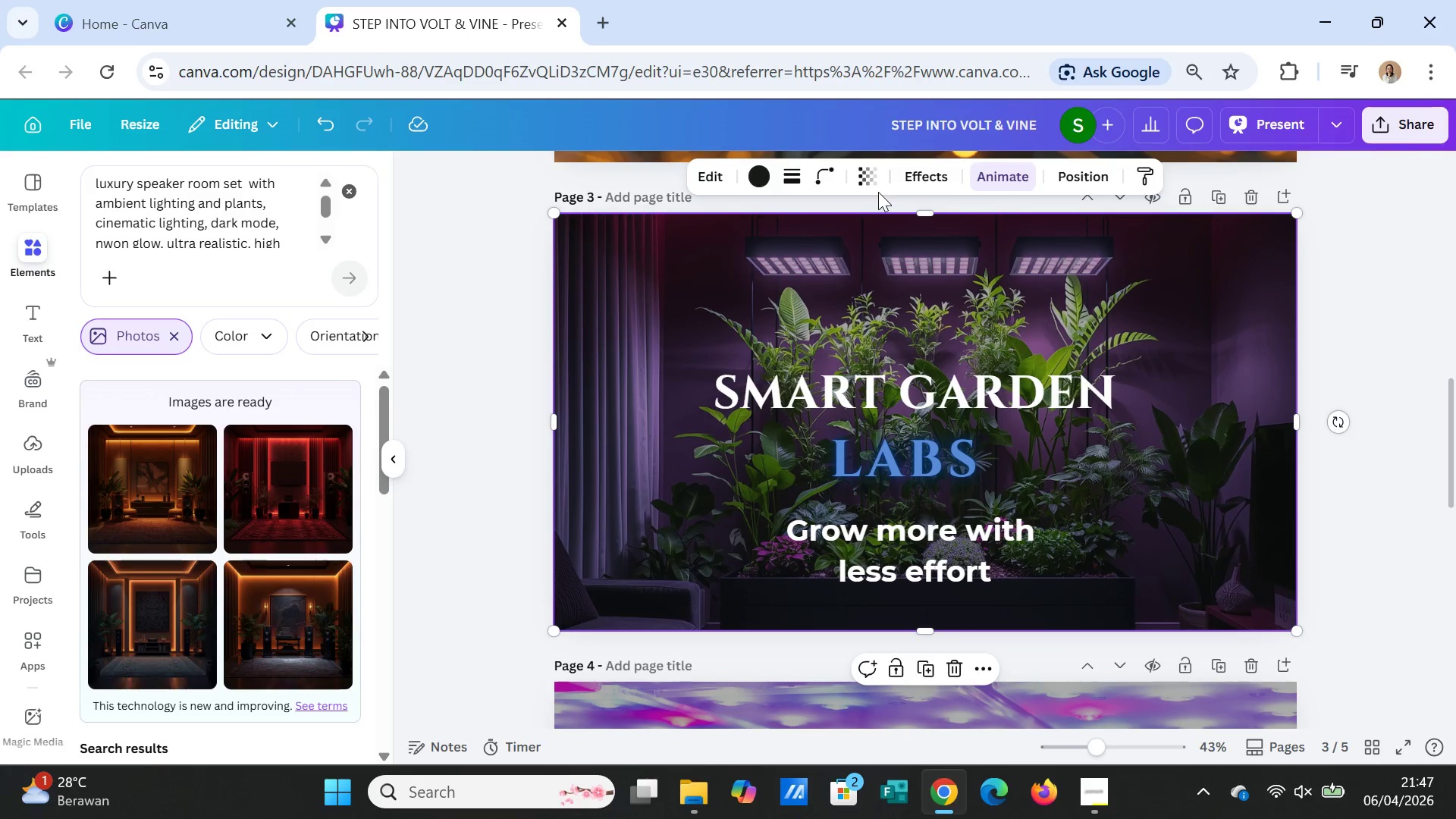 
left_click([874, 175])
 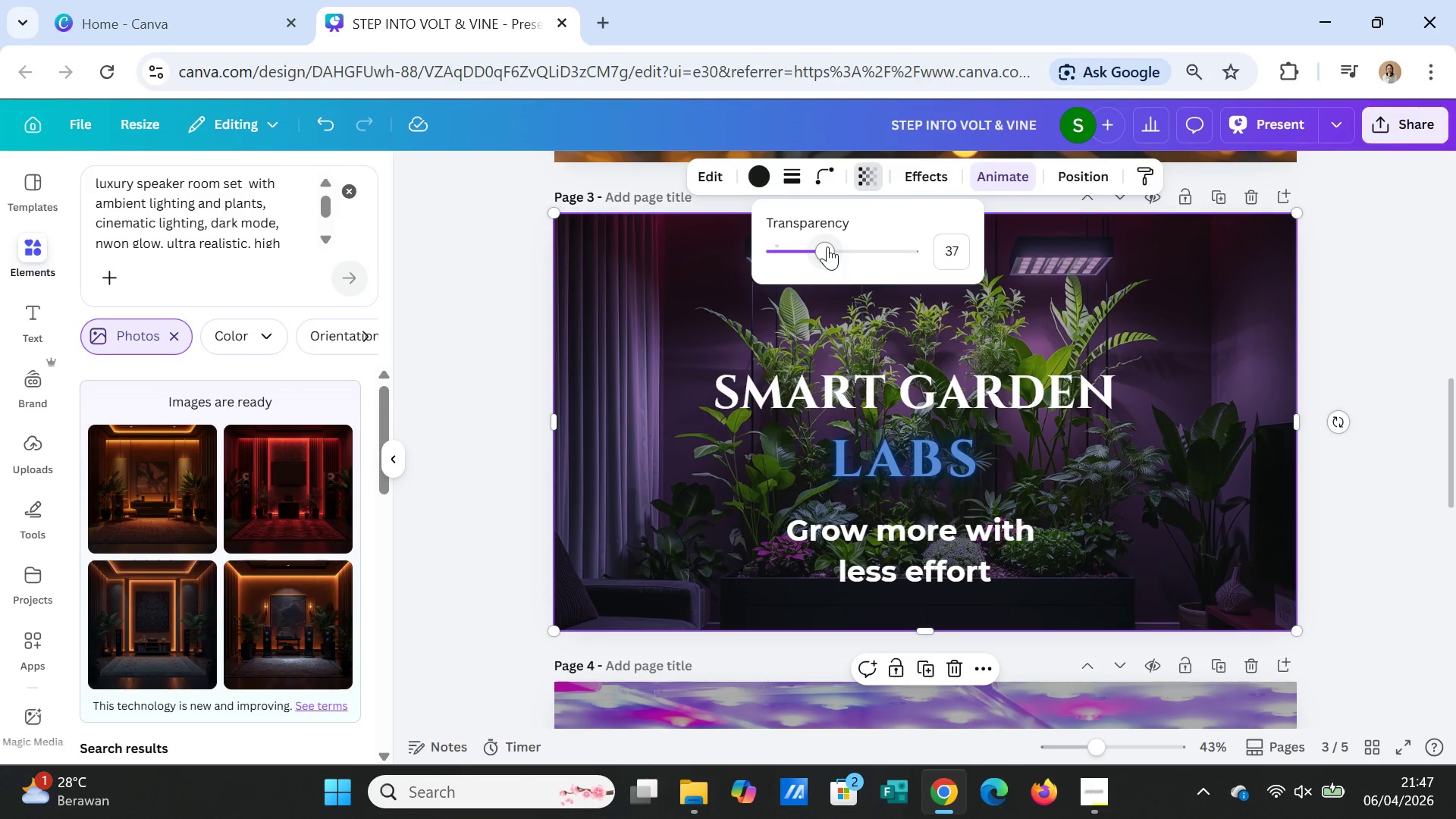 
left_click_drag(start_coordinate=[827, 246], to_coordinate=[797, 243])
 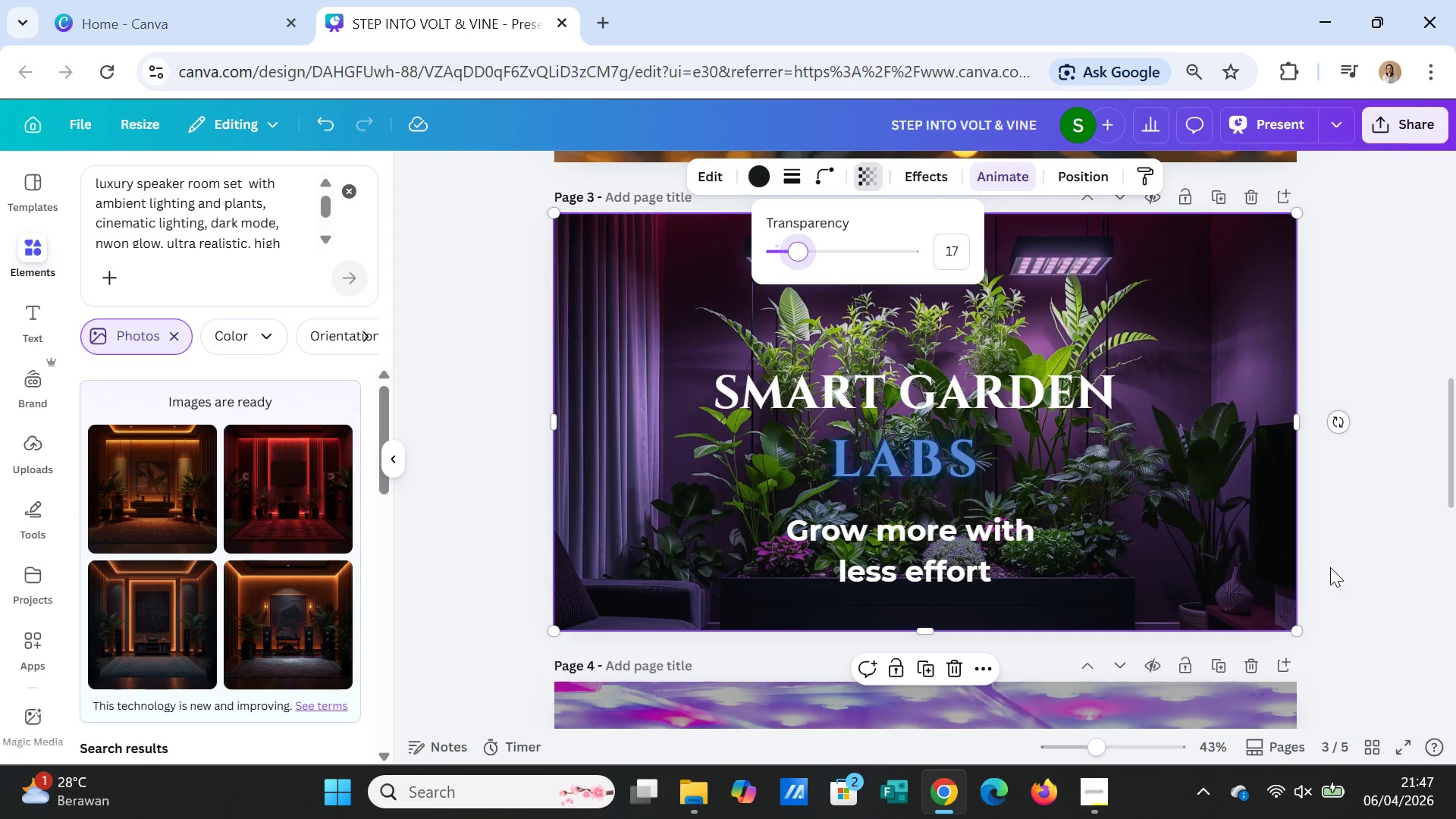 
left_click([1330, 567])
 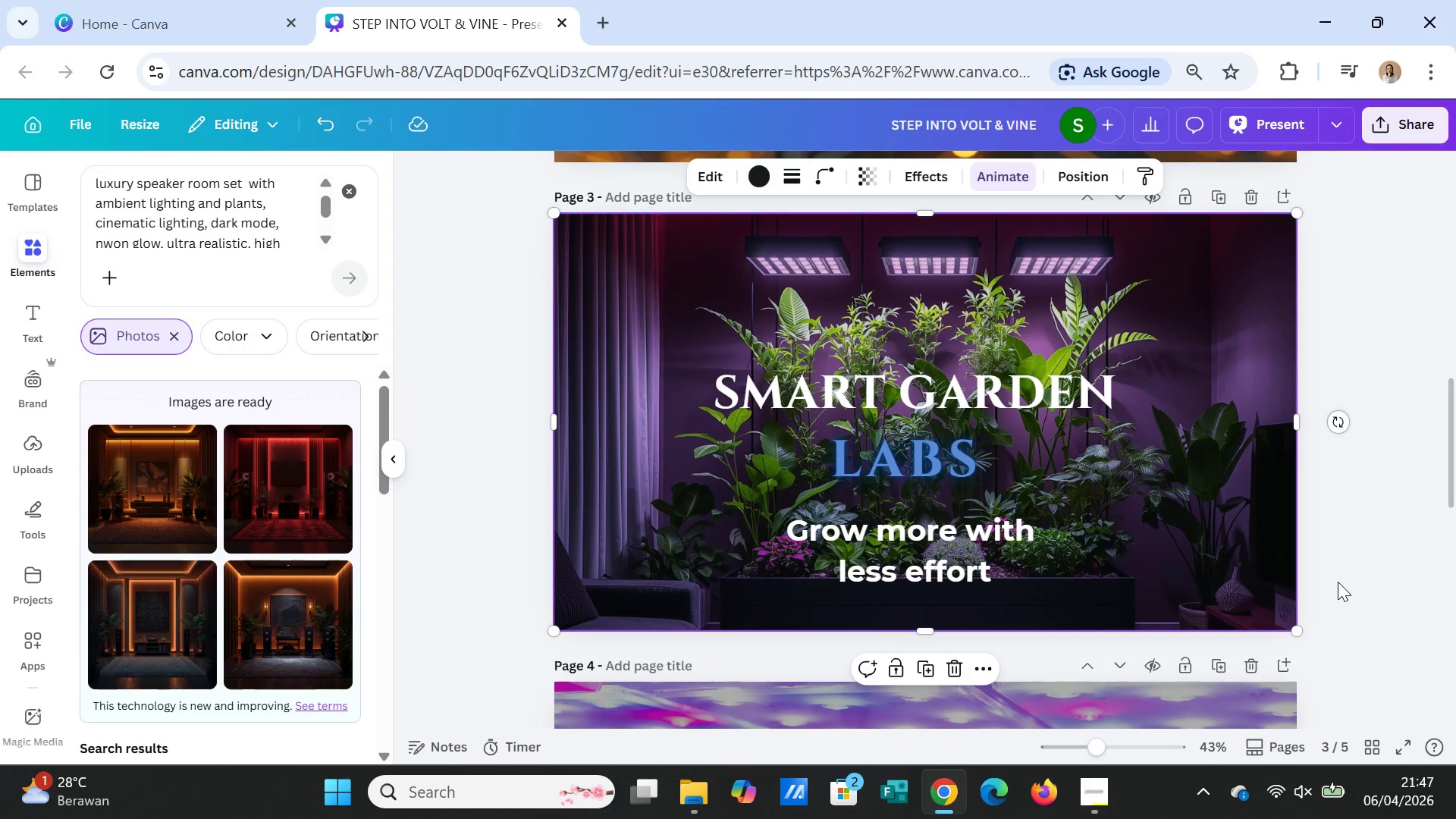 
left_click([1338, 582])
 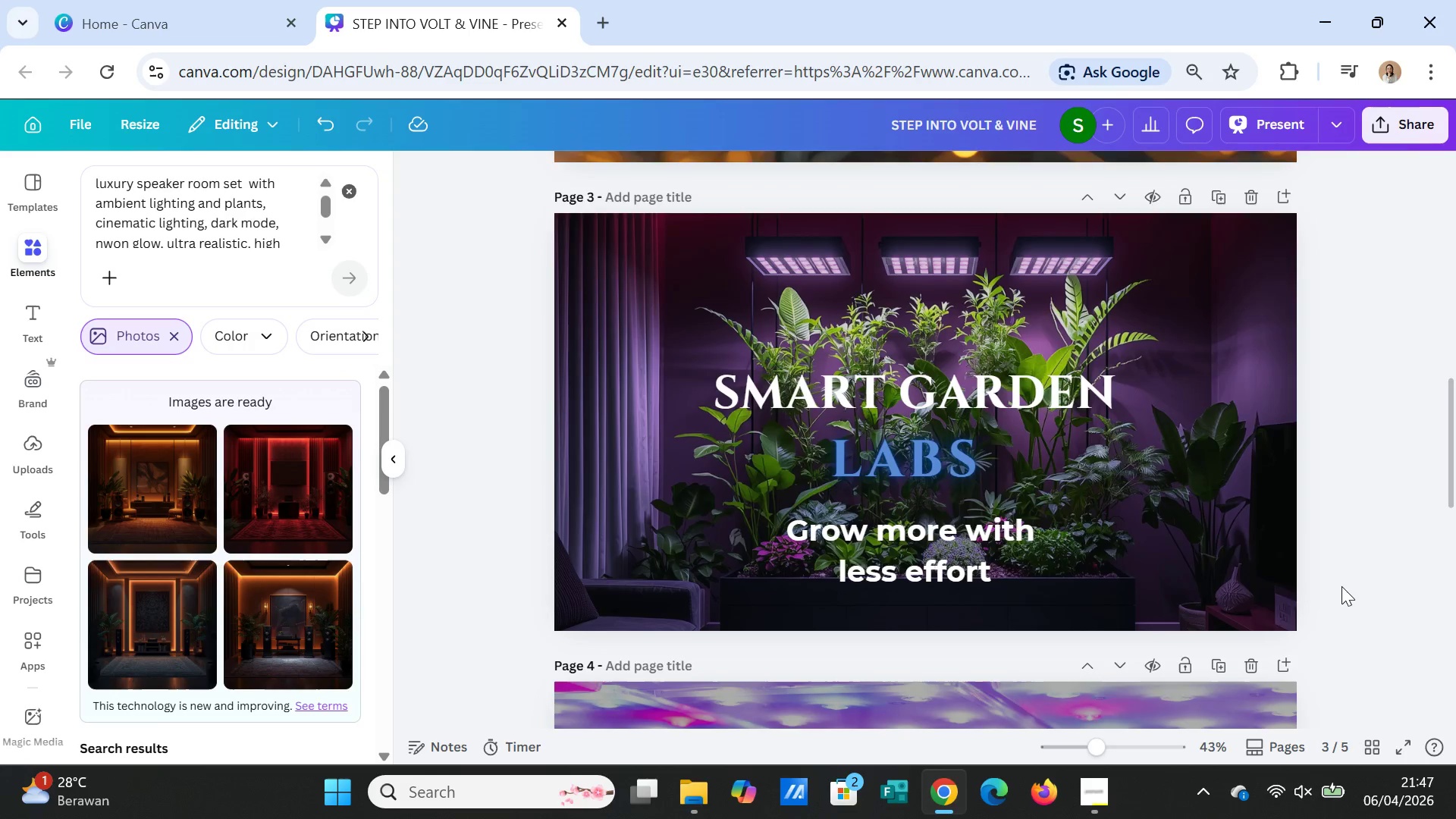 
scroll: coordinate [1341, 593], scroll_direction: down, amount: 3.0
 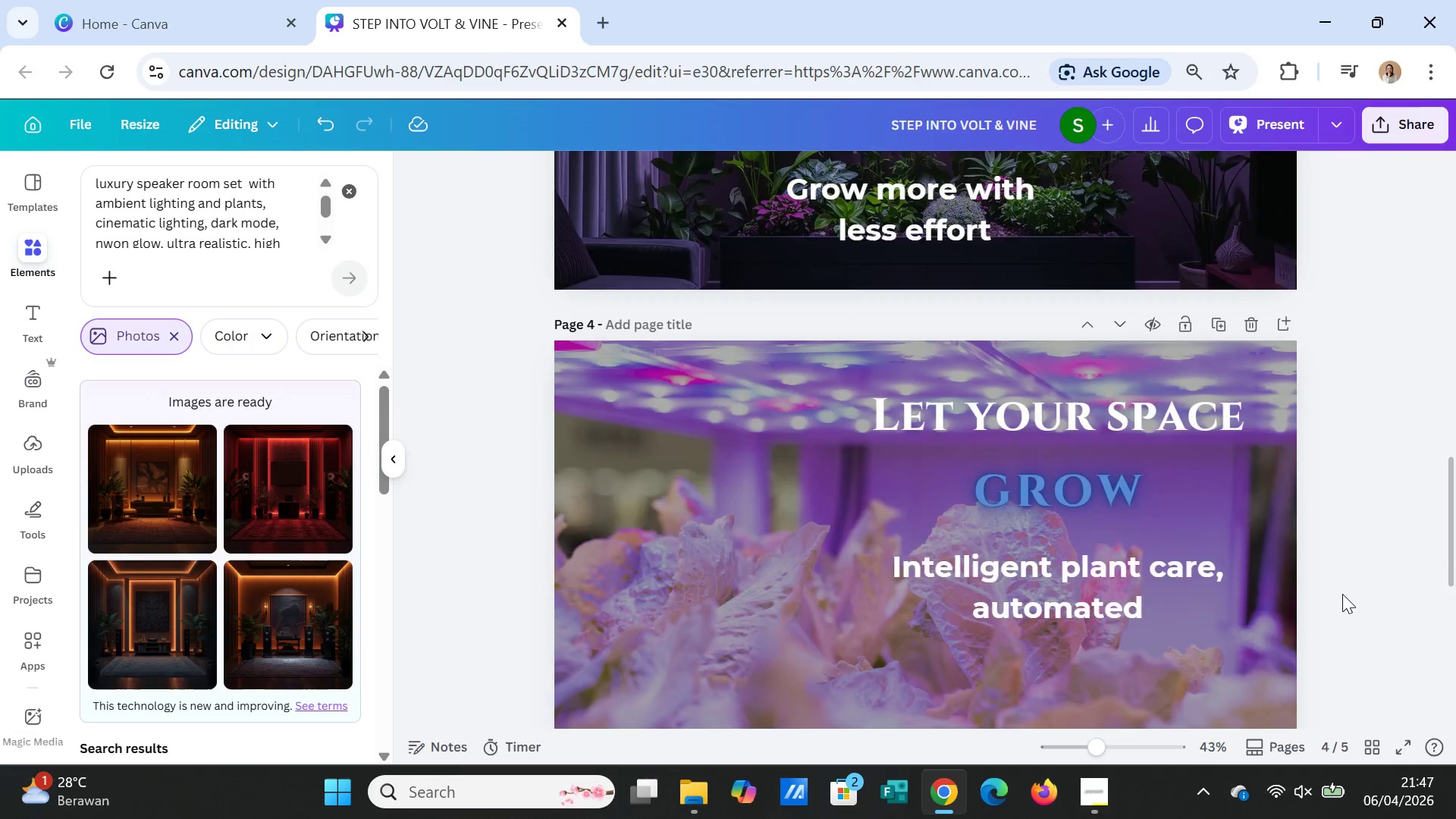 
scroll: coordinate [1342, 594], scroll_direction: up, amount: 3.0
 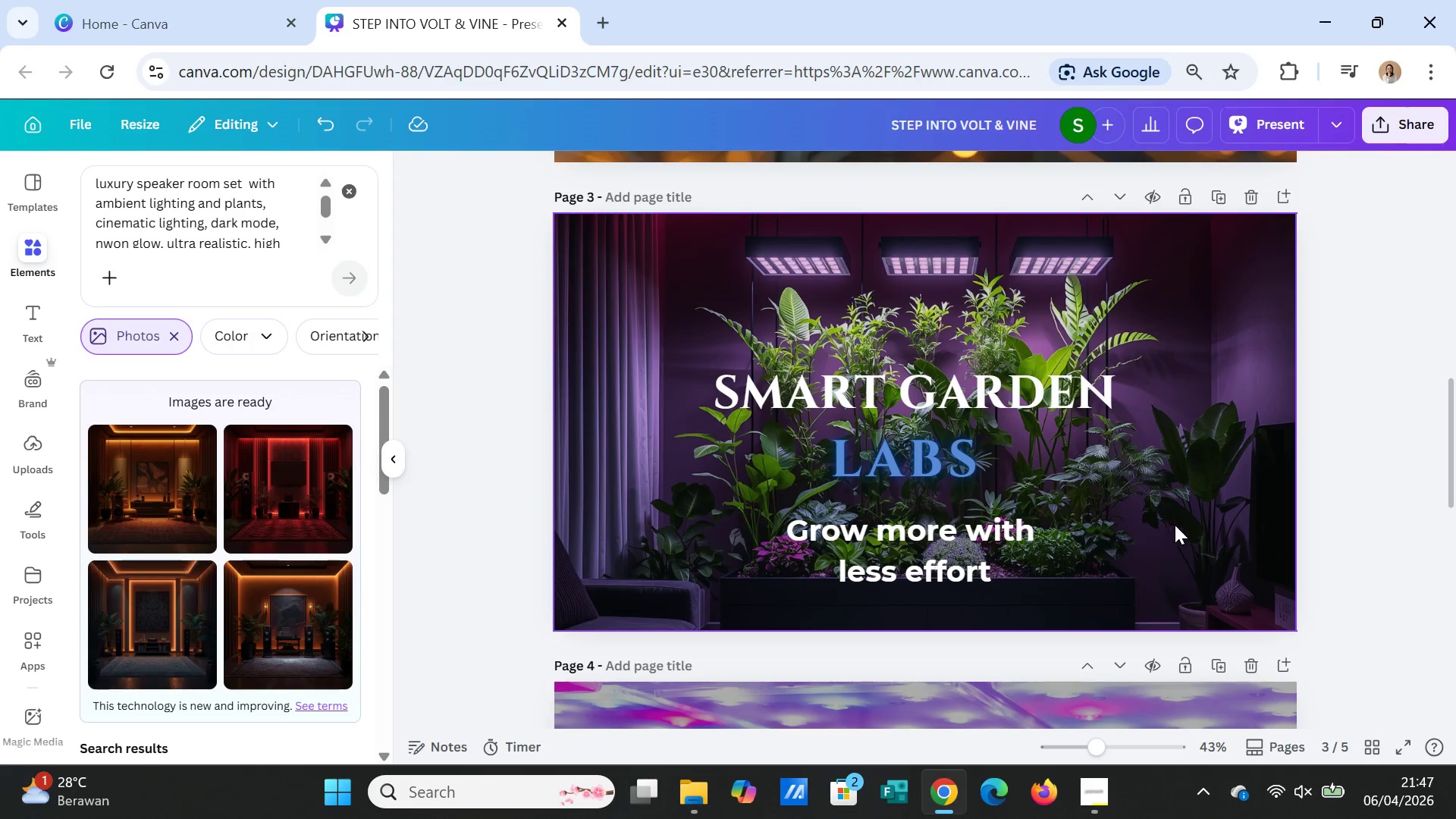 
left_click([1175, 520])
 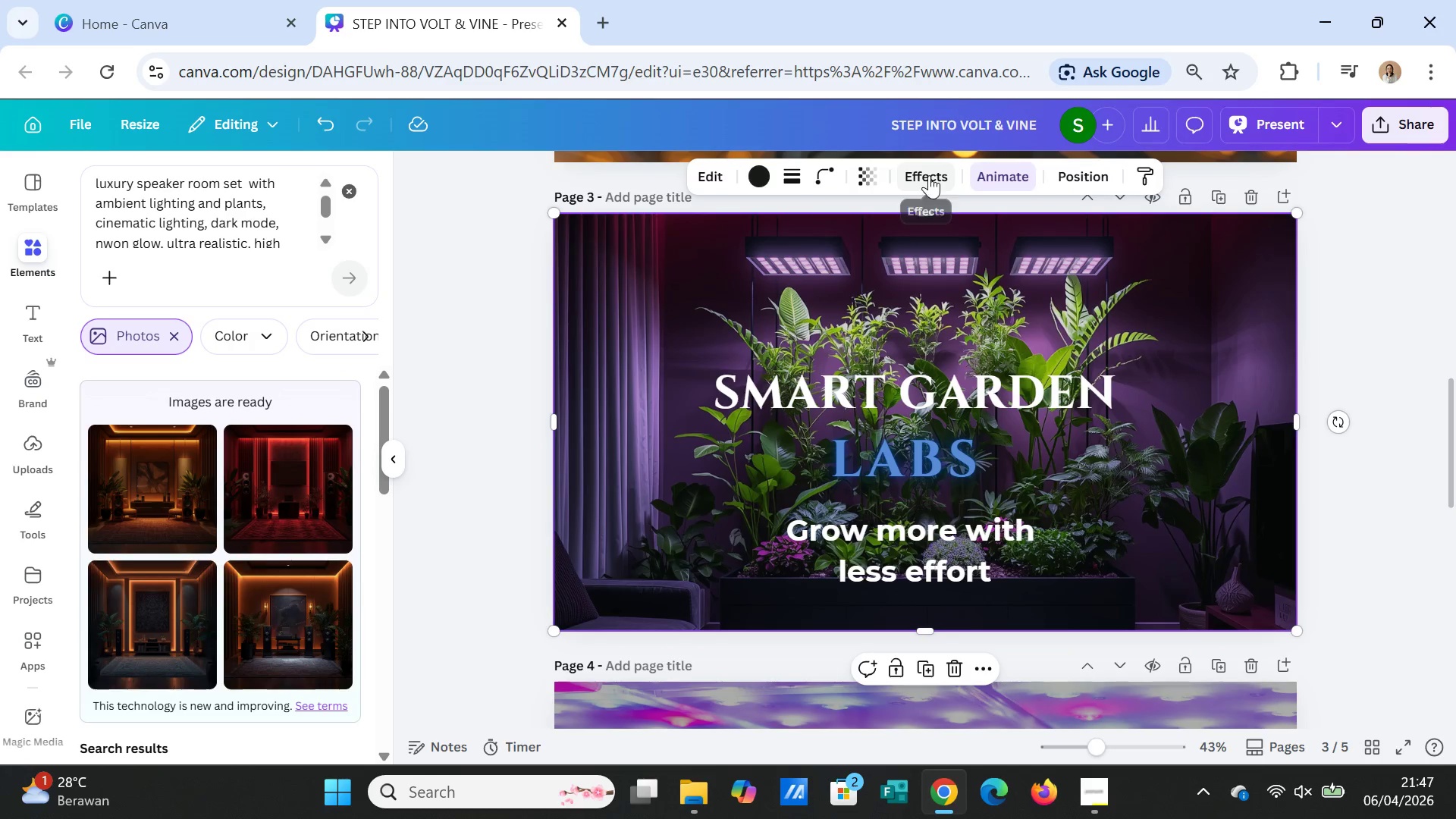 
left_click([999, 174])
 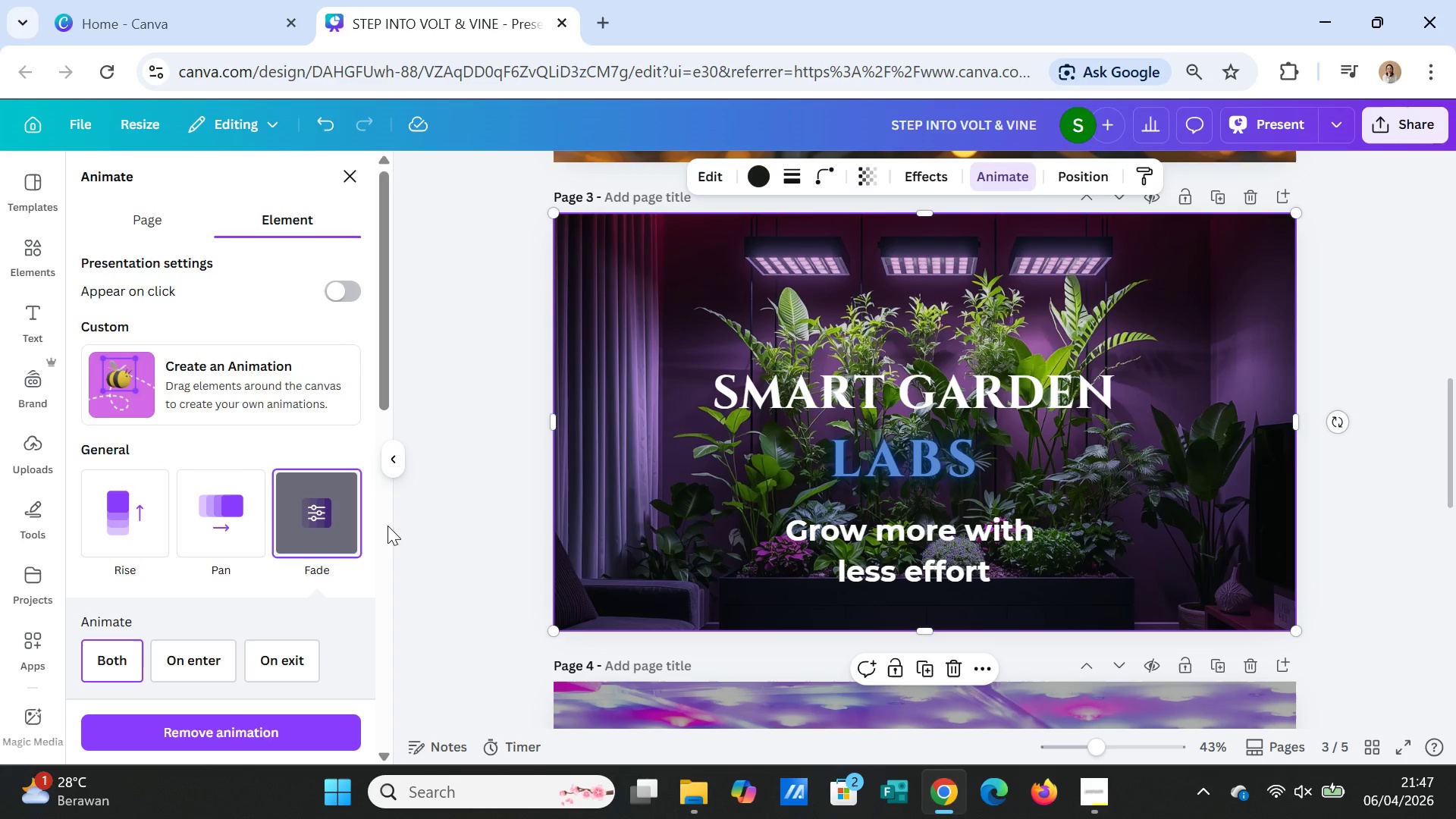 
wait(6.48)
 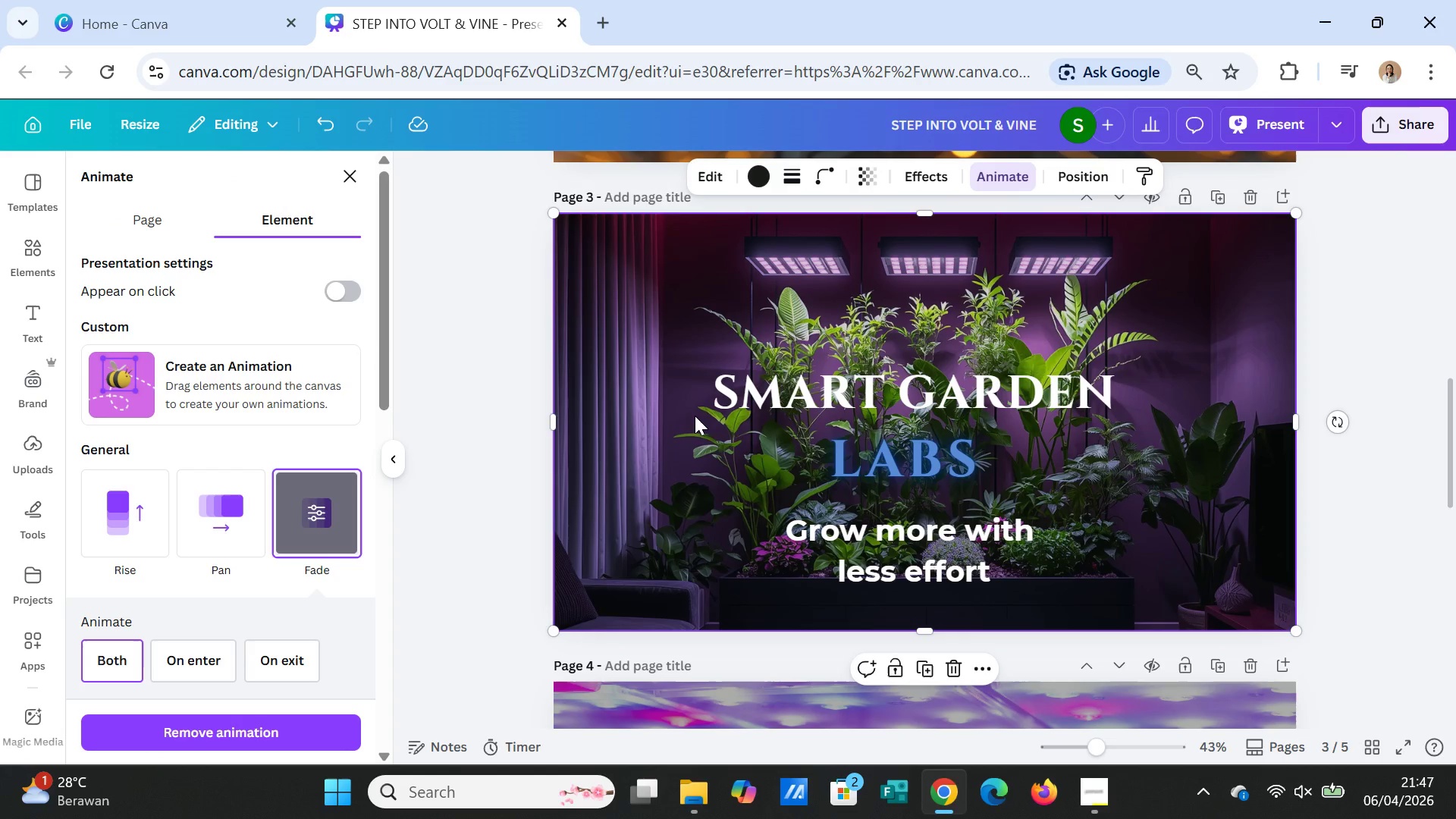 
left_click([213, 526])
 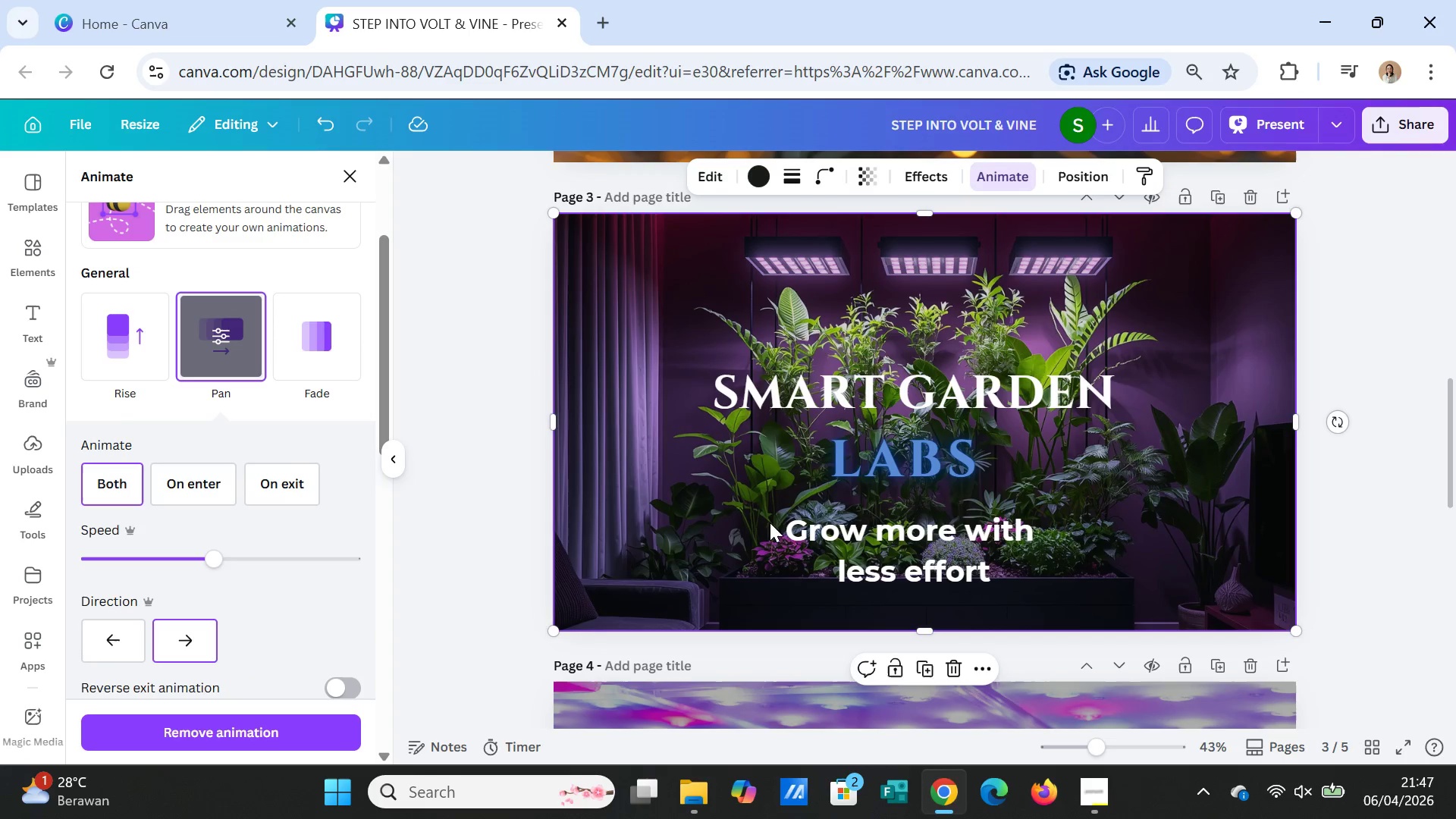 
left_click_drag(start_coordinate=[936, 403], to_coordinate=[936, 381])
 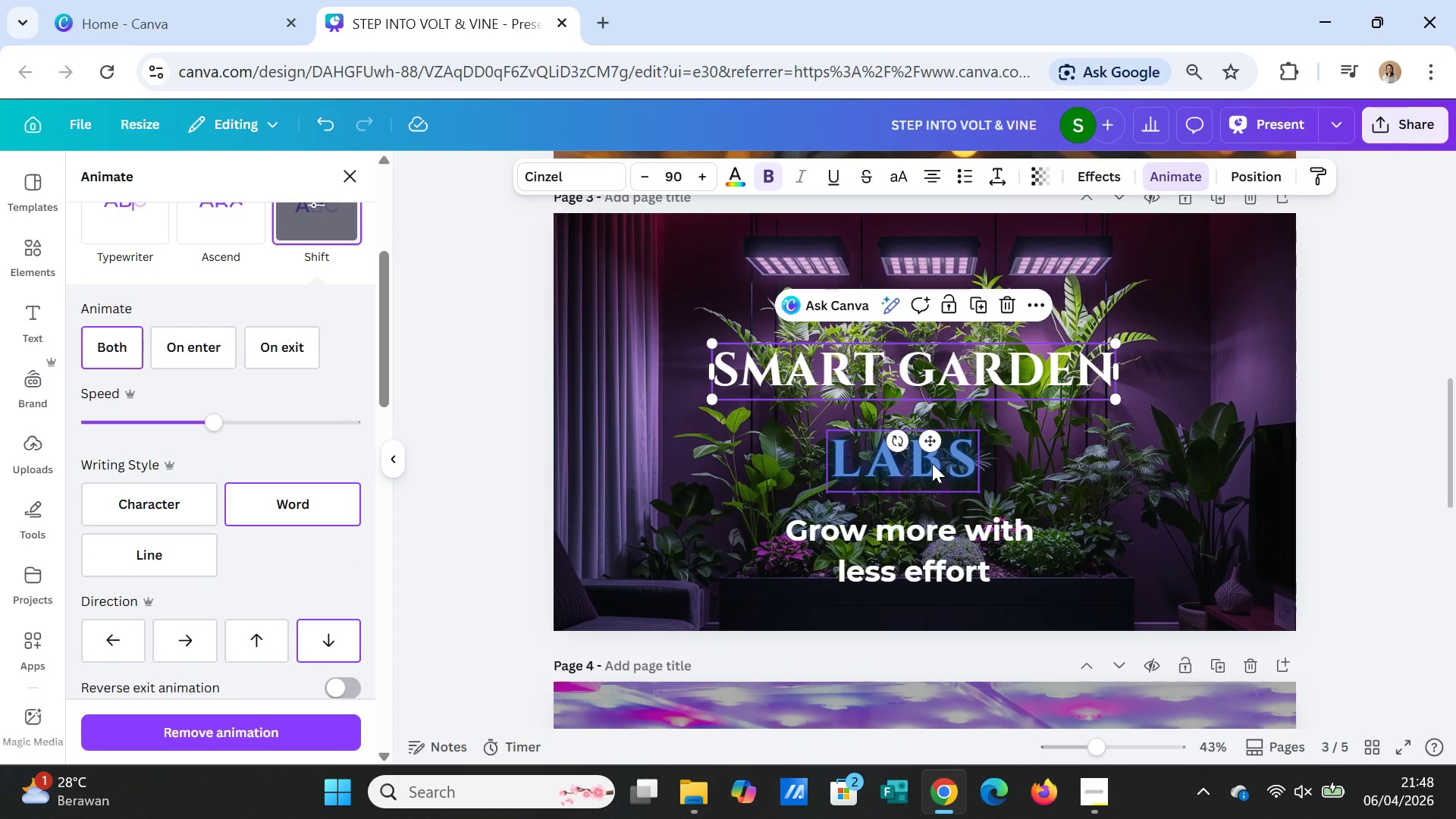 
left_click_drag(start_coordinate=[932, 463], to_coordinate=[933, 433])
 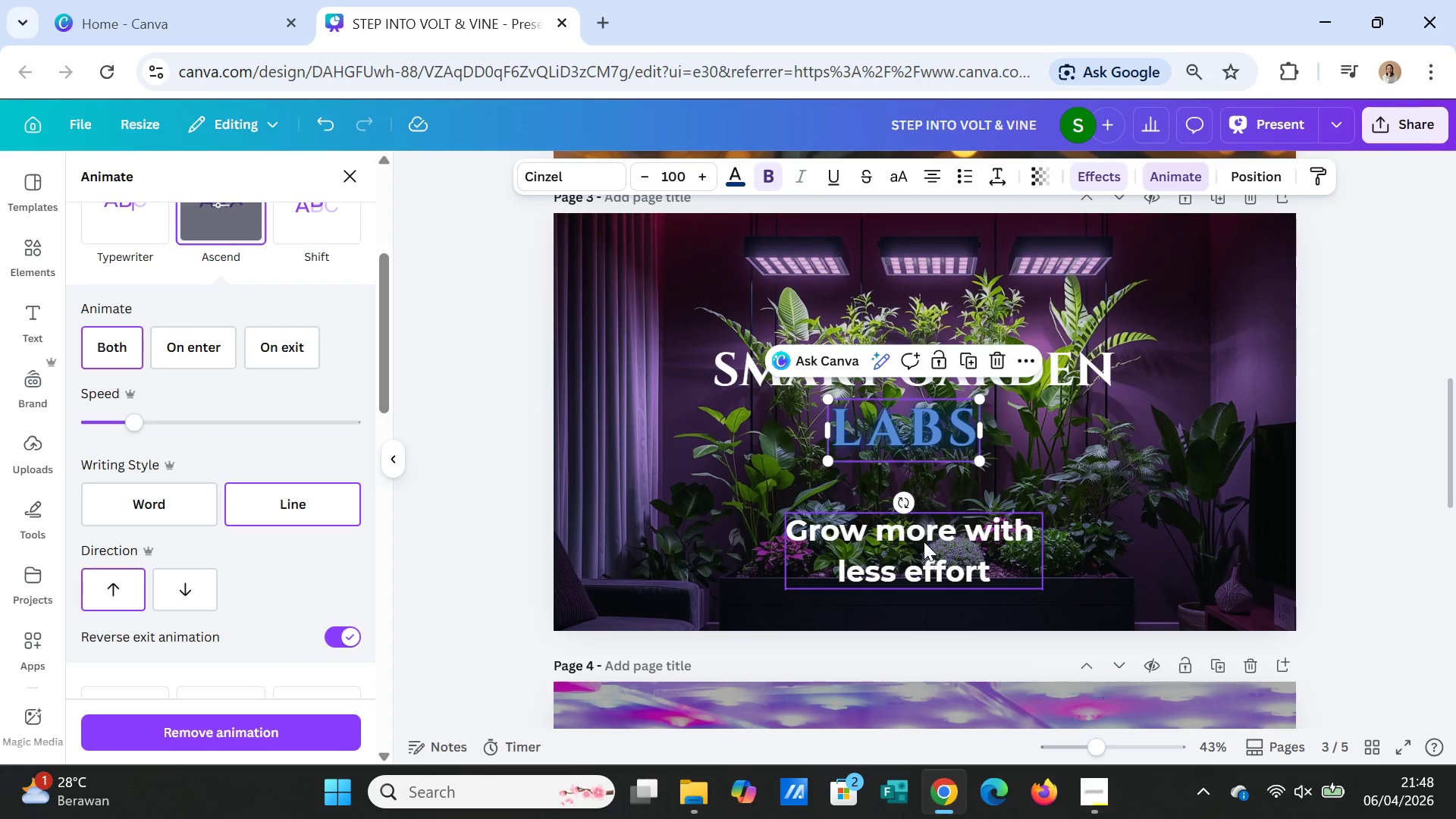 
left_click_drag(start_coordinate=[924, 541], to_coordinate=[924, 512])
 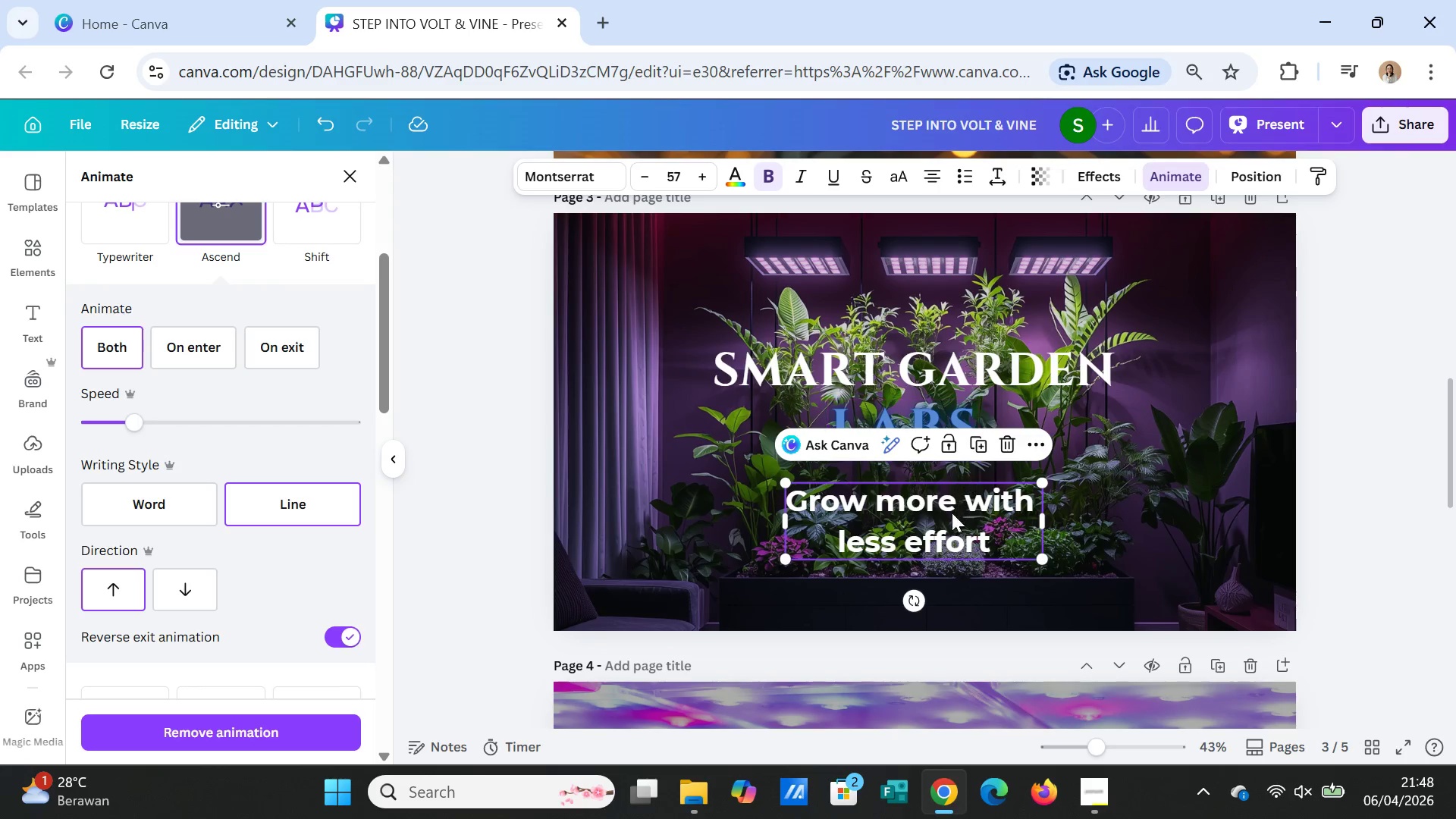 
scroll: coordinate [934, 546], scroll_direction: down, amount: 3.0
 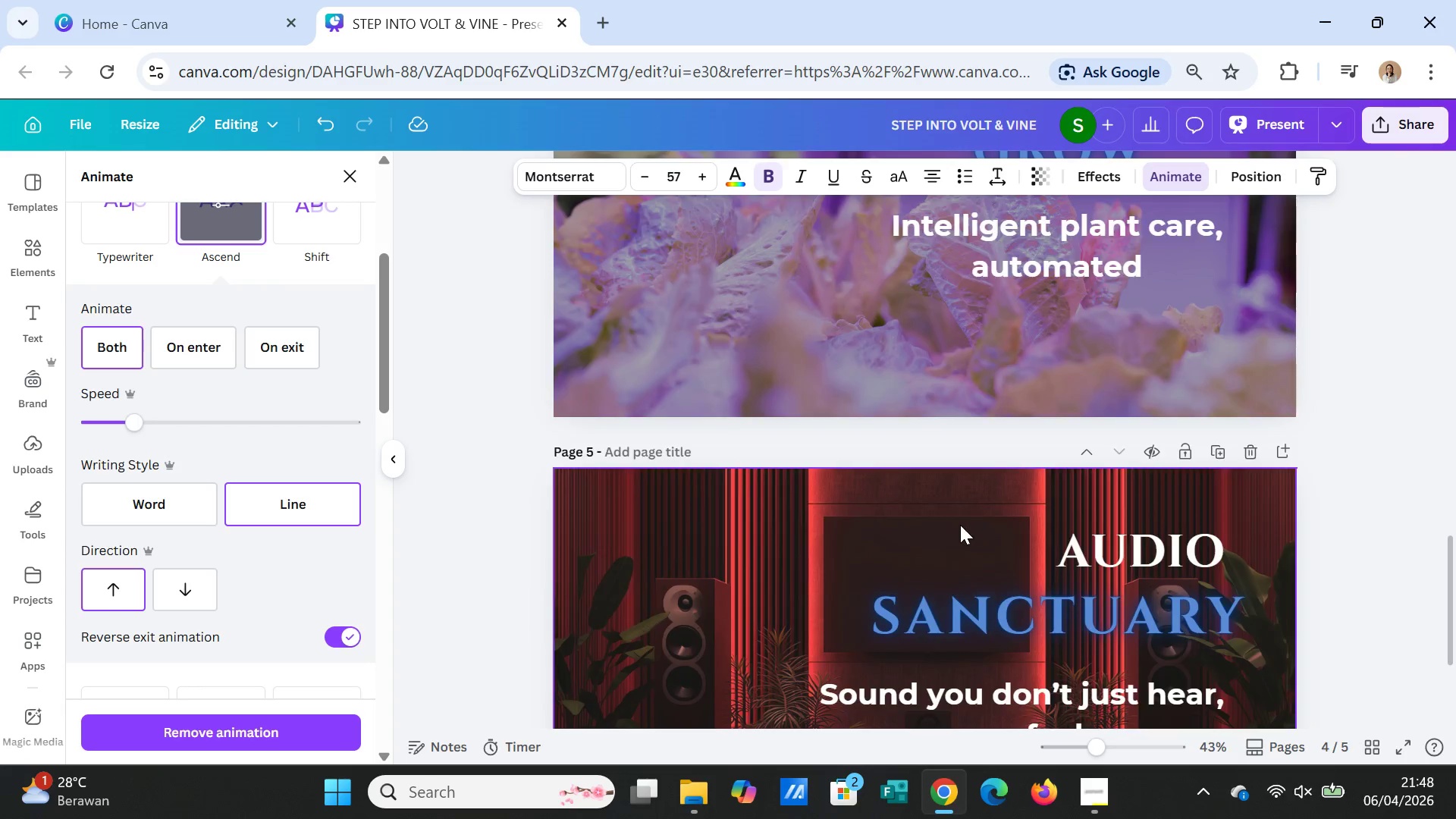 
scroll: coordinate [995, 477], scroll_direction: up, amount: 11.0
 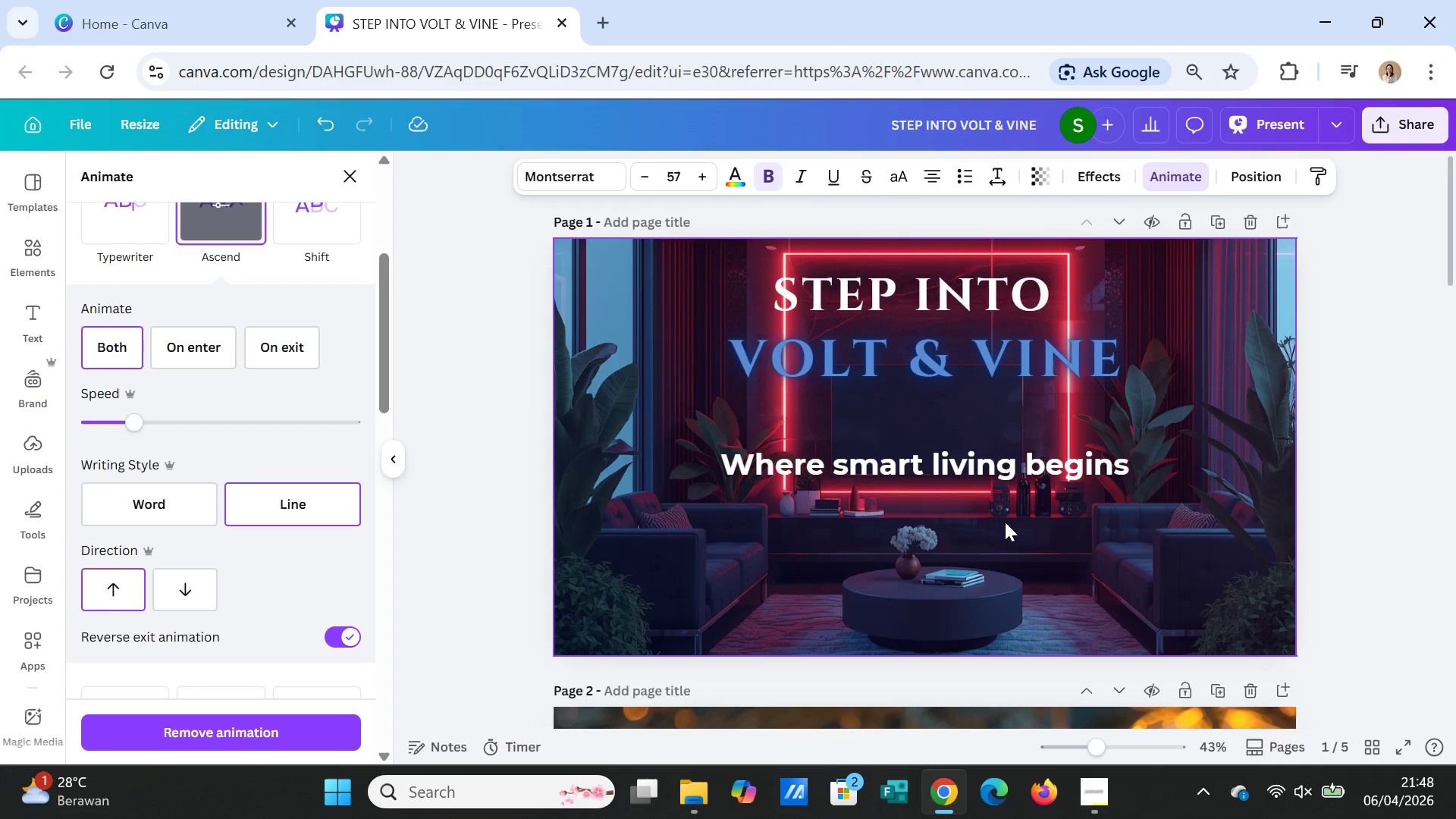 
scroll: coordinate [1005, 530], scroll_direction: down, amount: 4.0
 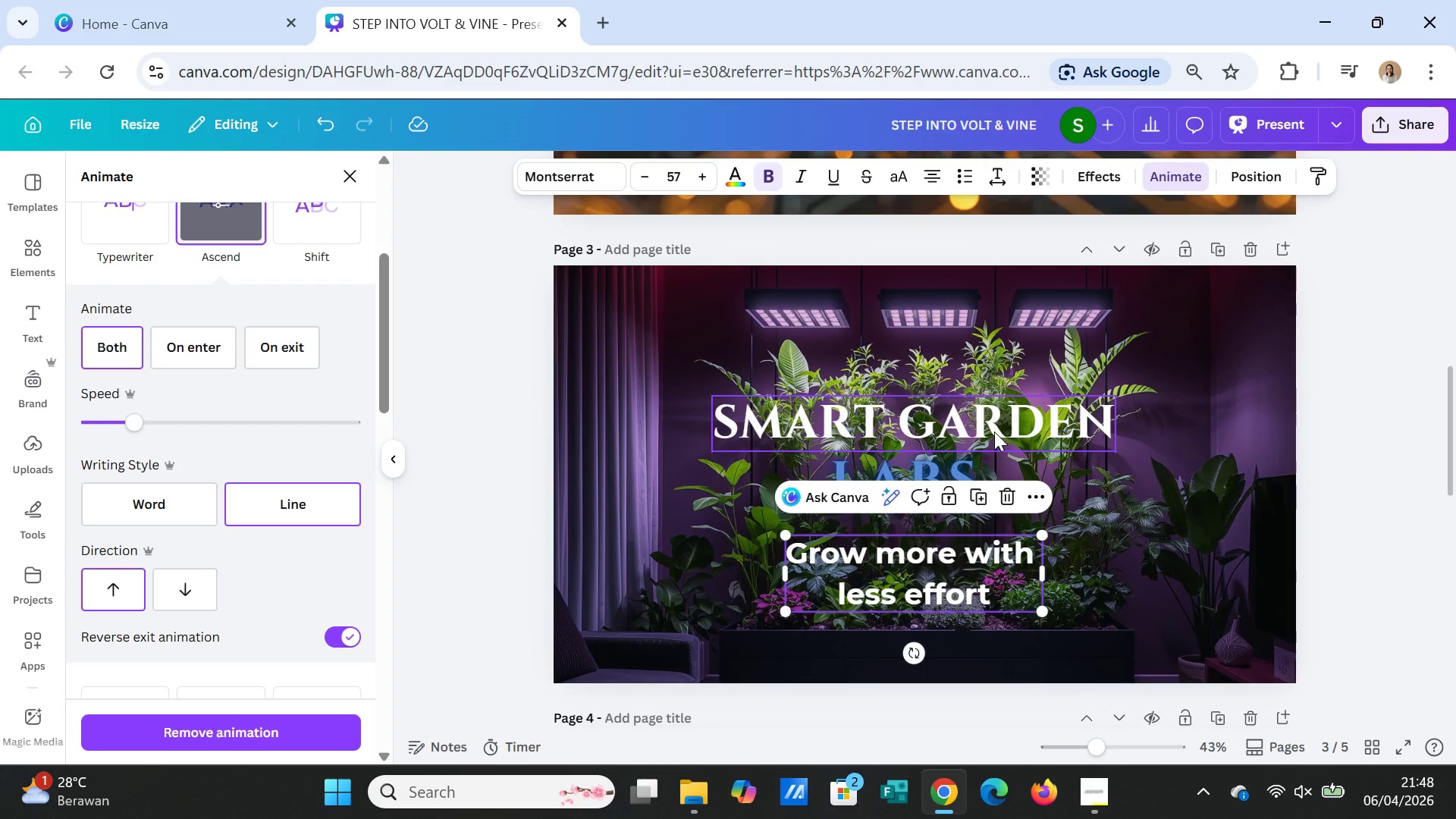 
left_click([994, 431])
 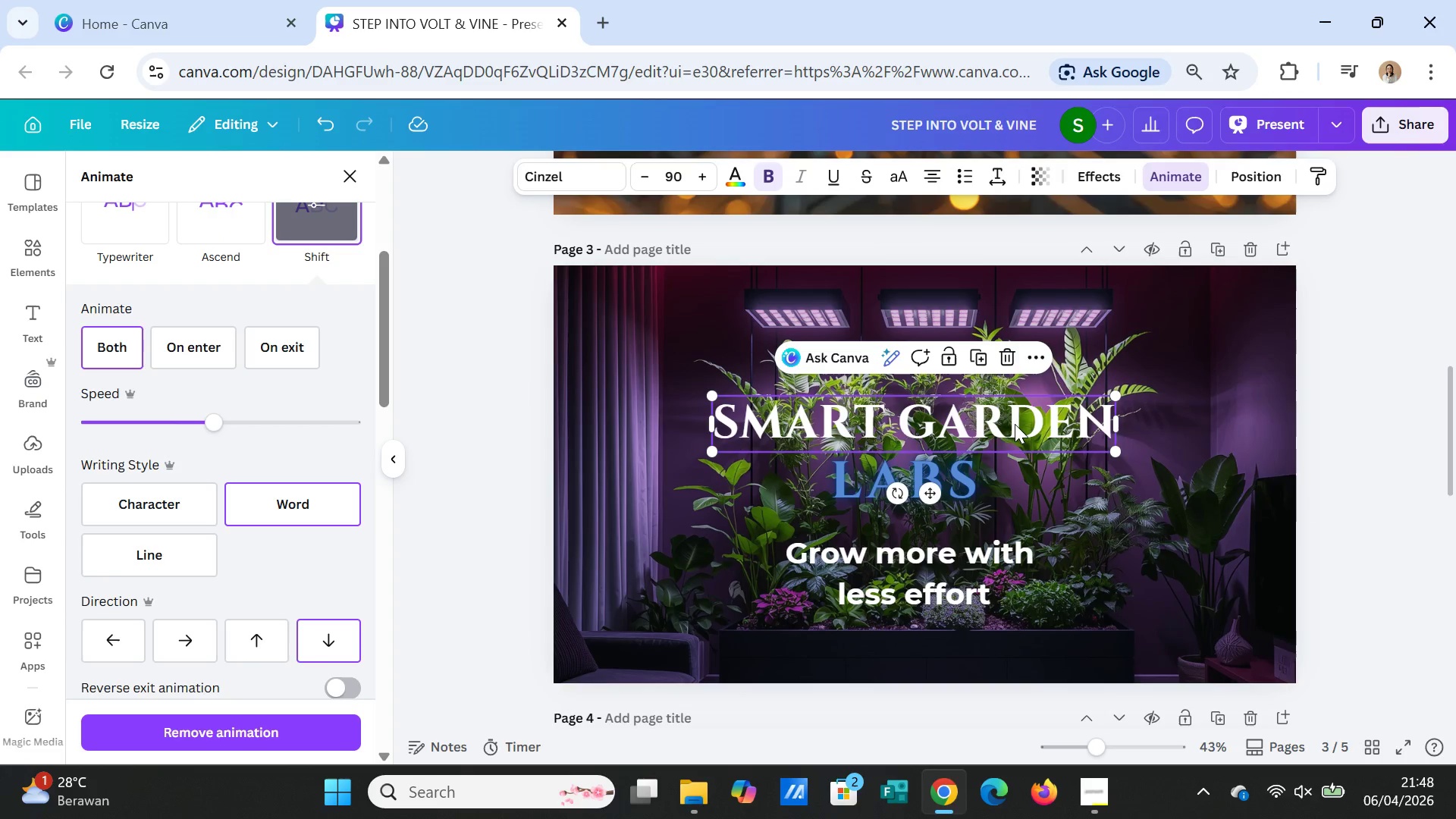 
left_click_drag(start_coordinate=[1015, 424], to_coordinate=[896, 337])
 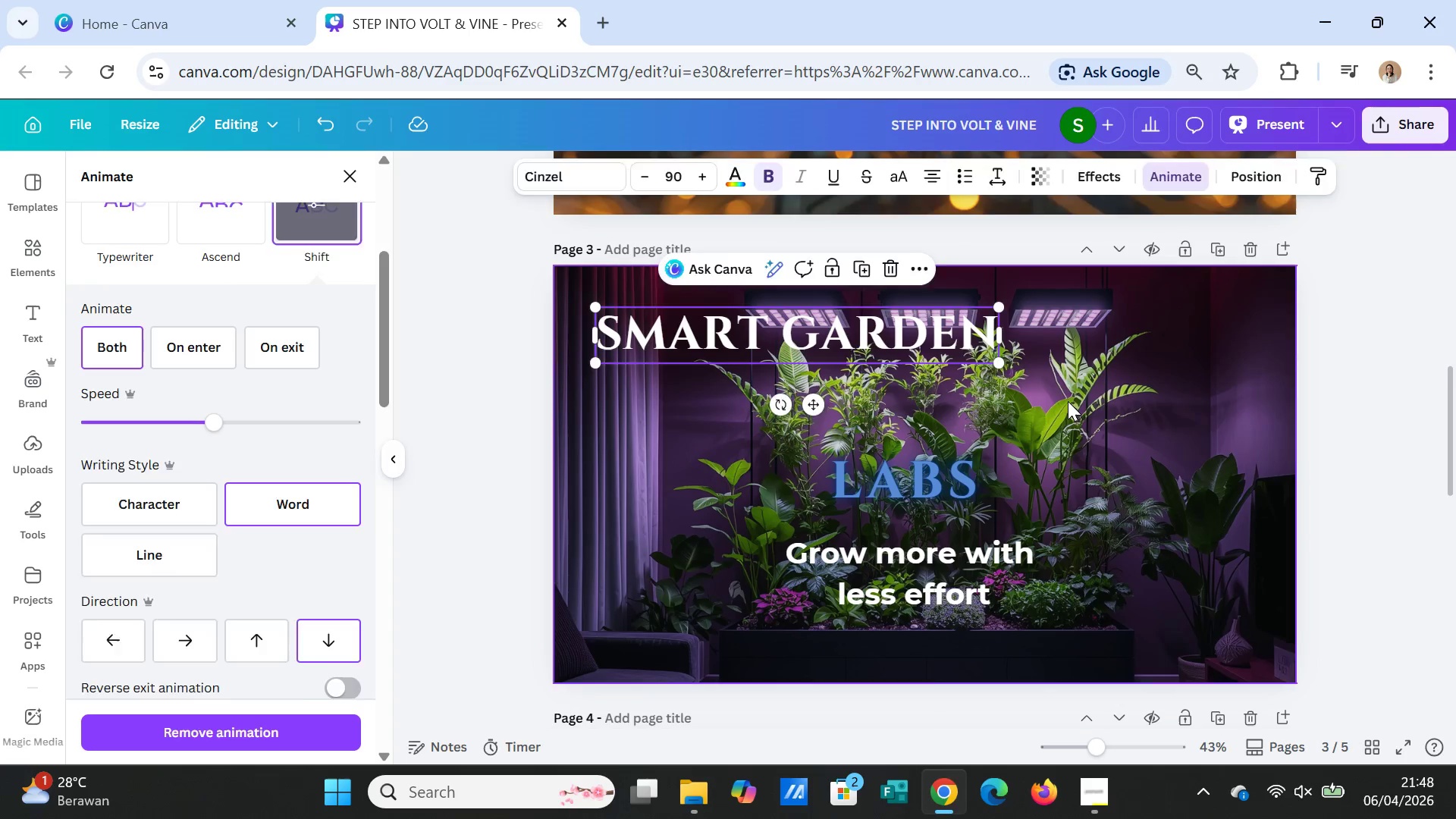 
left_click([1068, 401])
 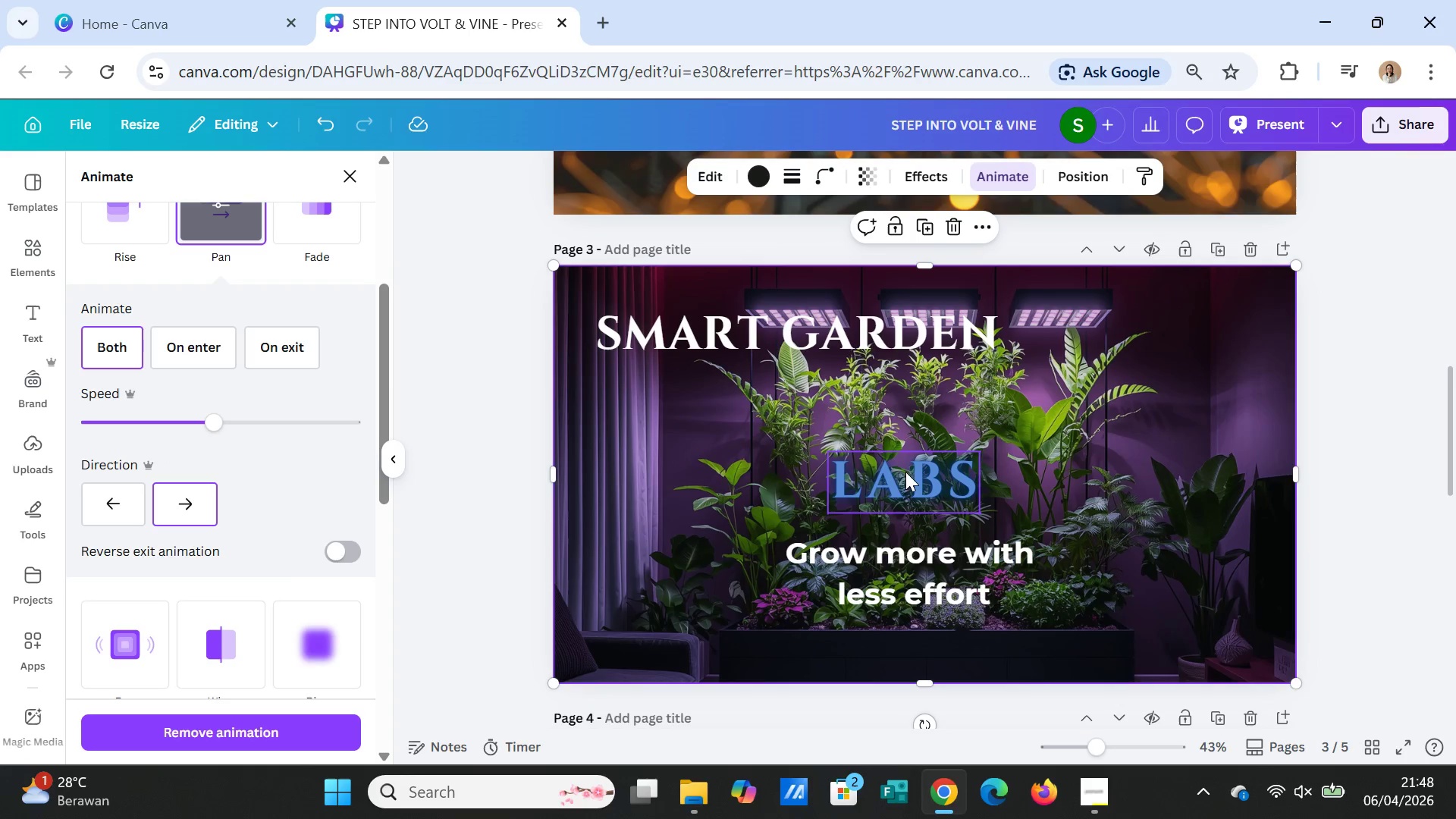 
left_click_drag(start_coordinate=[905, 476], to_coordinate=[671, 391])
 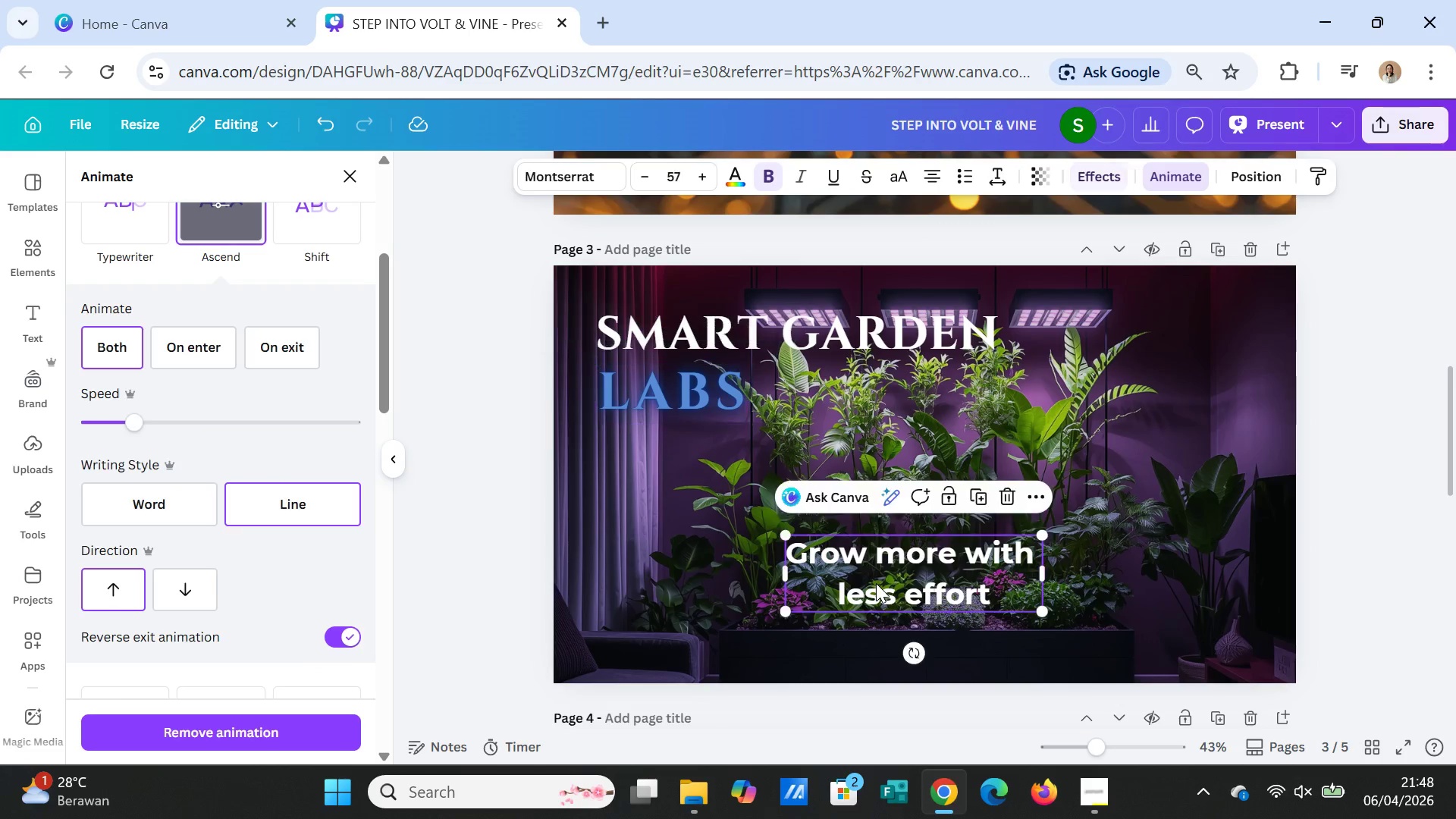 
left_click_drag(start_coordinate=[876, 583], to_coordinate=[841, 570])
 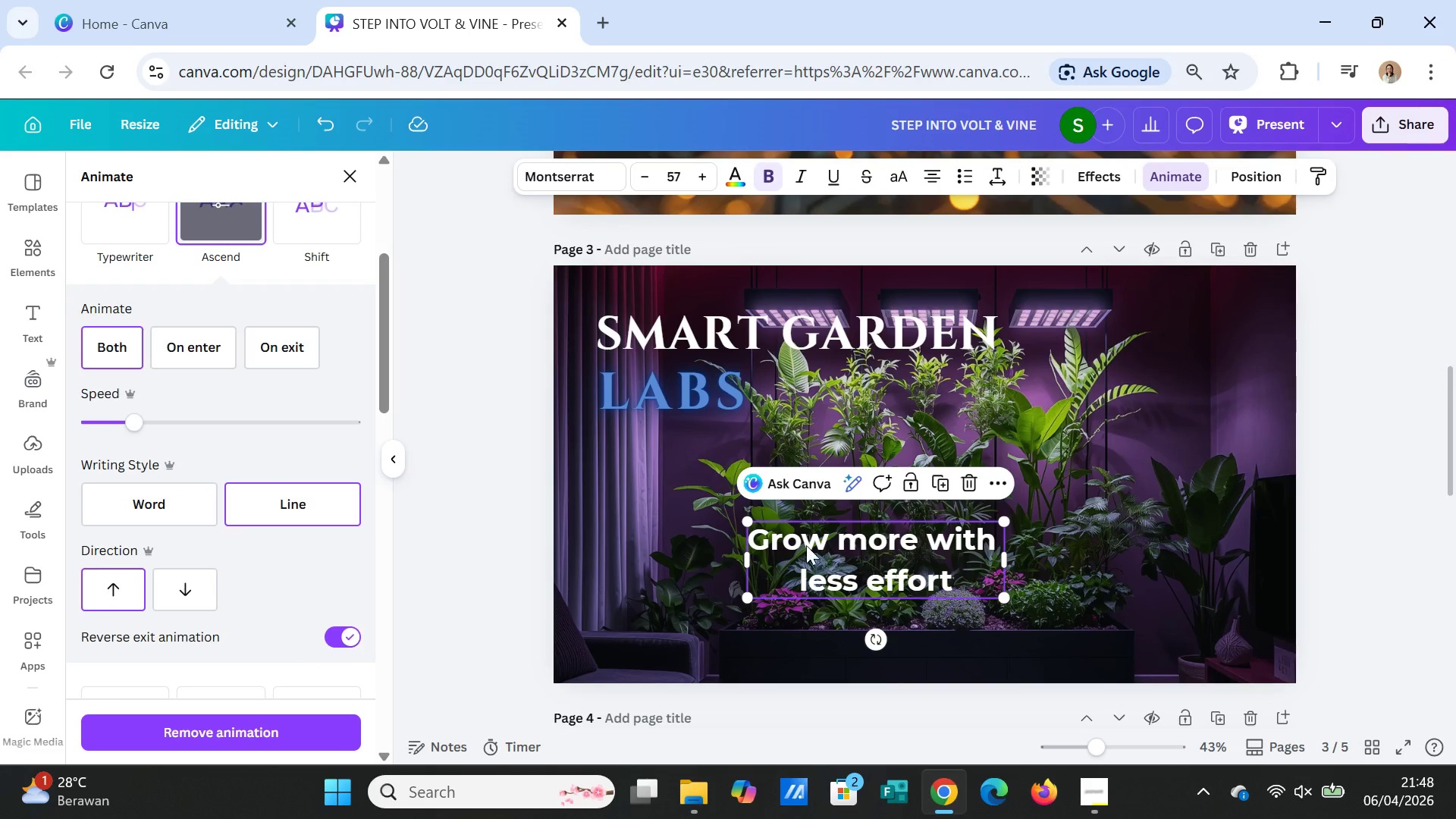 
left_click_drag(start_coordinate=[865, 554], to_coordinate=[709, 471])
 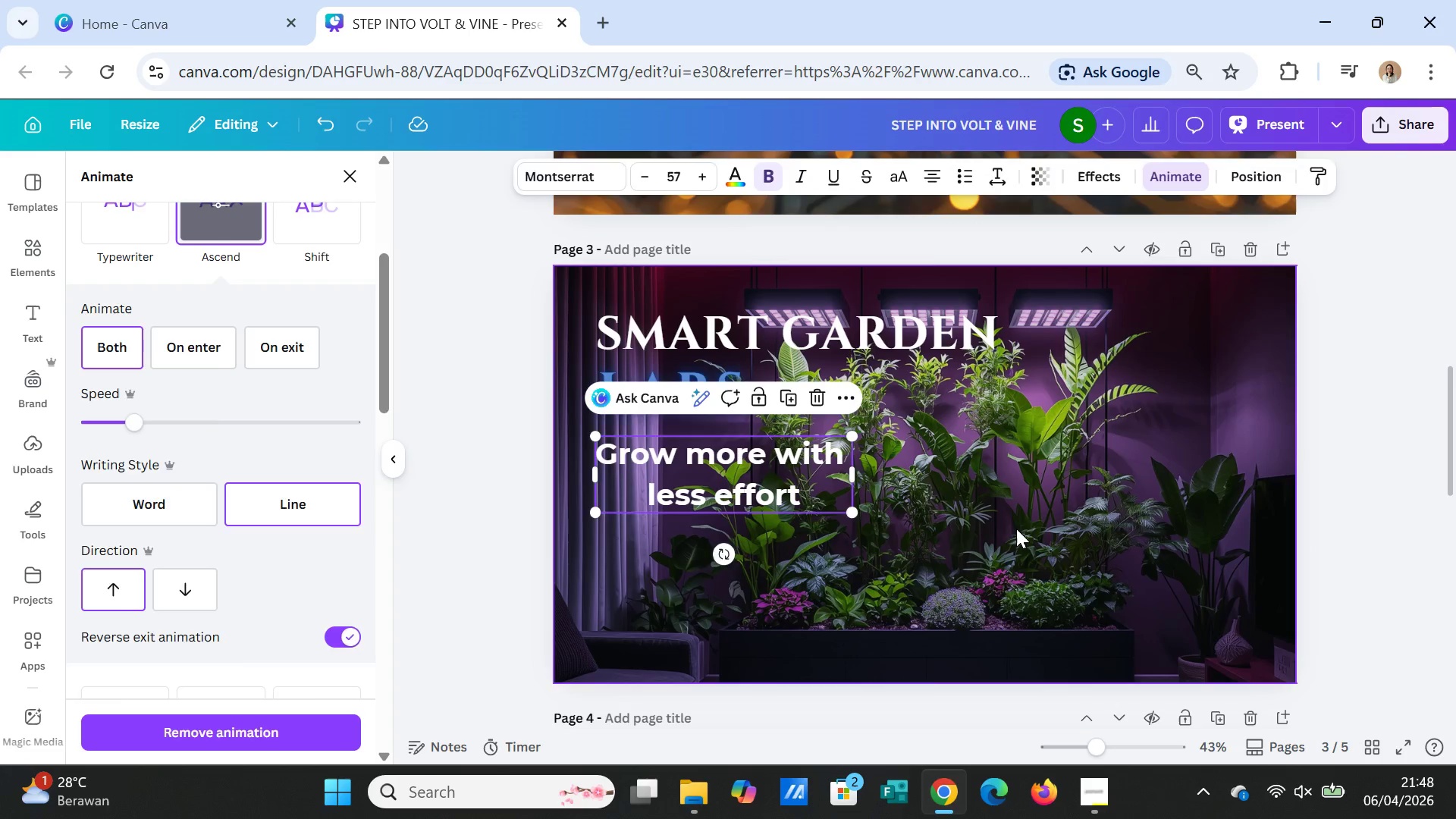 
left_click([1016, 529])
 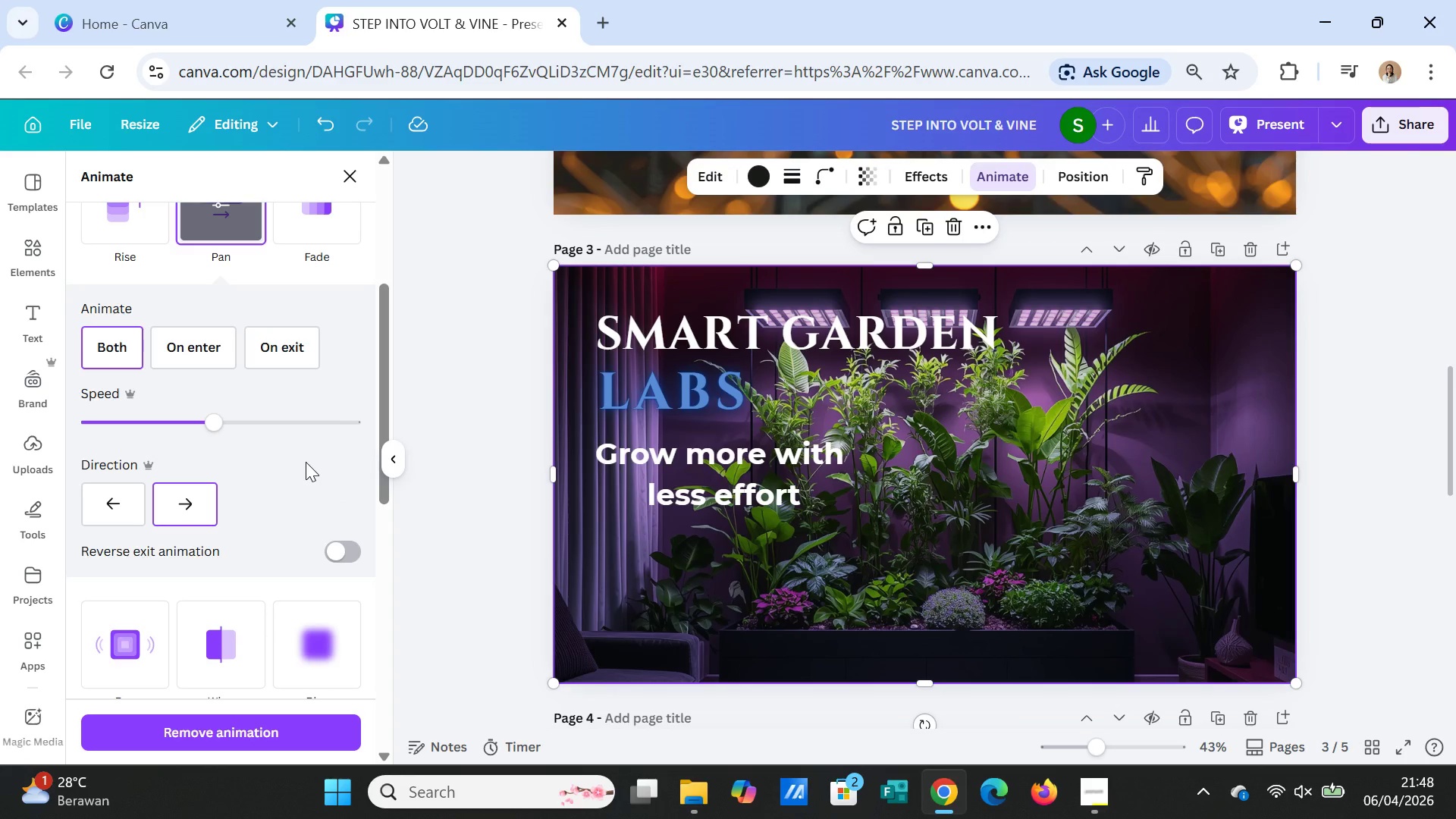 
scroll: coordinate [306, 462], scroll_direction: up, amount: 3.0
 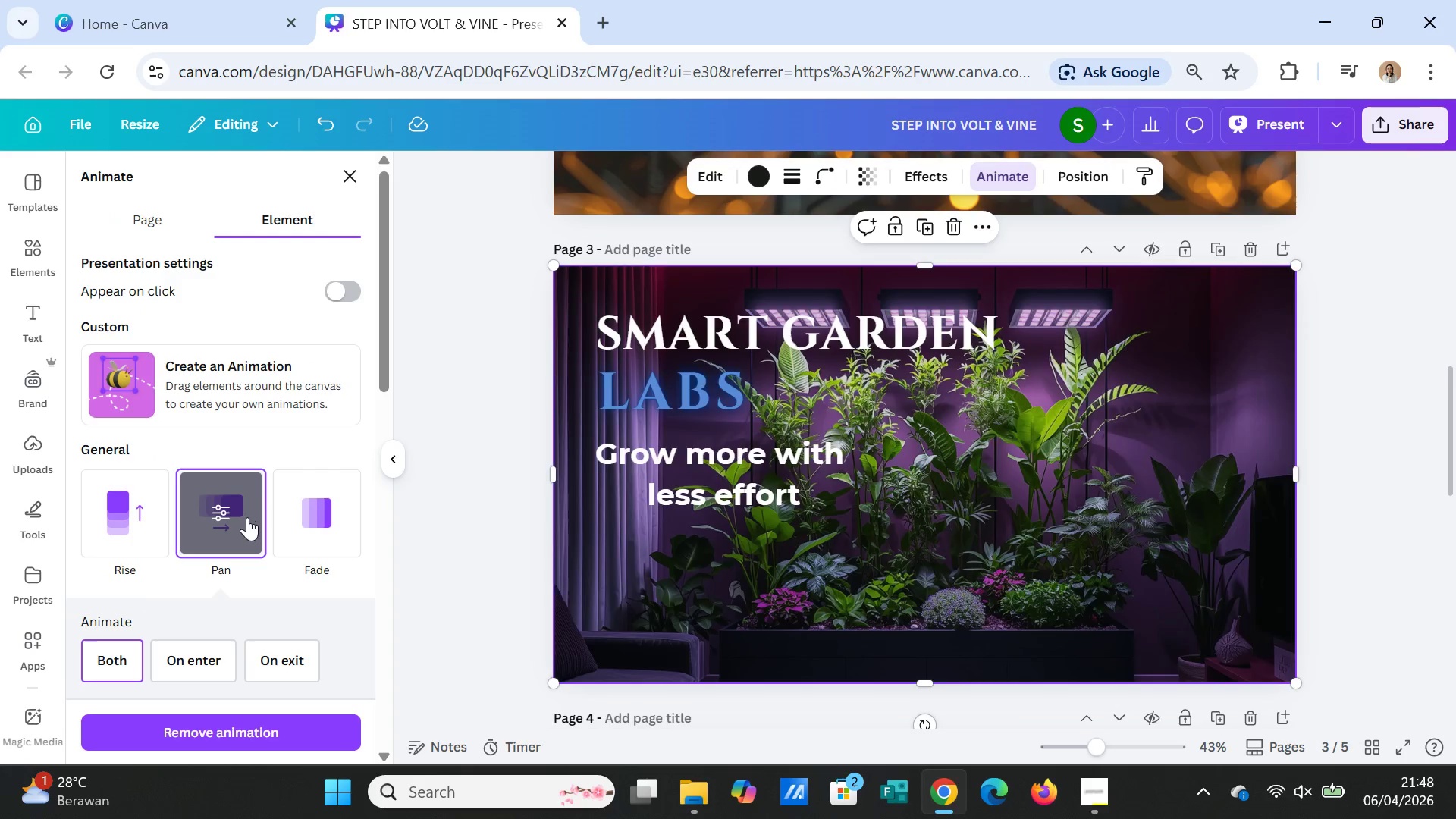 
left_click([247, 517])
 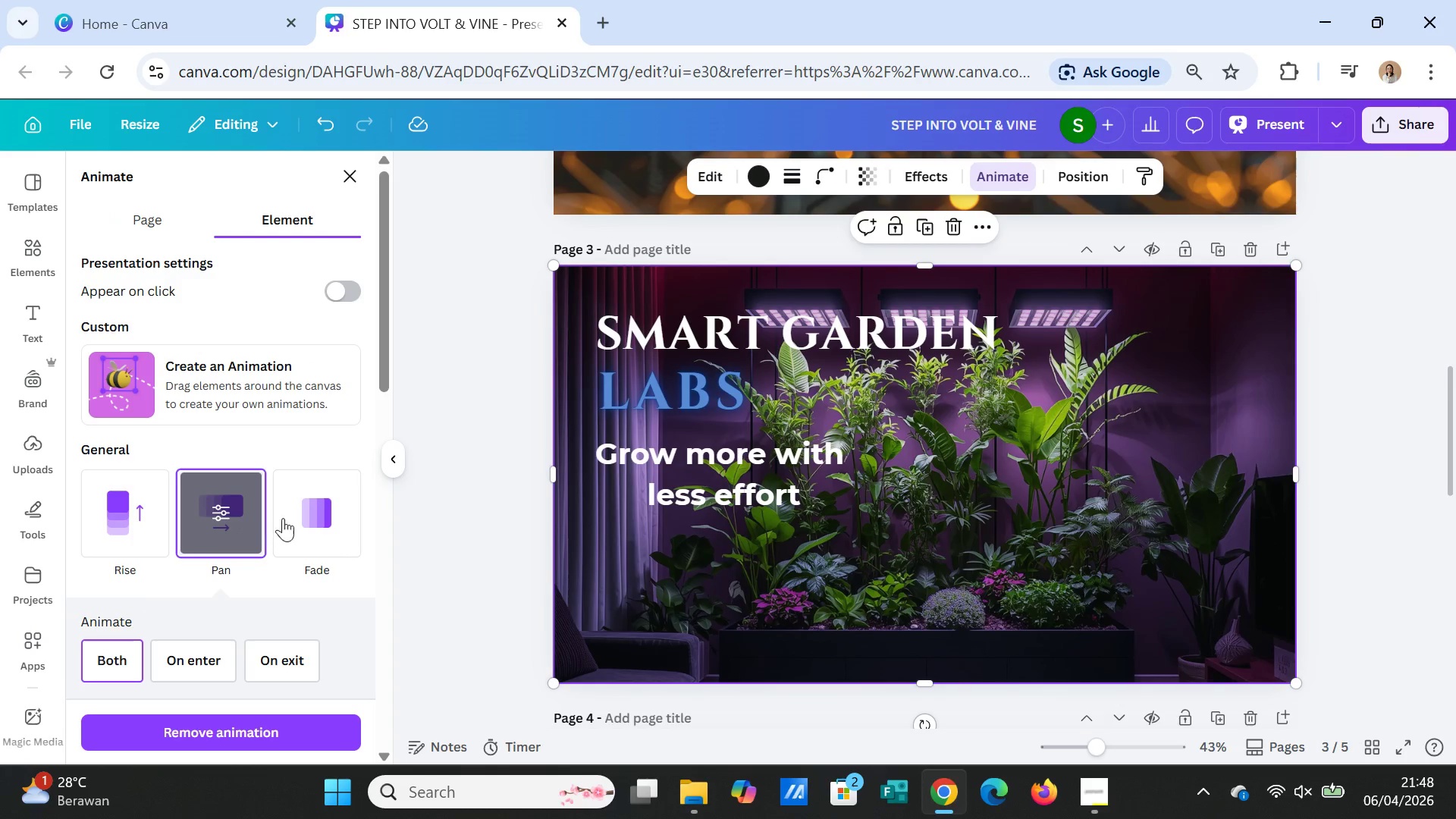 
left_click([306, 518])
 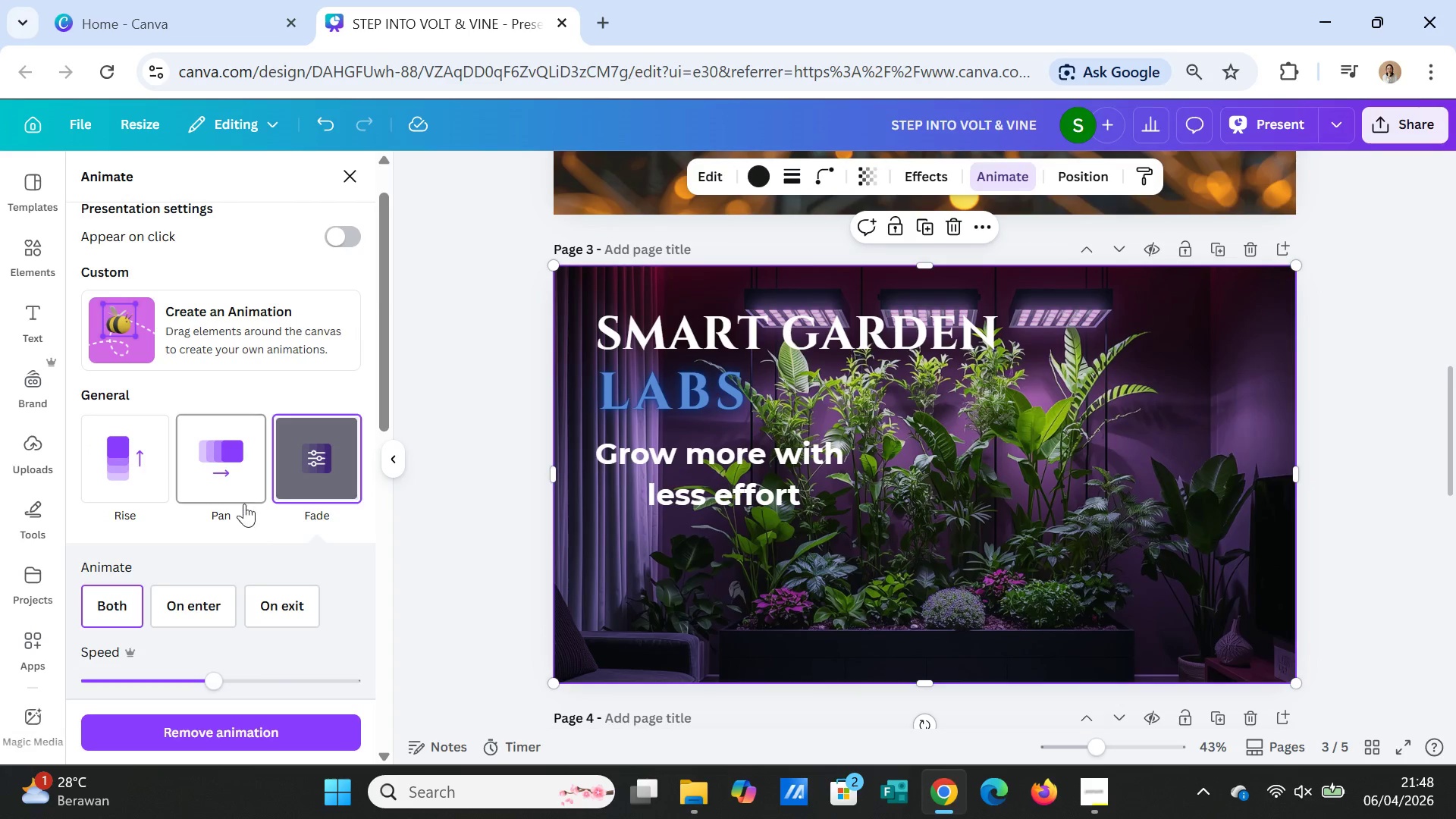 
left_click([226, 482])
 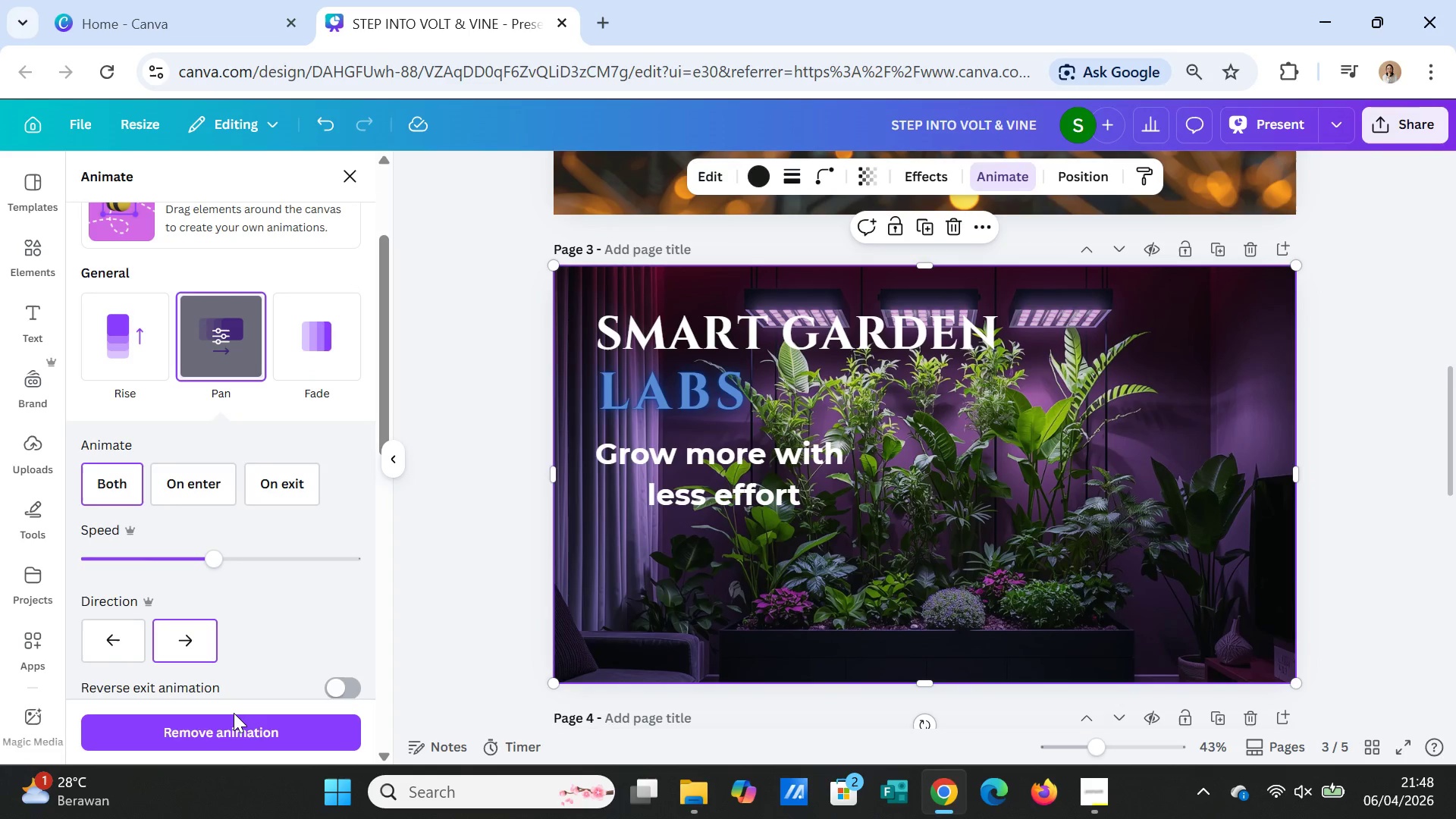 
left_click([231, 733])
 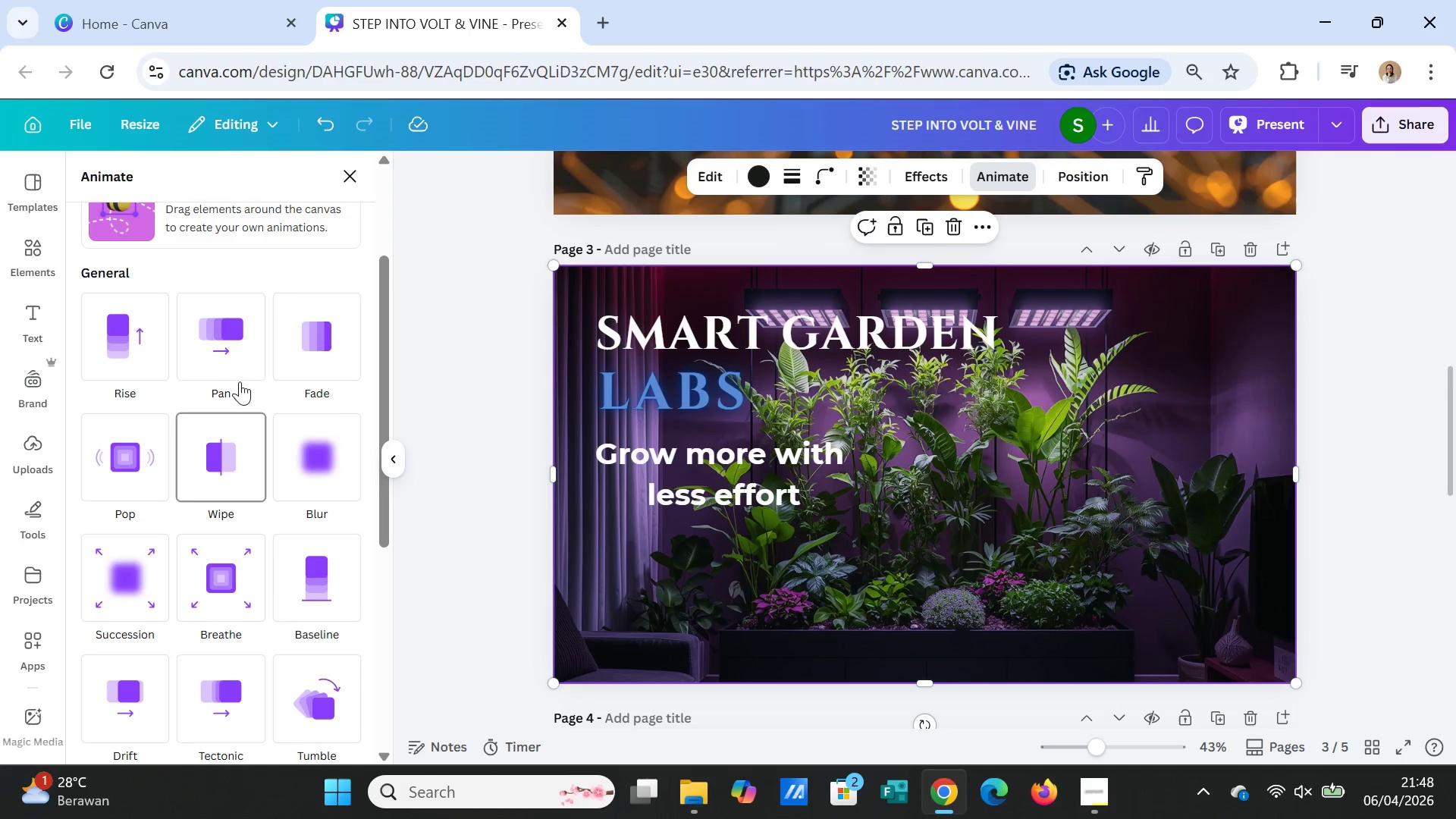 
left_click([242, 362])
 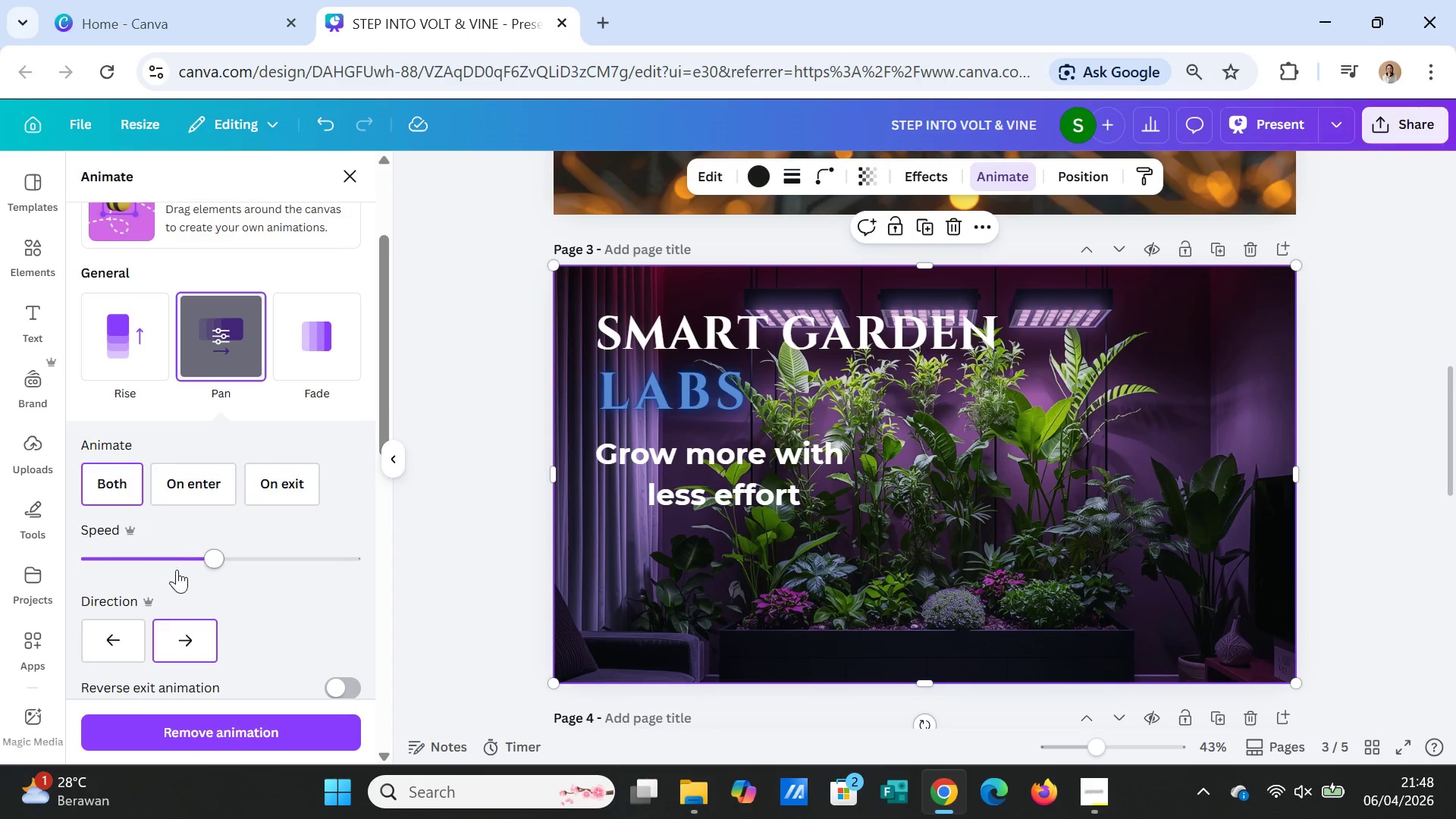 
left_click_drag(start_coordinate=[215, 561], to_coordinate=[120, 555])
 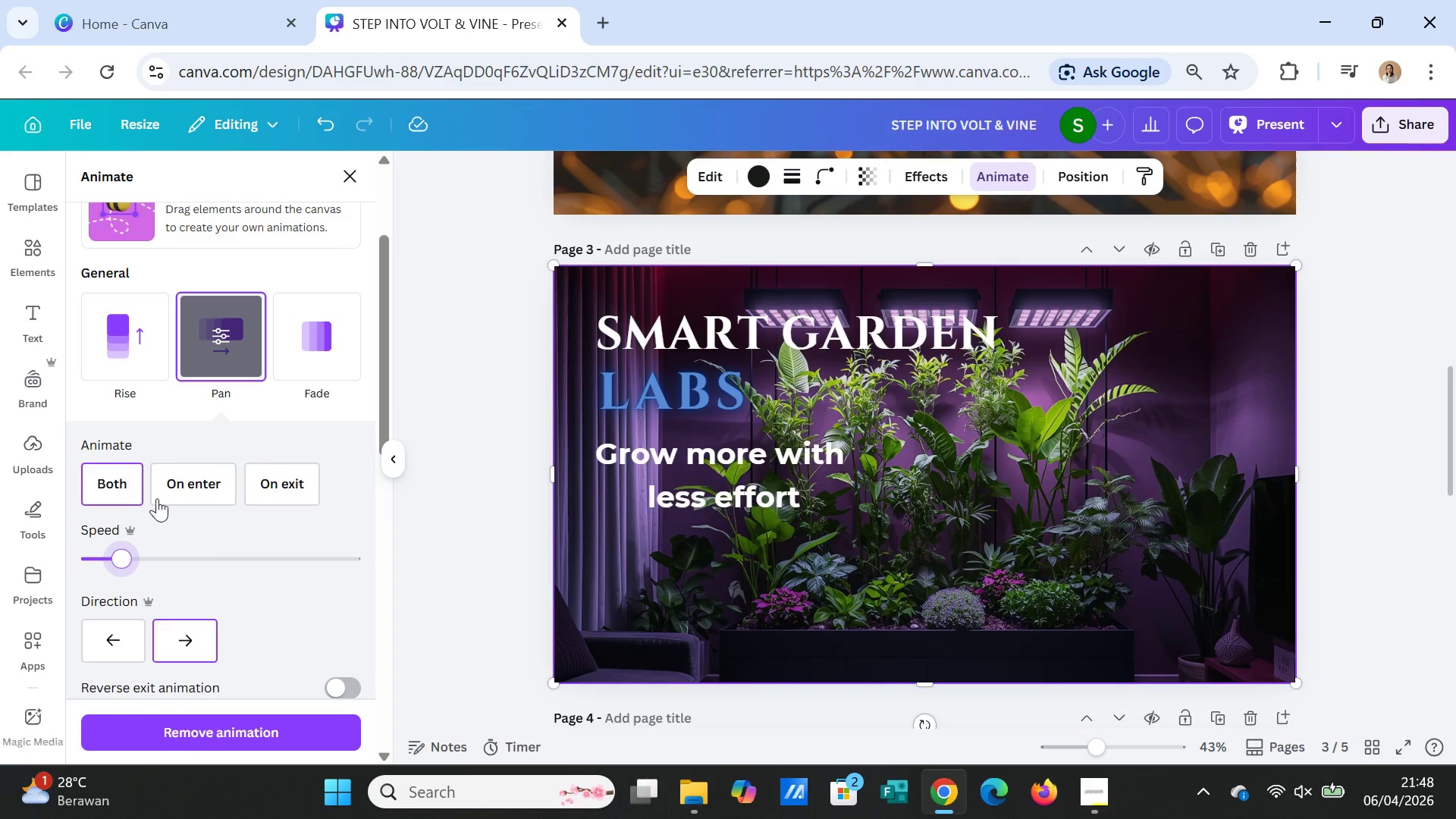 
left_click([174, 481])
 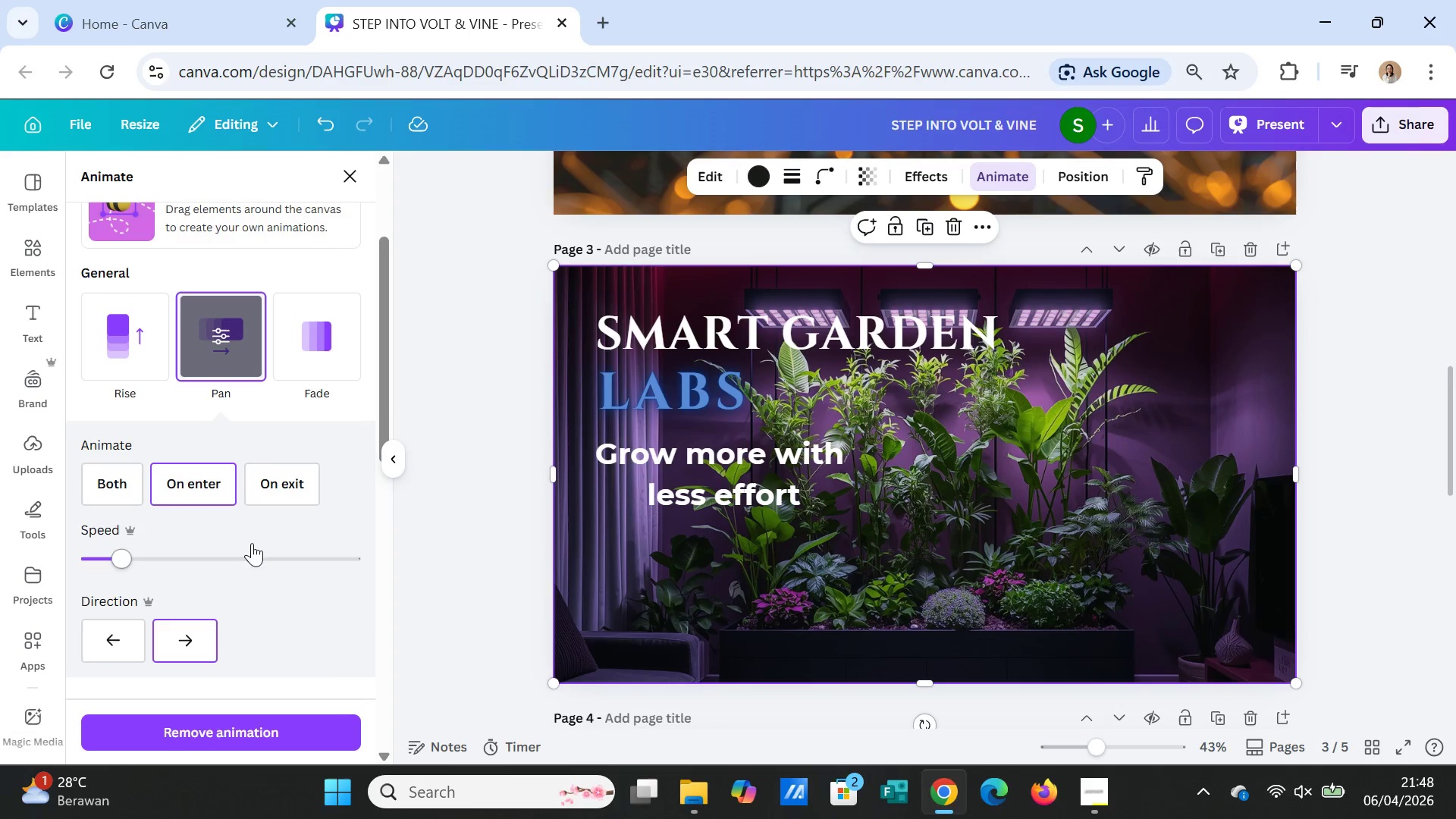 
scroll: coordinate [275, 560], scroll_direction: up, amount: 2.0
 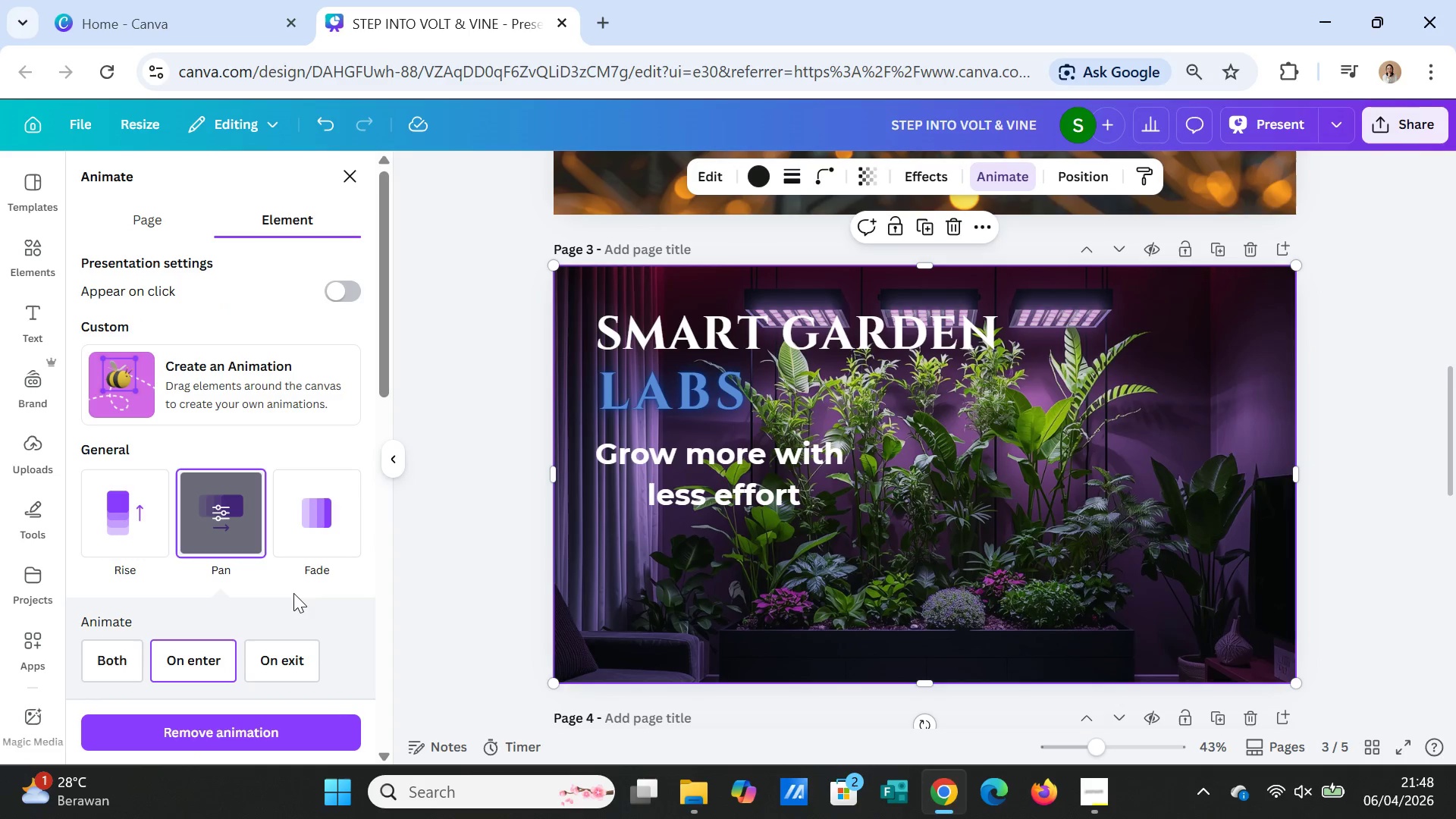 
left_click([135, 529])
 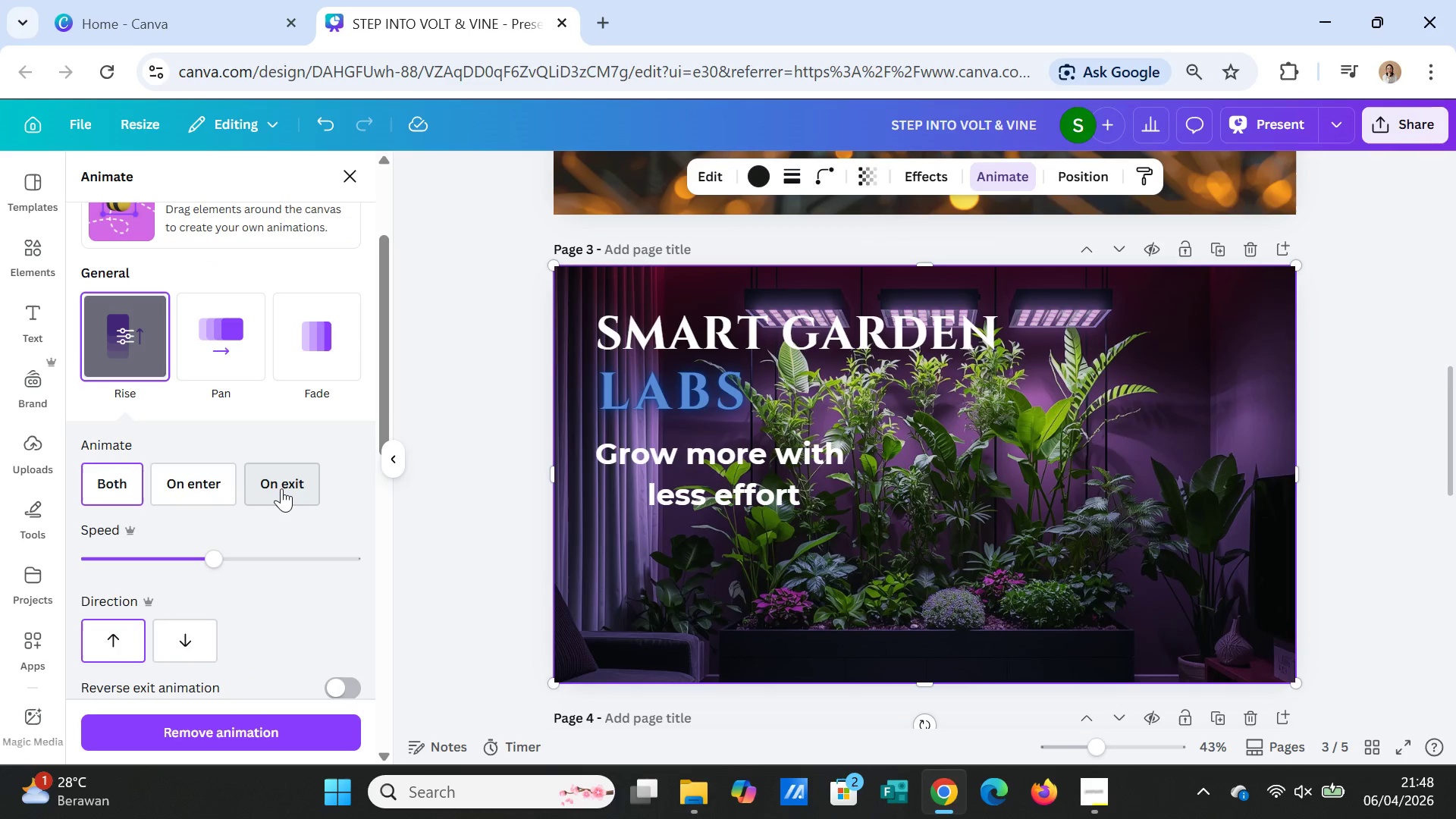 
left_click([195, 482])
 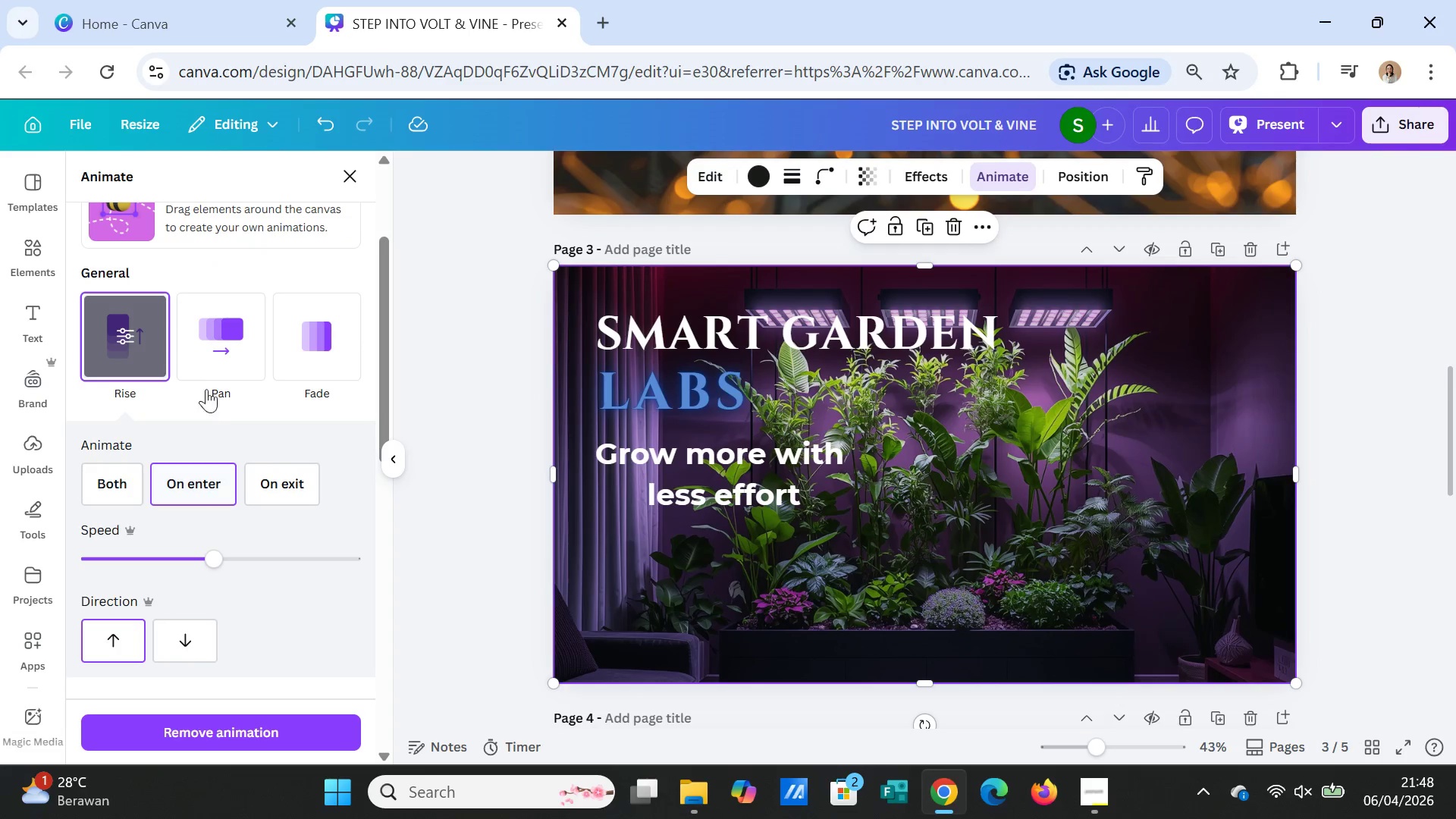 
left_click([219, 344])
 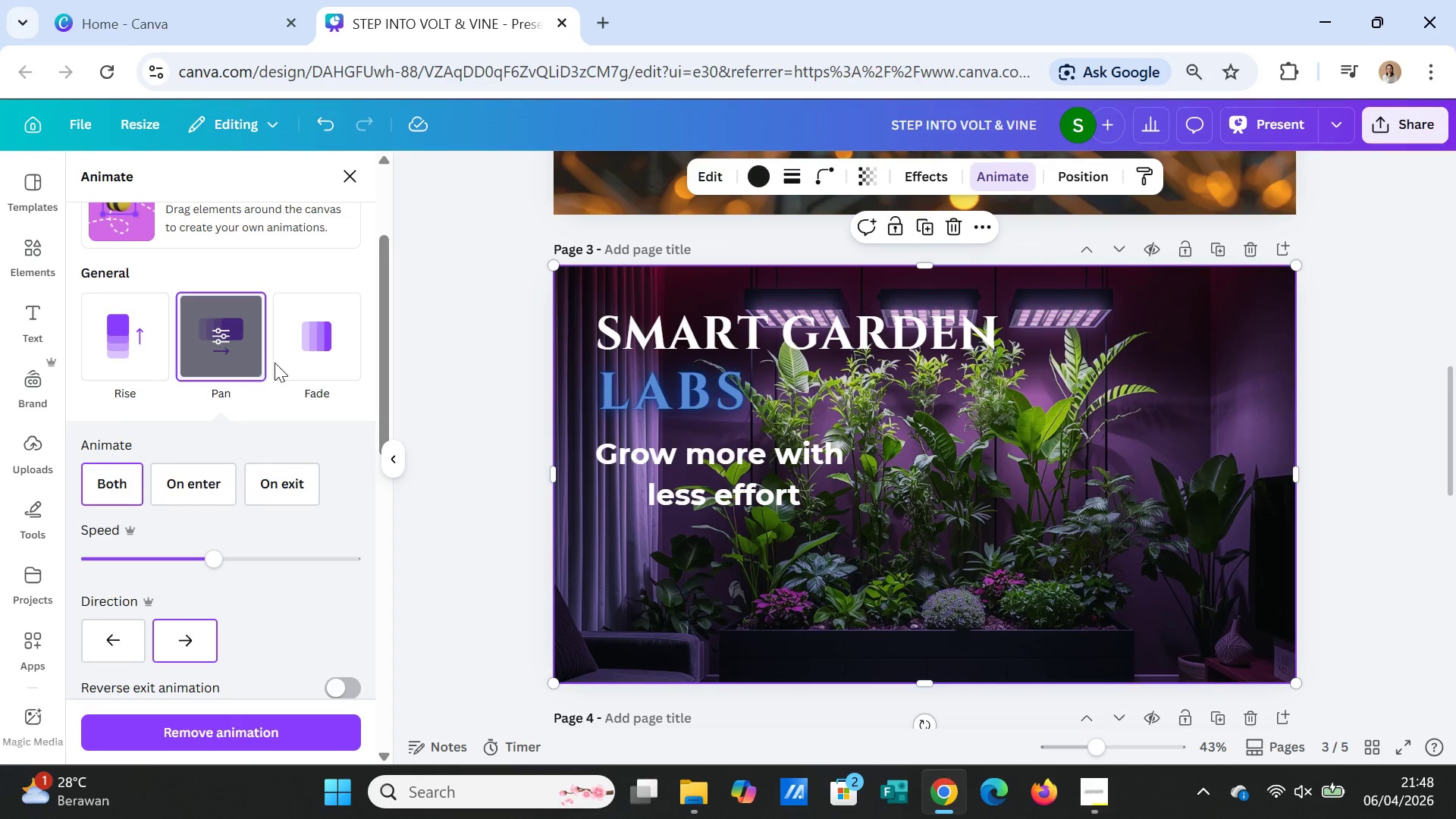 
left_click([313, 354])
 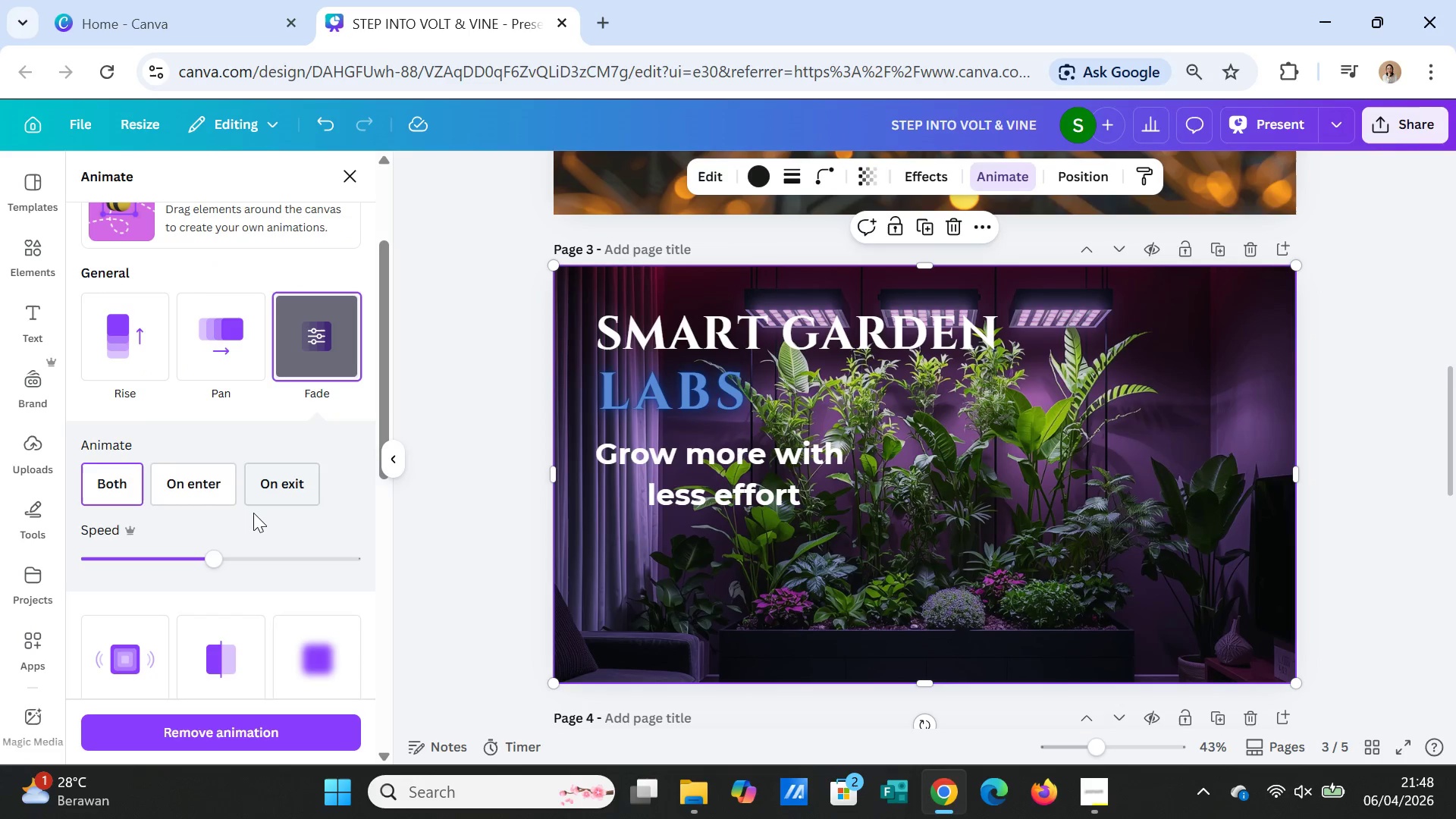 
scroll: coordinate [231, 587], scroll_direction: down, amount: 1.0
 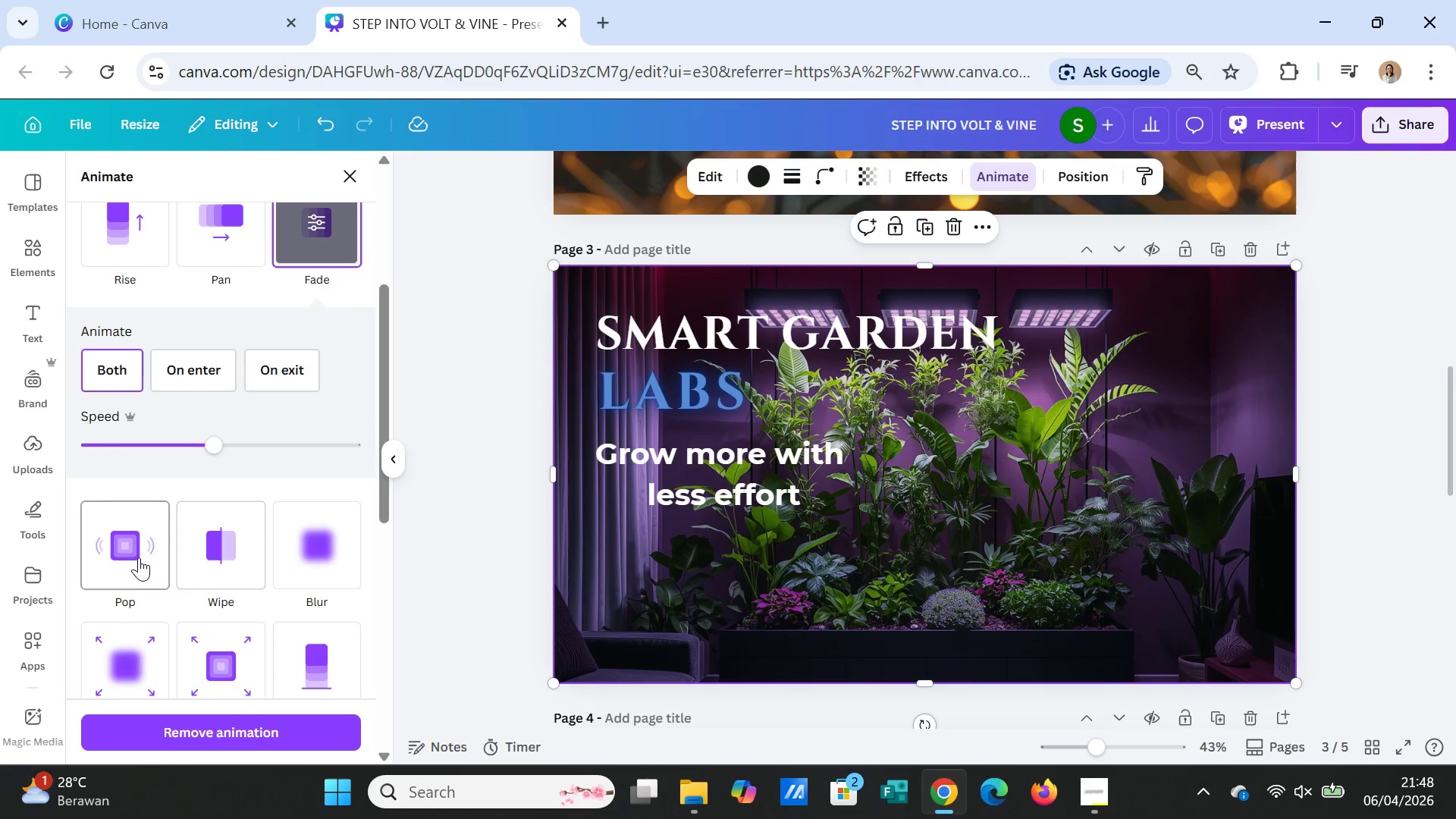 
left_click([139, 557])
 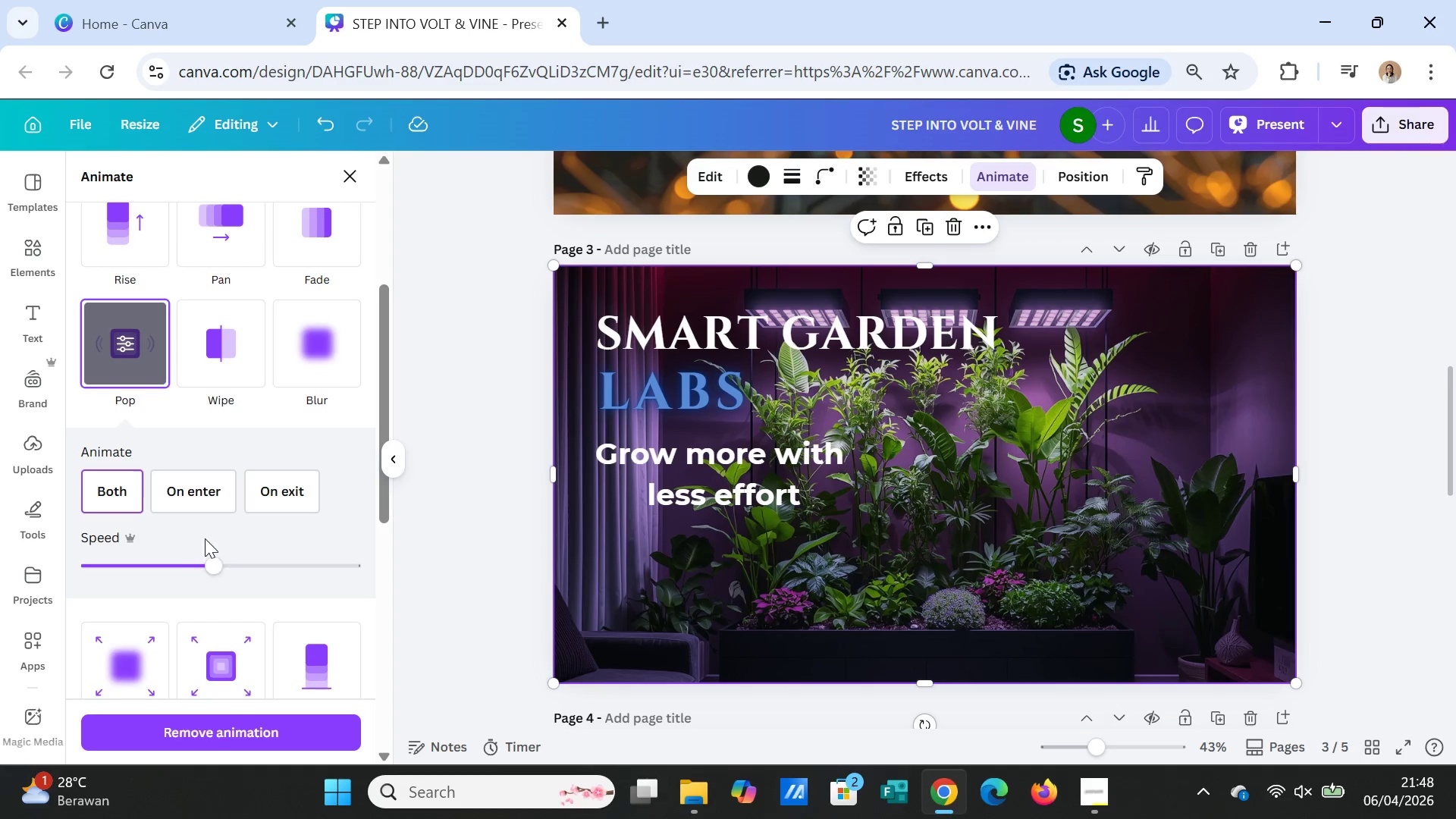 
left_click([208, 494])
 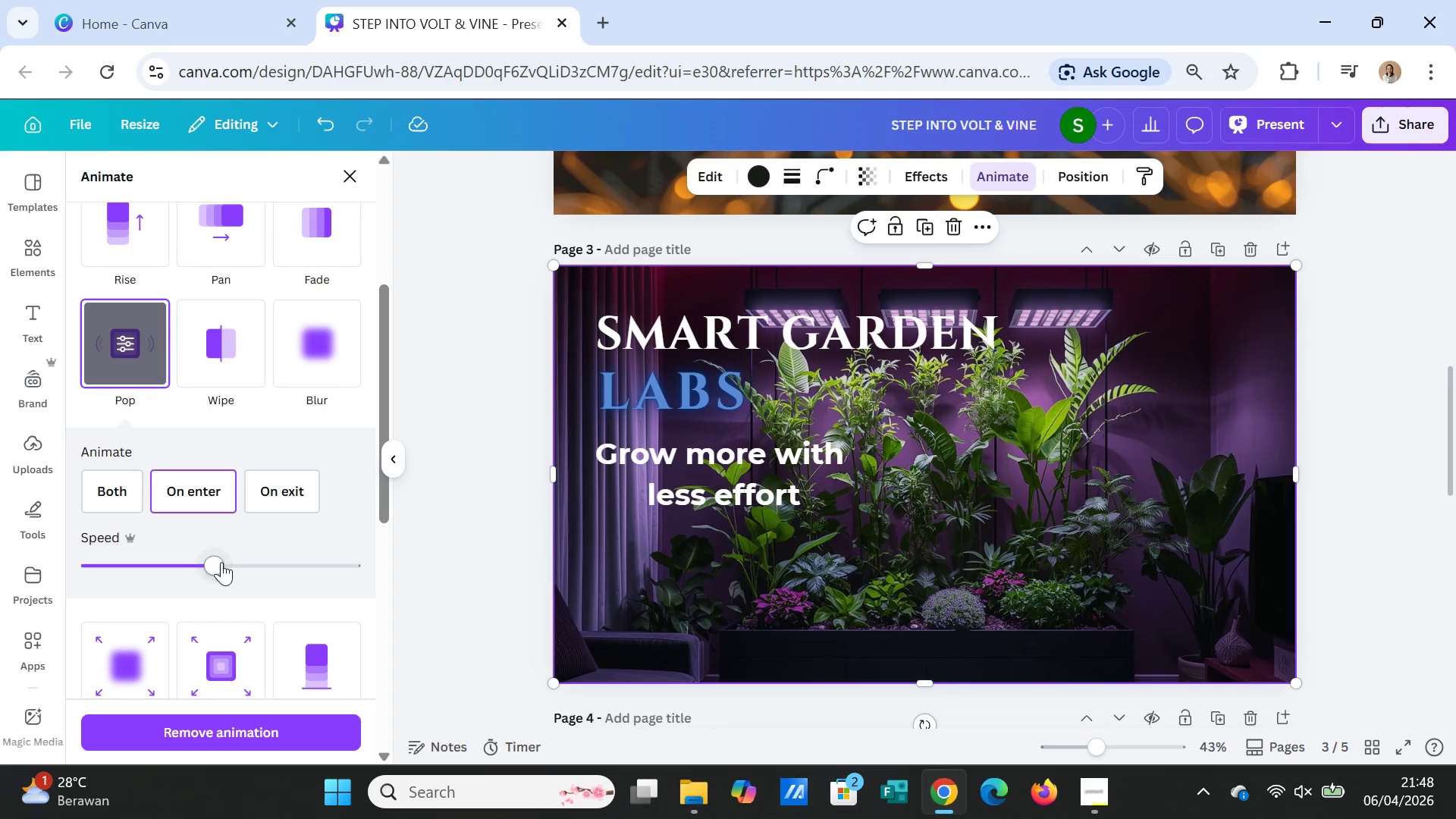 
left_click_drag(start_coordinate=[213, 563], to_coordinate=[126, 540])
 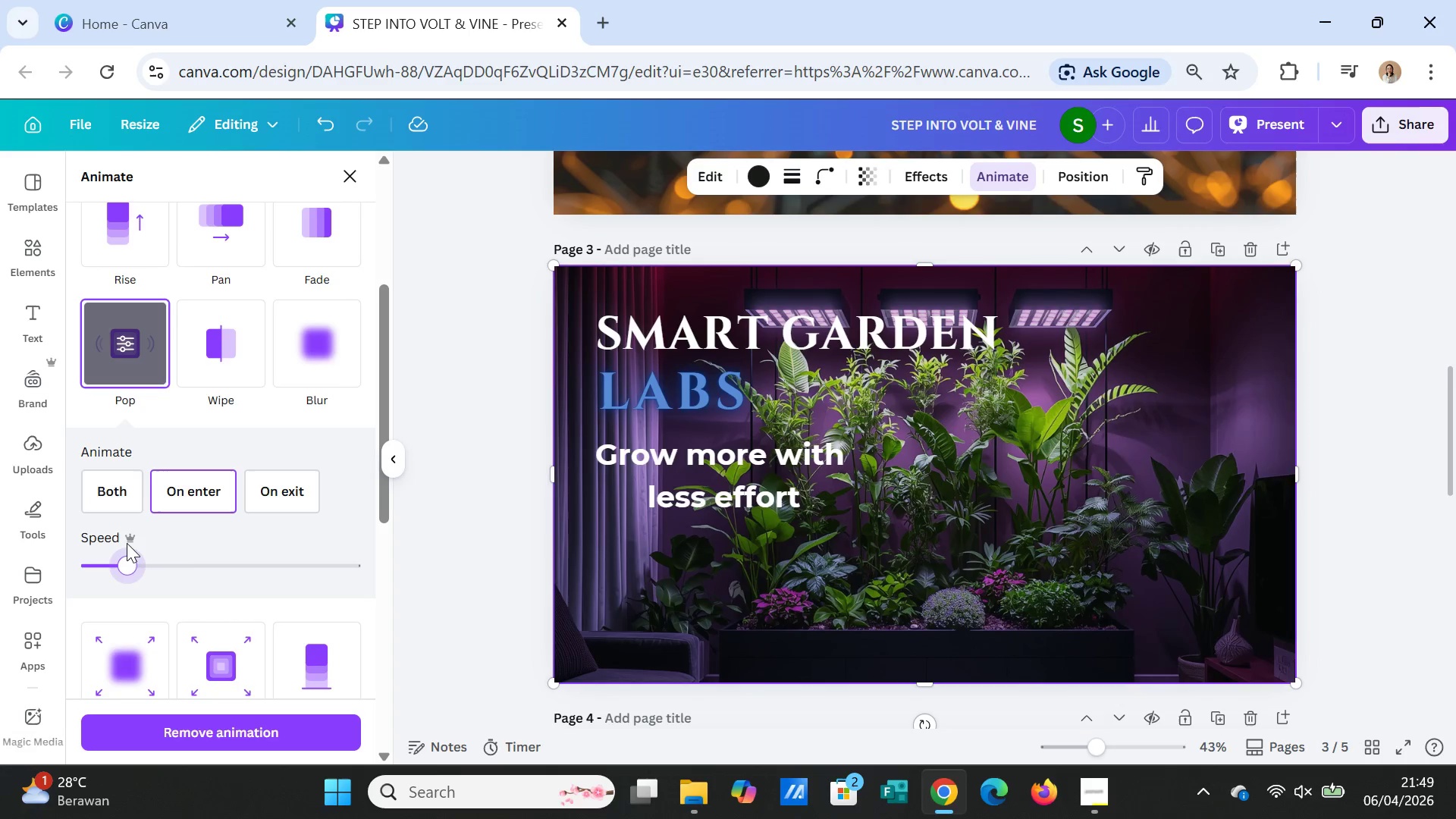 
left_click_drag(start_coordinate=[127, 543], to_coordinate=[120, 545])
 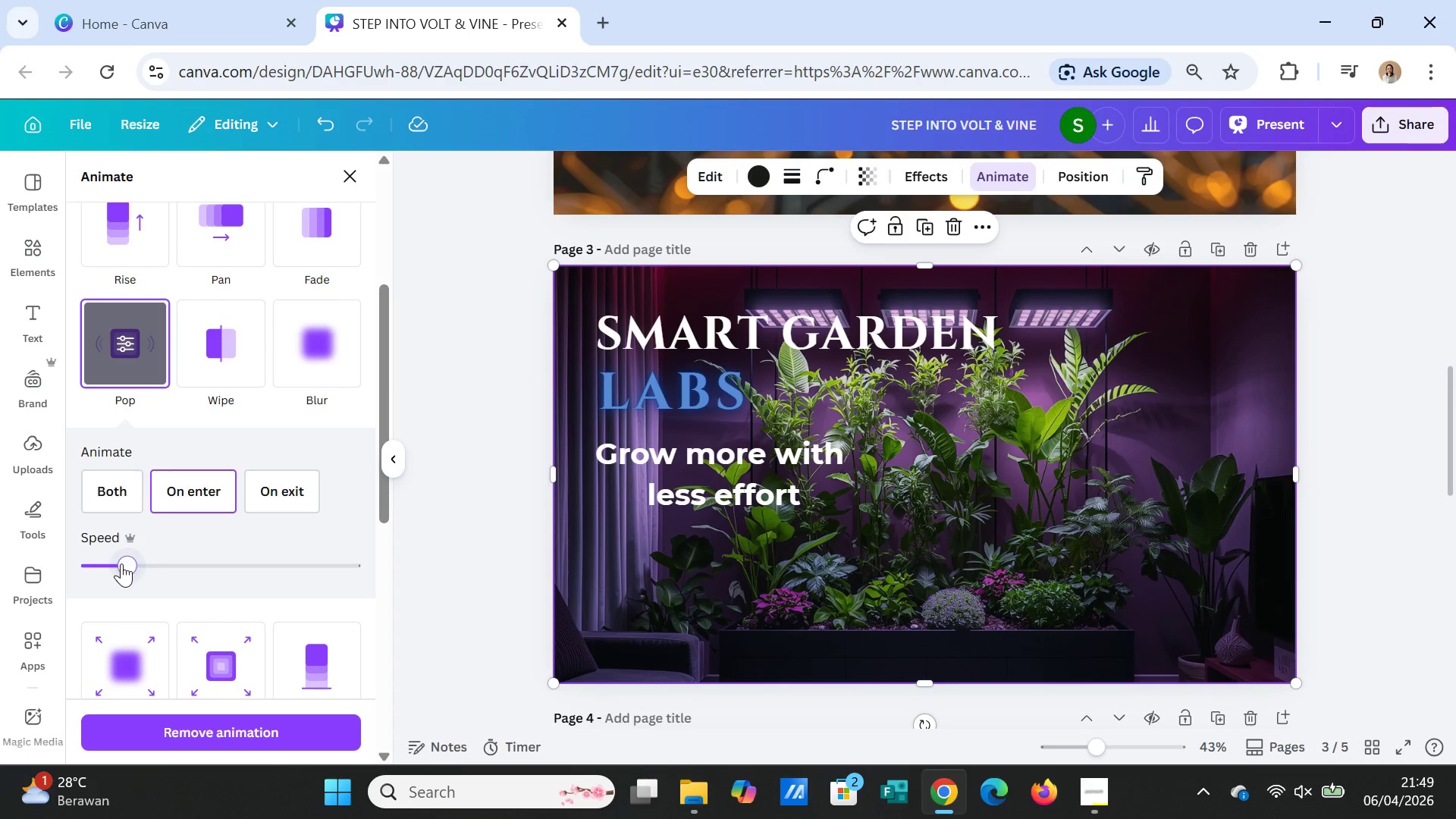 
left_click_drag(start_coordinate=[121, 563], to_coordinate=[101, 563])
 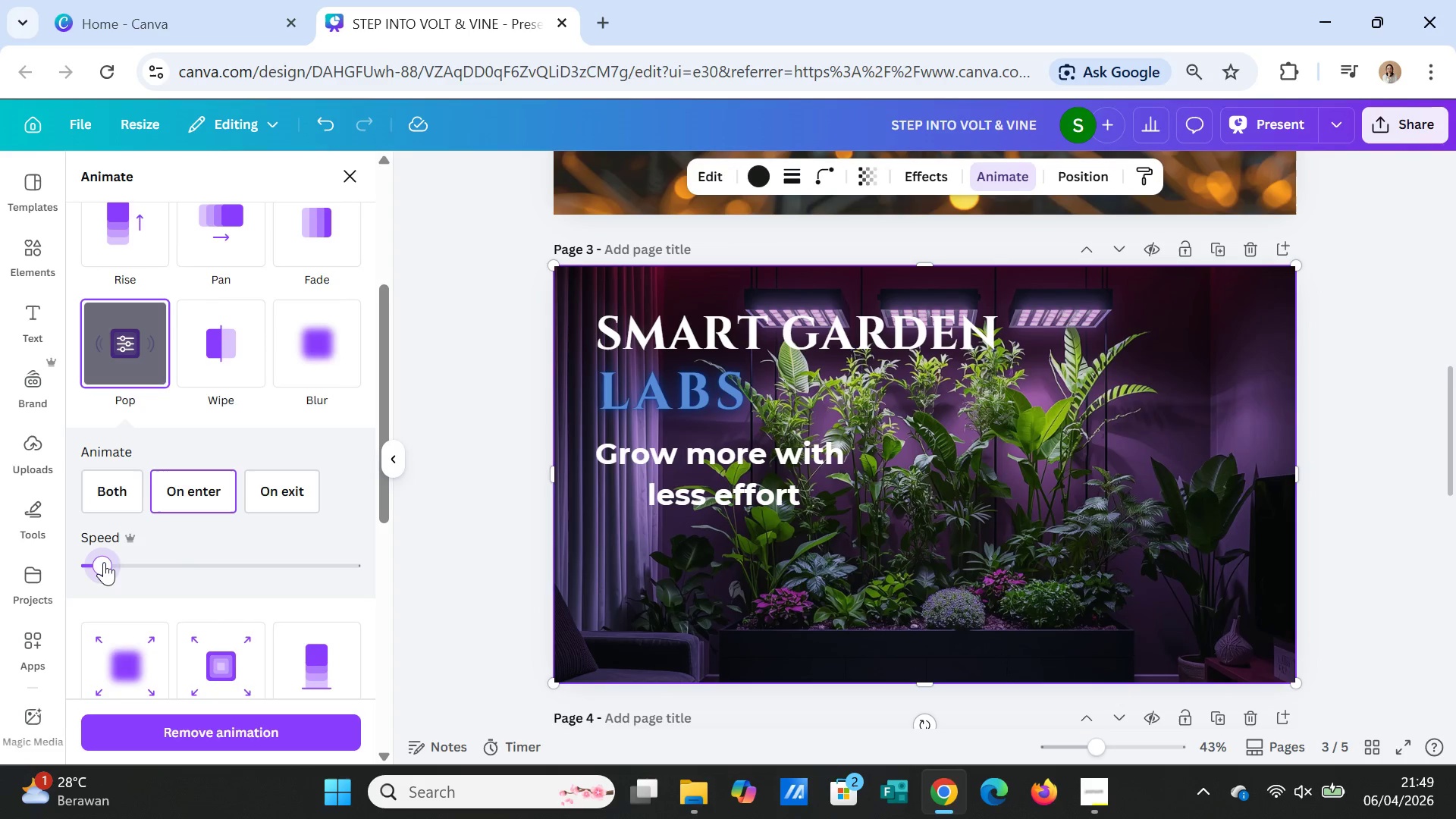 
scroll: coordinate [206, 559], scroll_direction: up, amount: 4.0
 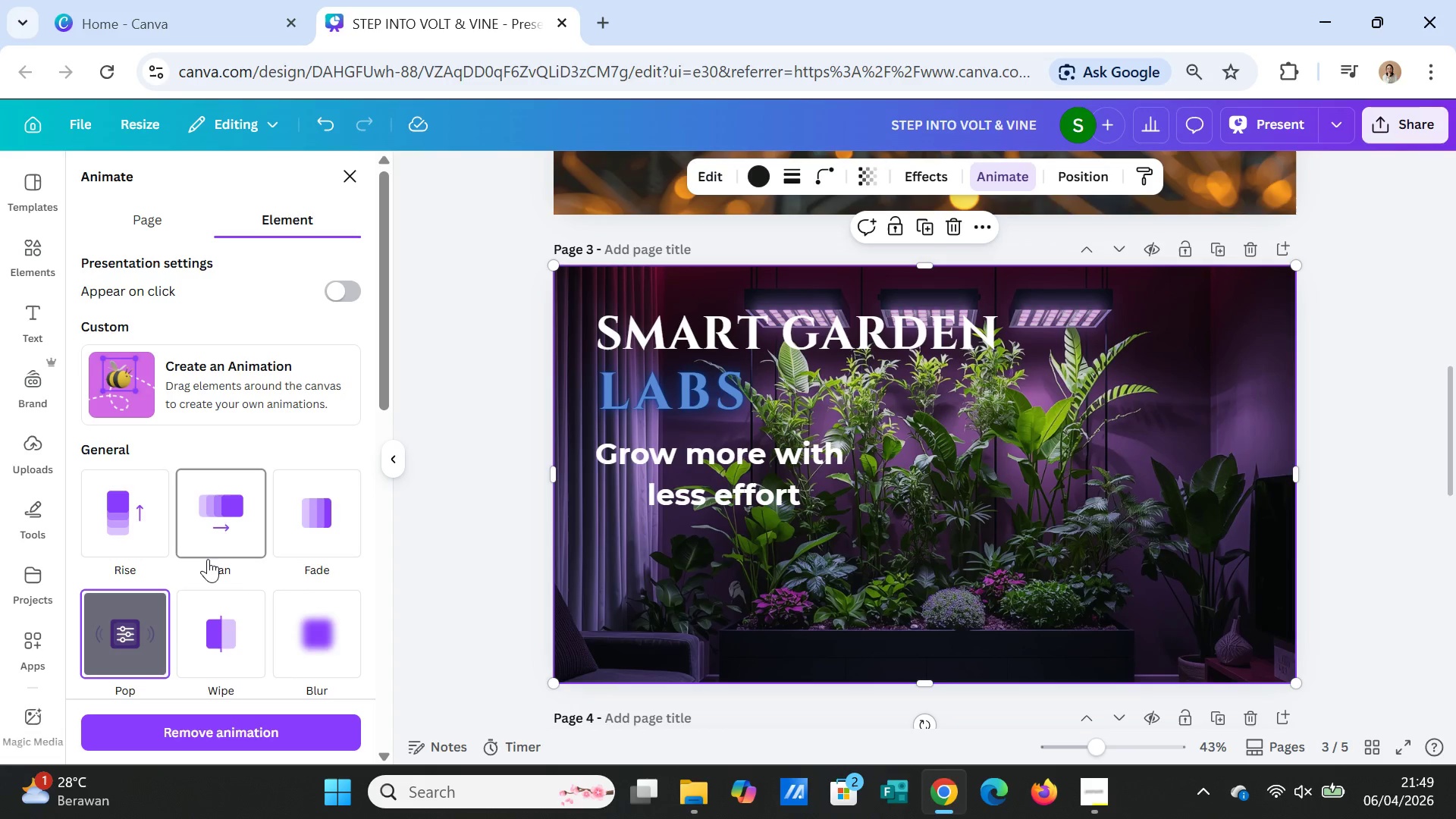 
scroll: coordinate [236, 596], scroll_direction: down, amount: 4.0
 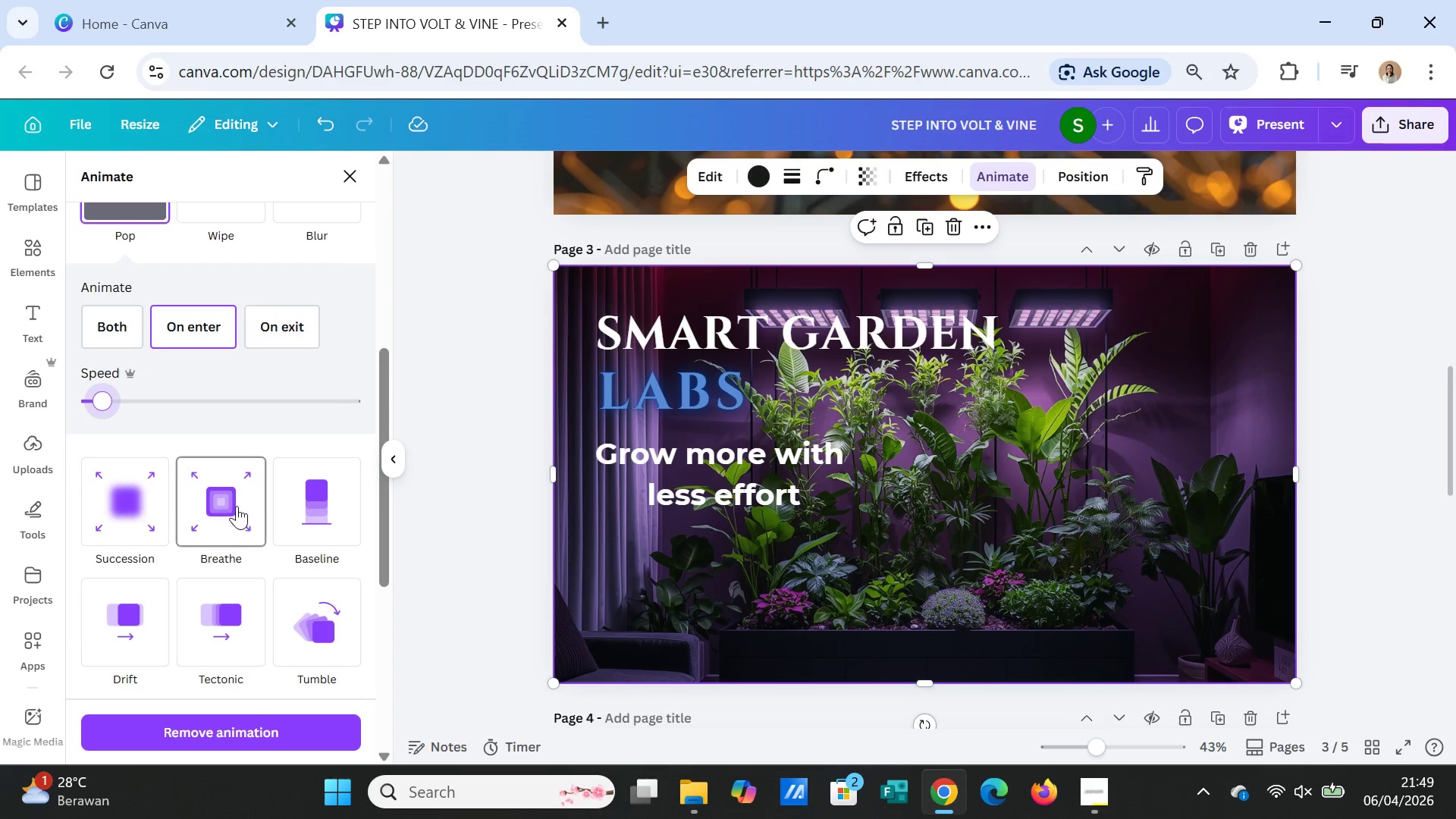 
left_click([237, 506])
 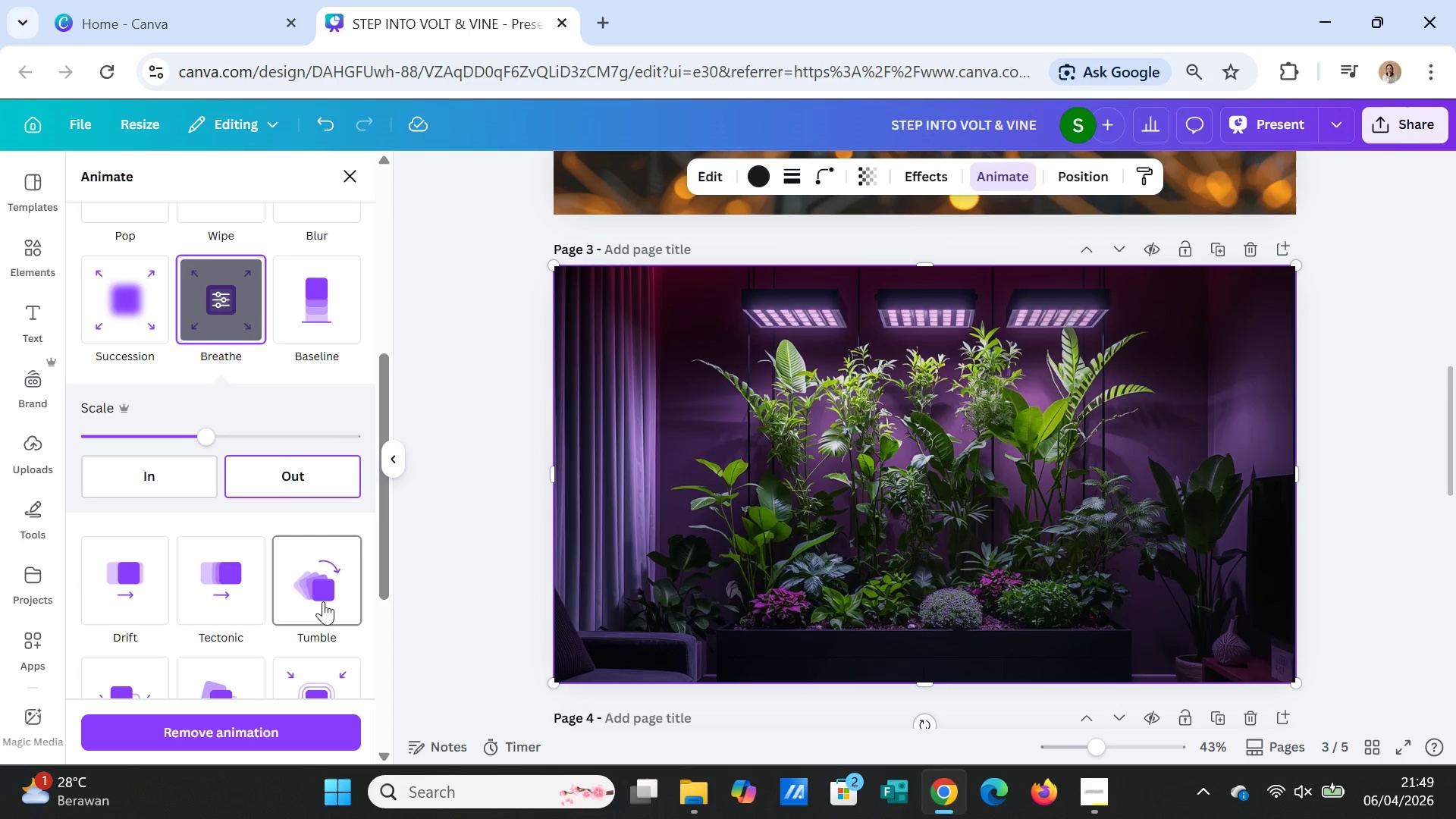 
left_click([315, 579])
 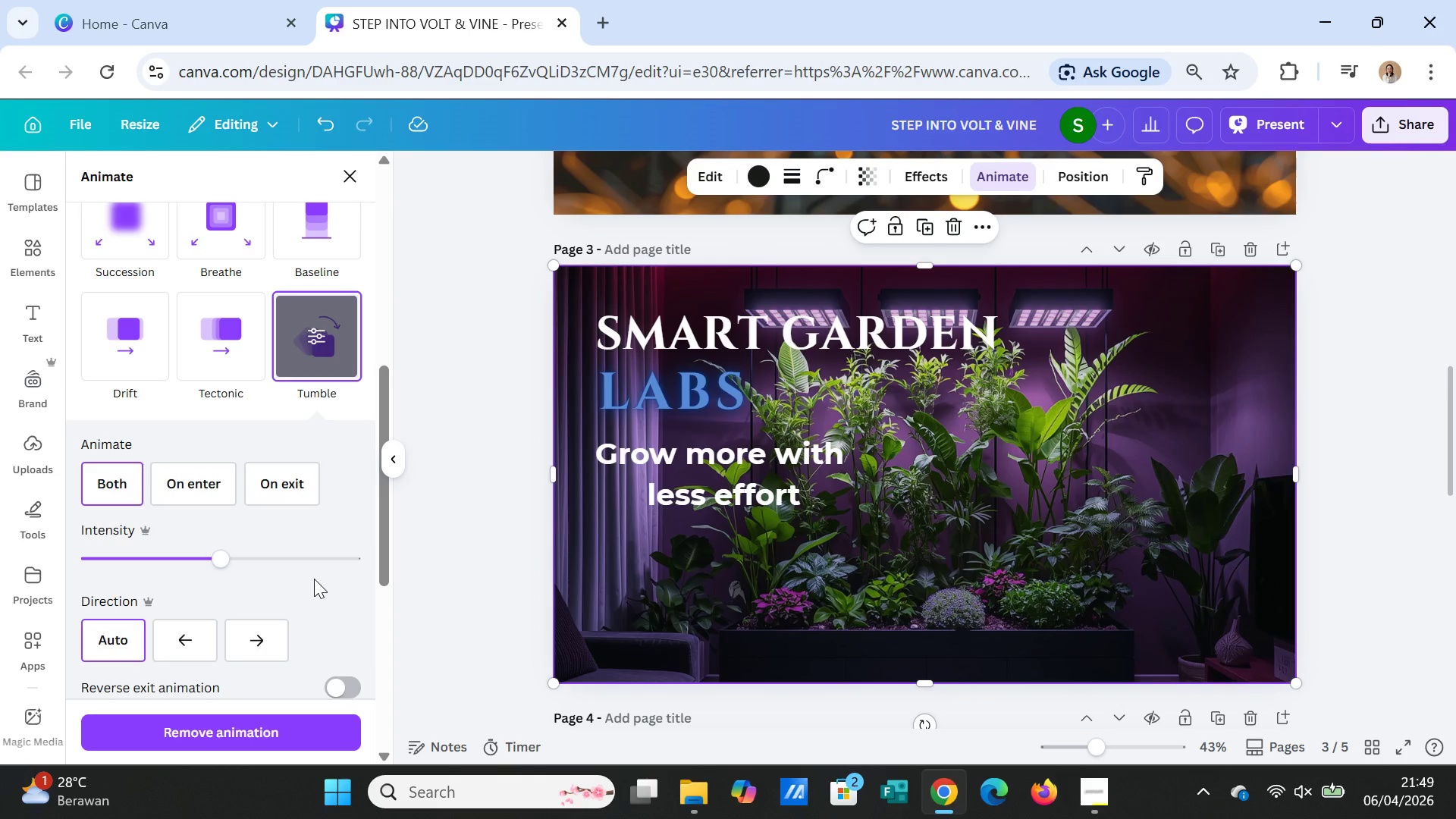 
left_click_drag(start_coordinate=[215, 560], to_coordinate=[110, 552])
 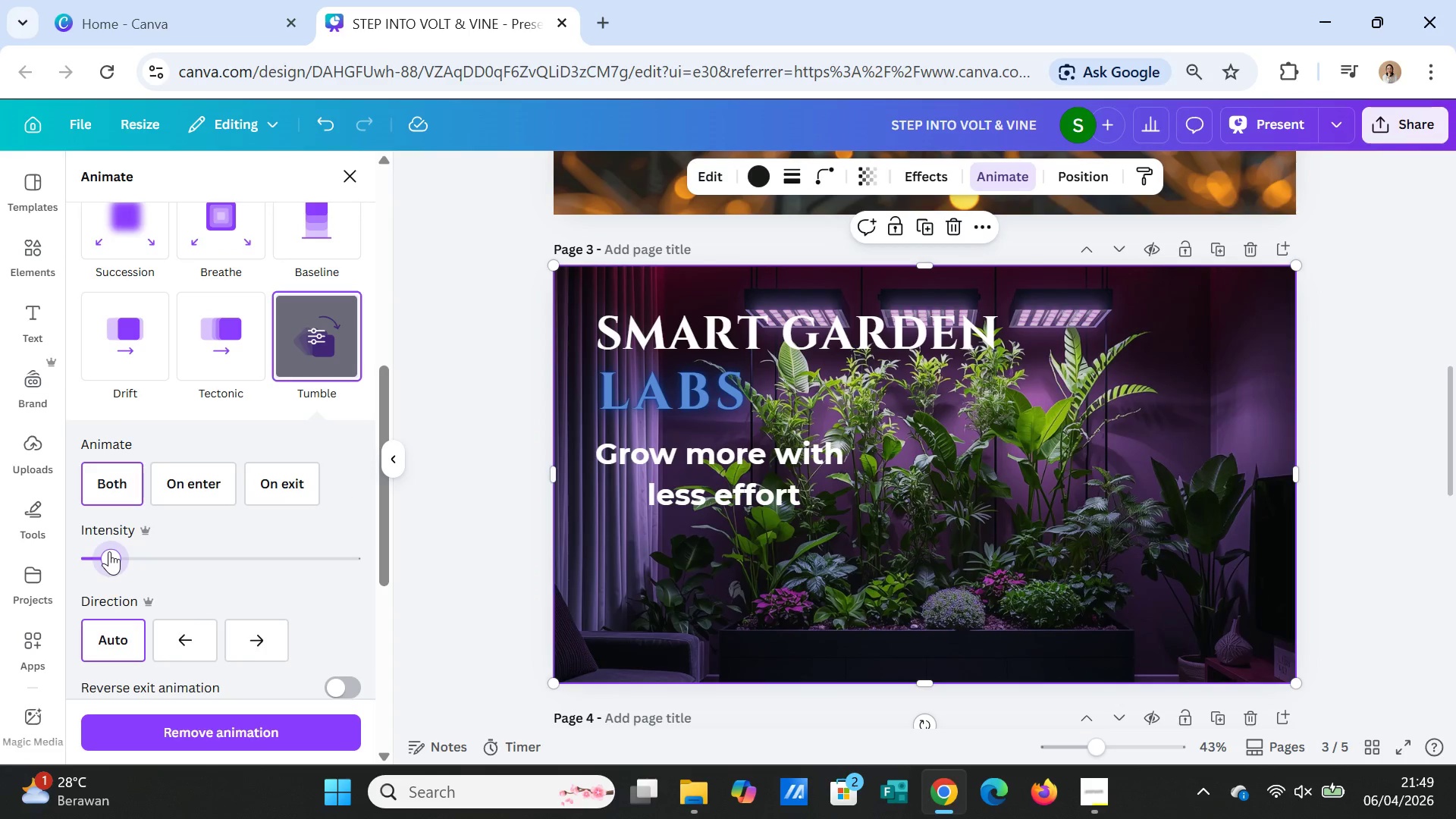 
left_click_drag(start_coordinate=[109, 548], to_coordinate=[94, 553])
 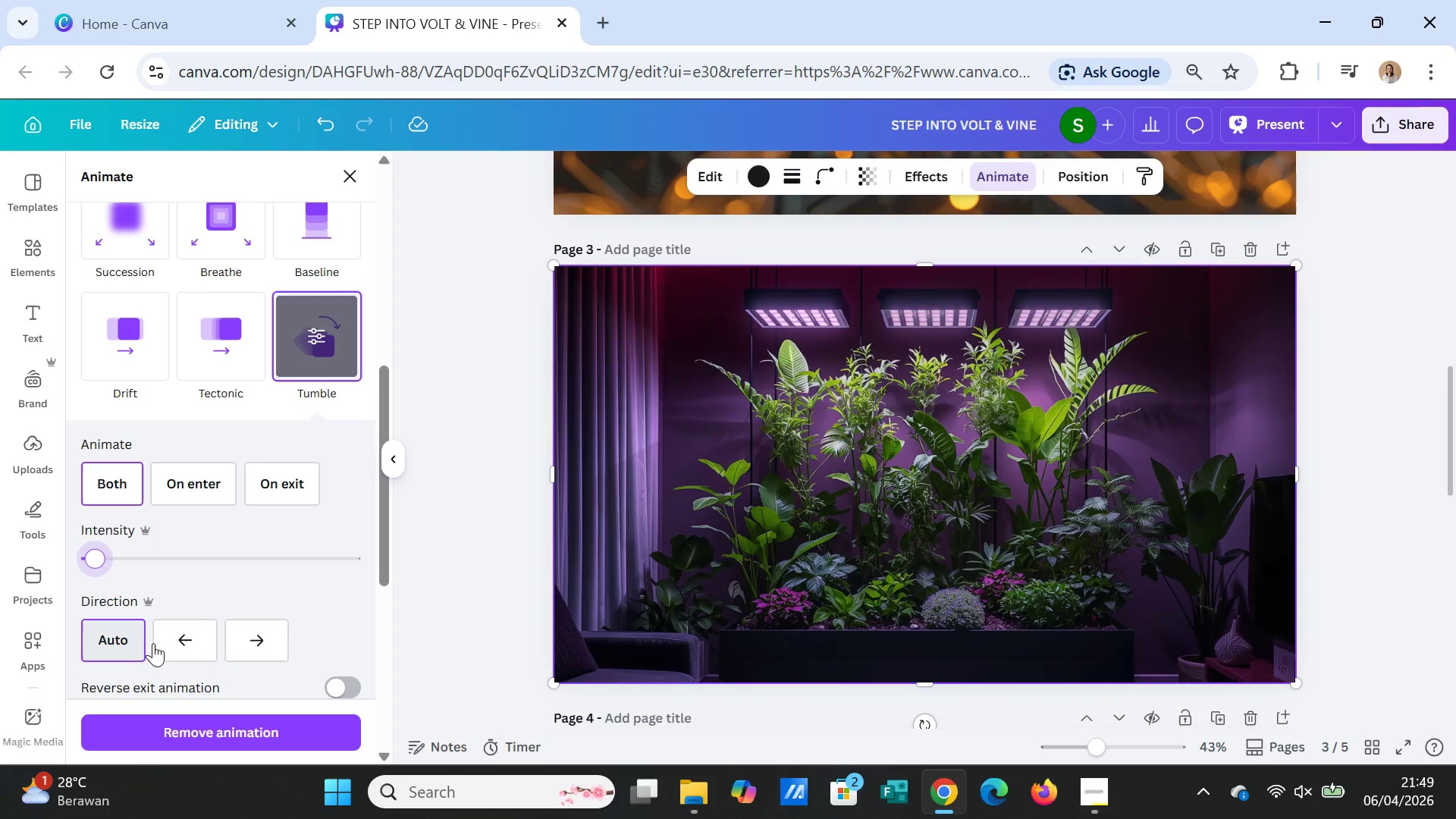 
left_click([165, 643])
 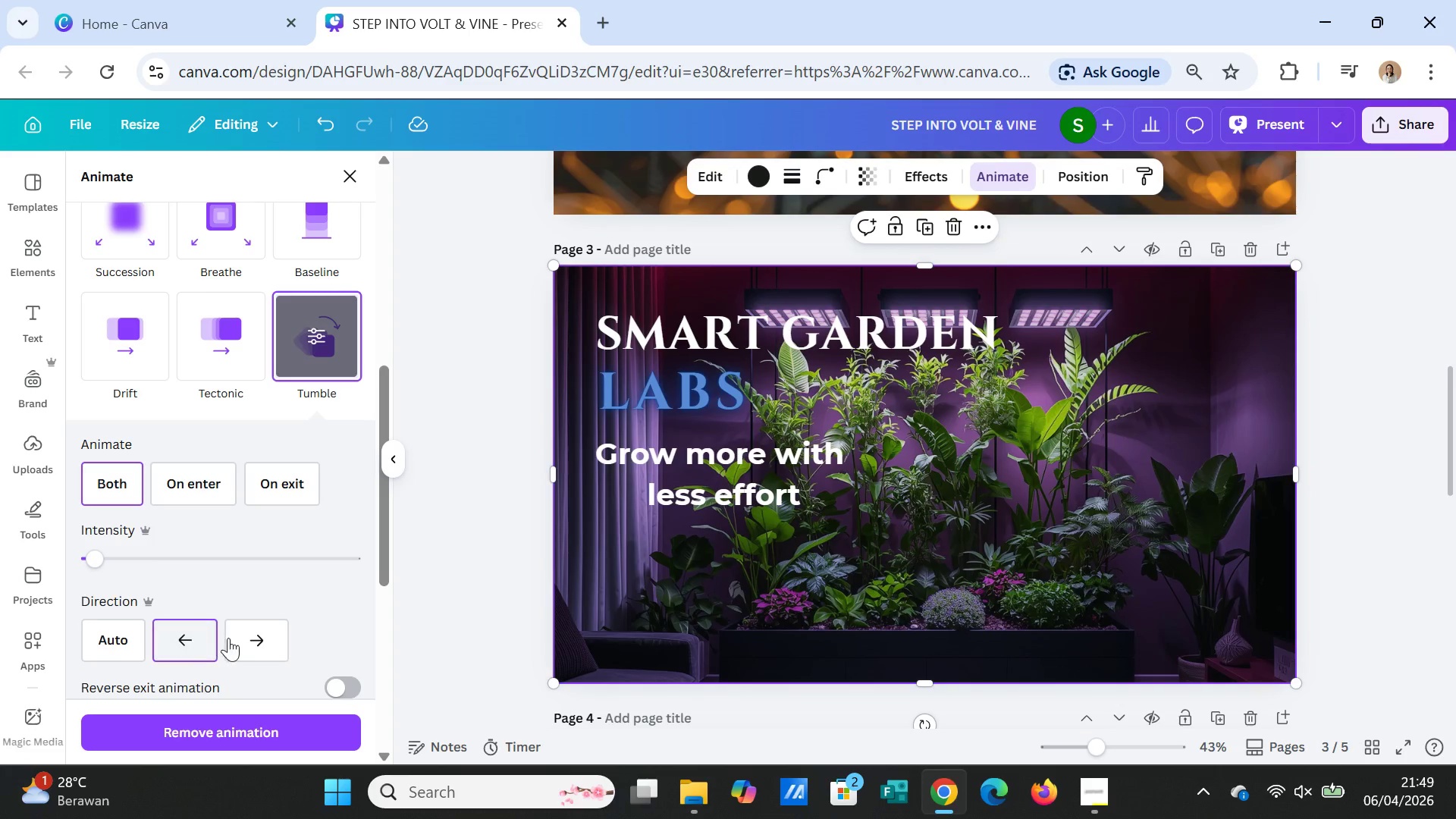 
left_click([268, 637])
 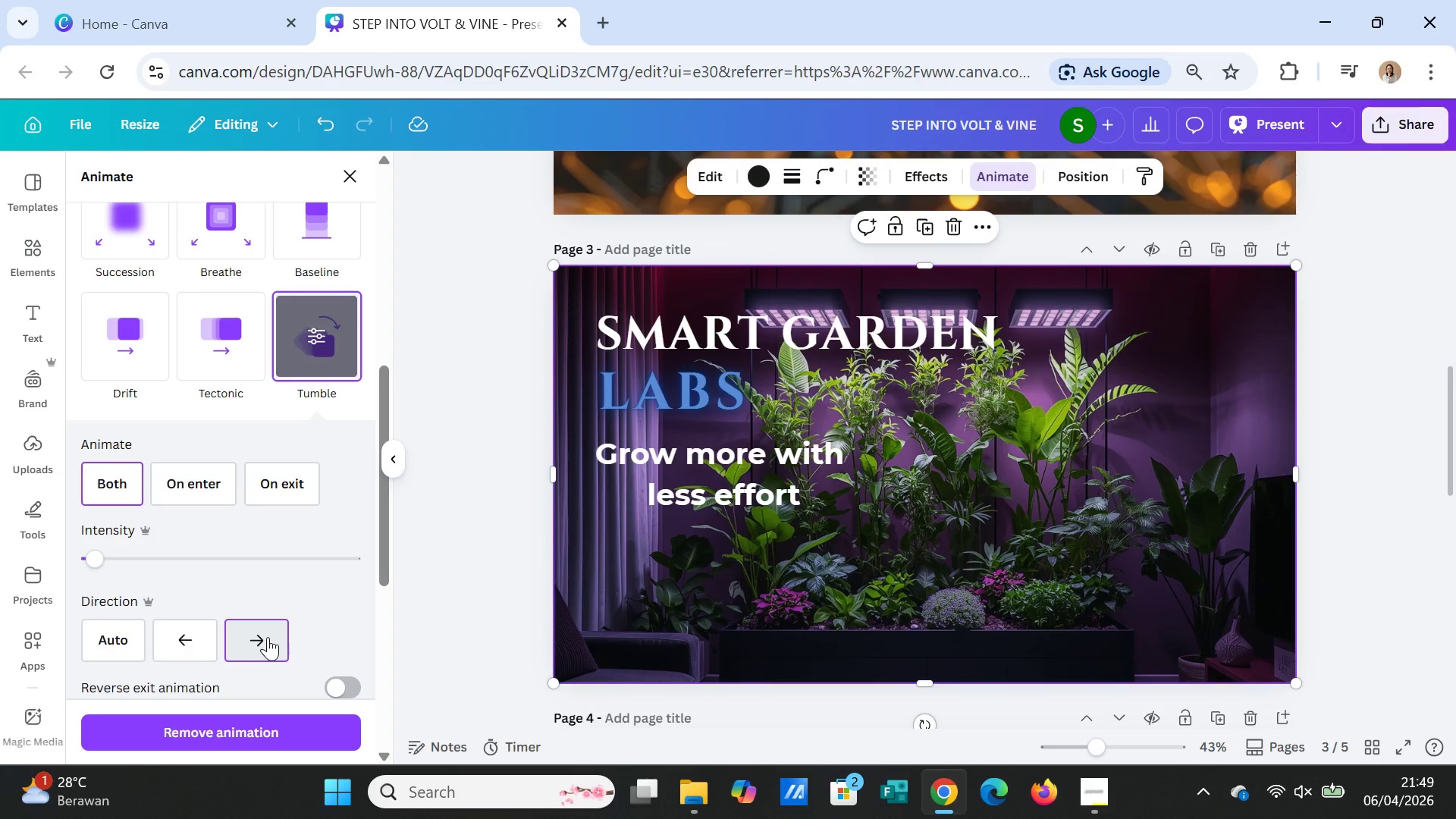 
scroll: coordinate [268, 637], scroll_direction: down, amount: 2.0
 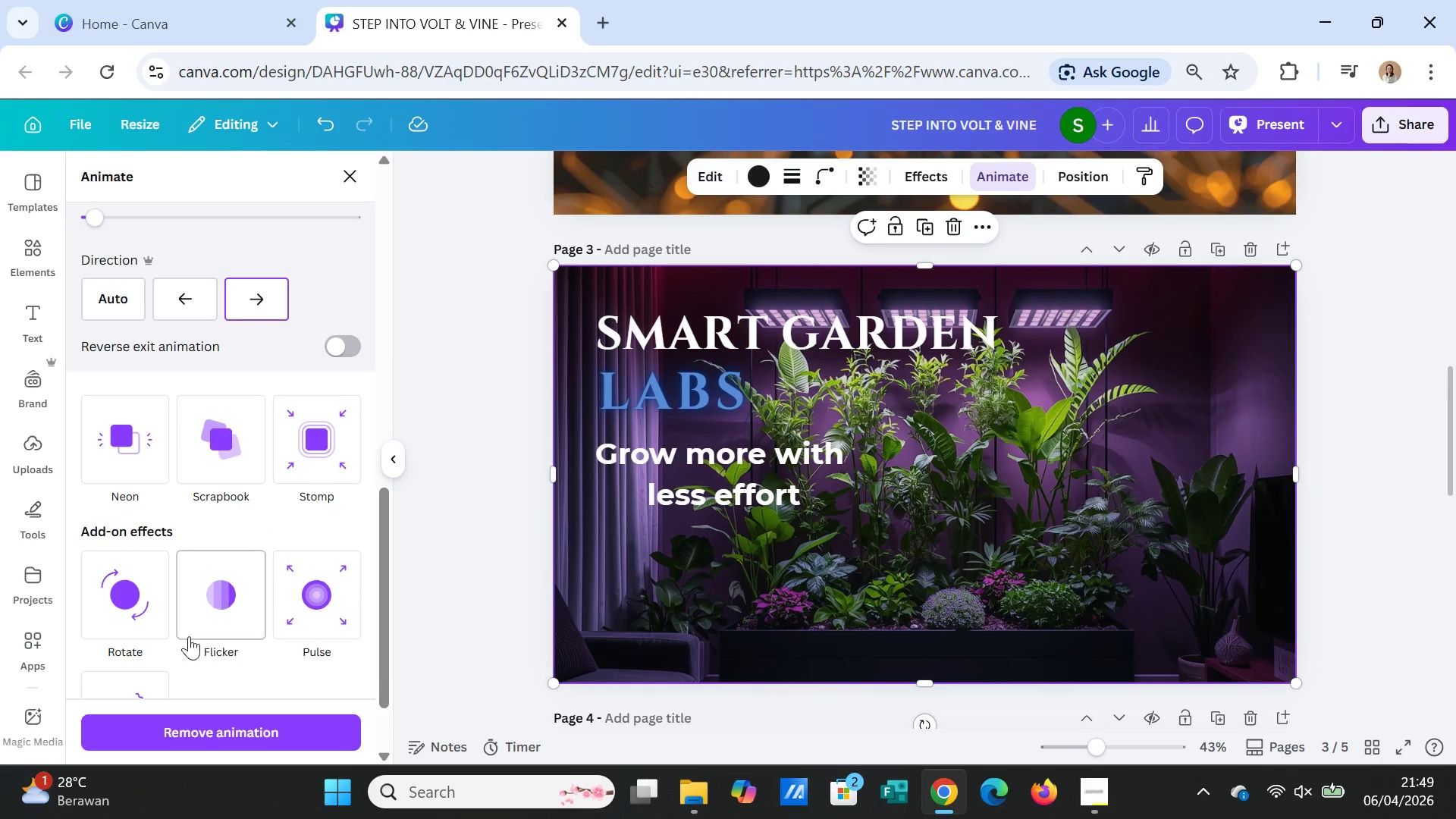 
left_click([130, 605])
 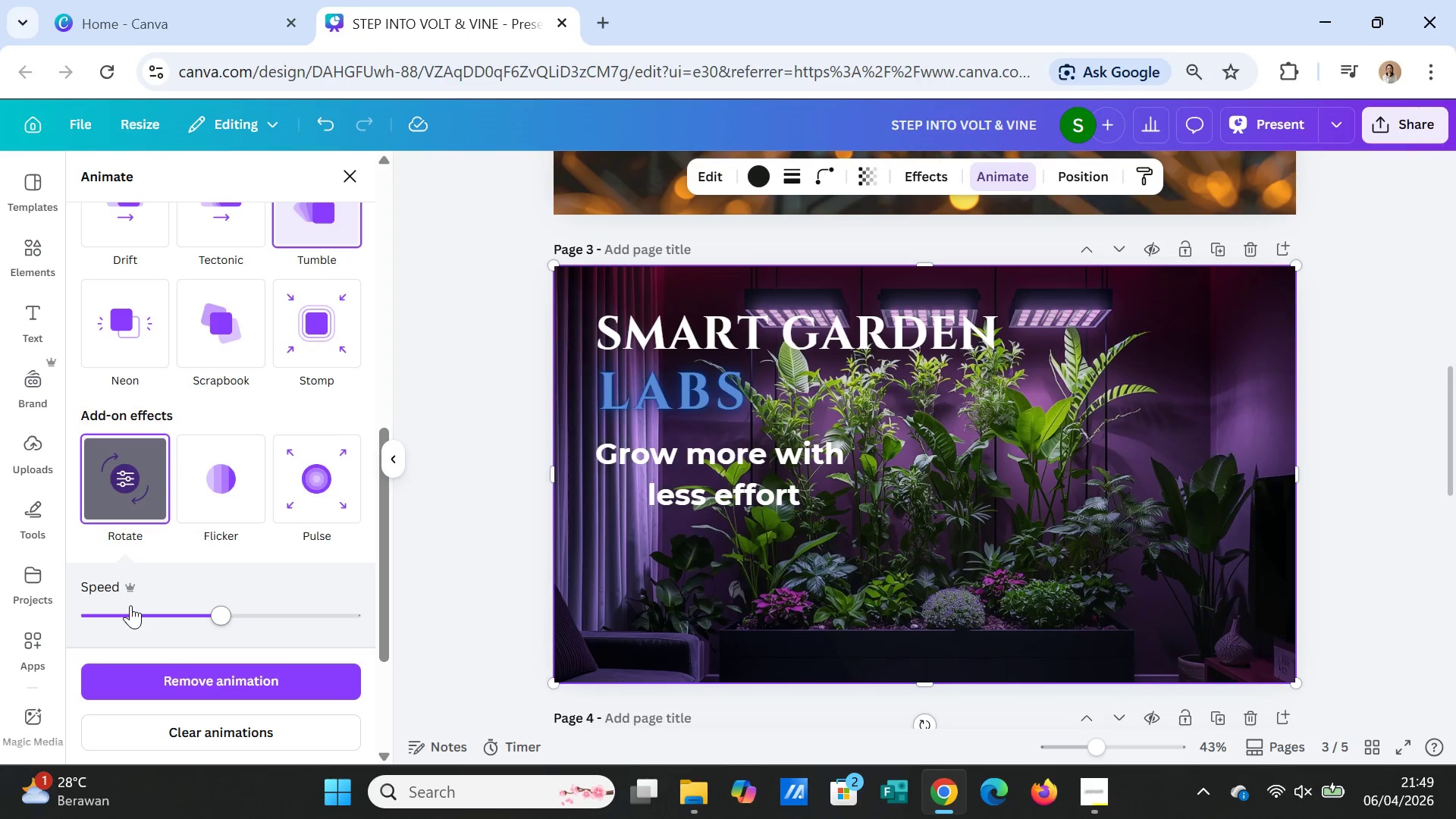 
left_click_drag(start_coordinate=[220, 612], to_coordinate=[118, 607])
 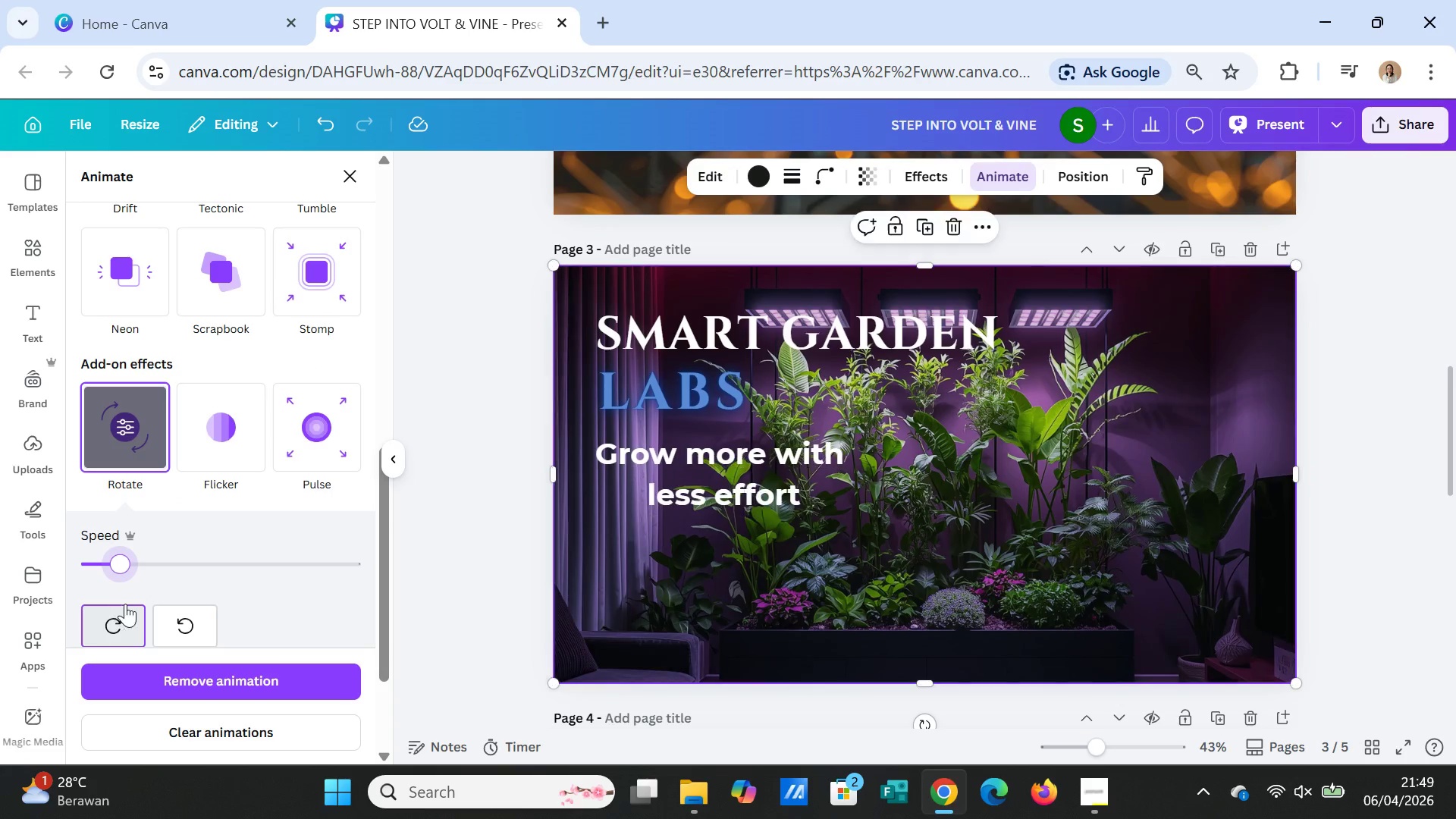 
scroll: coordinate [228, 568], scroll_direction: up, amount: 6.0
 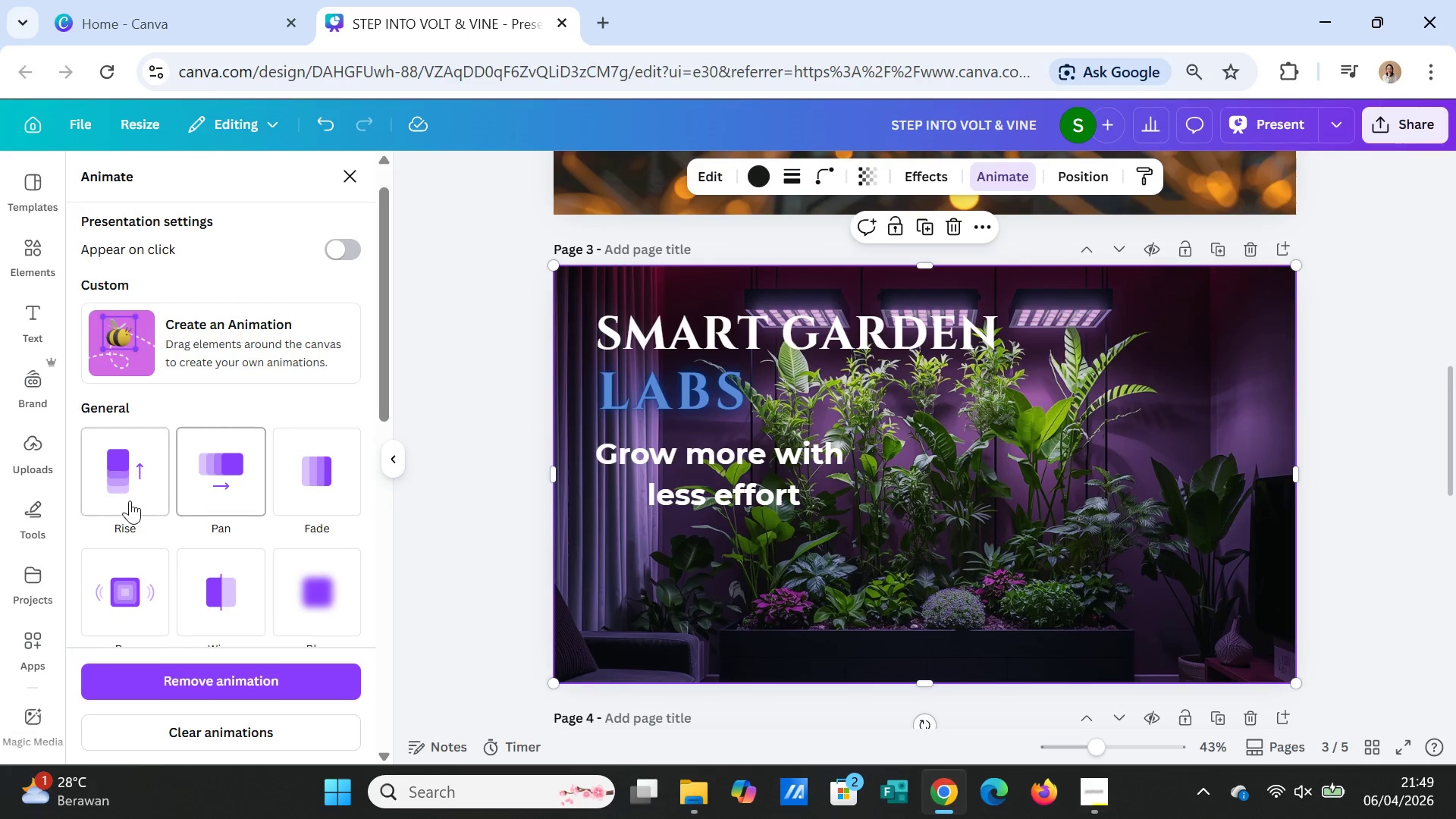 
left_click([128, 497])
 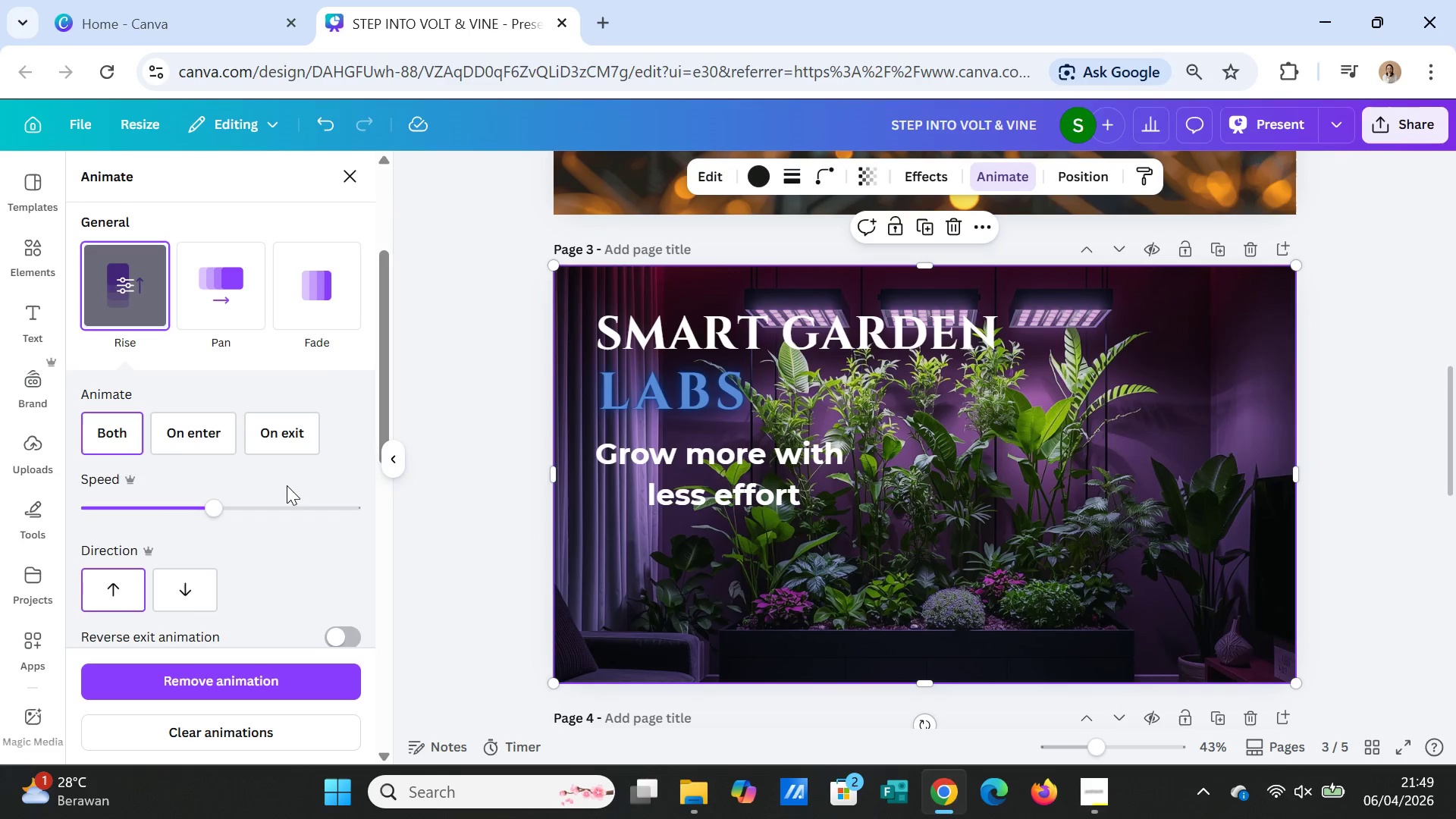 
left_click_drag(start_coordinate=[212, 505], to_coordinate=[99, 493])
 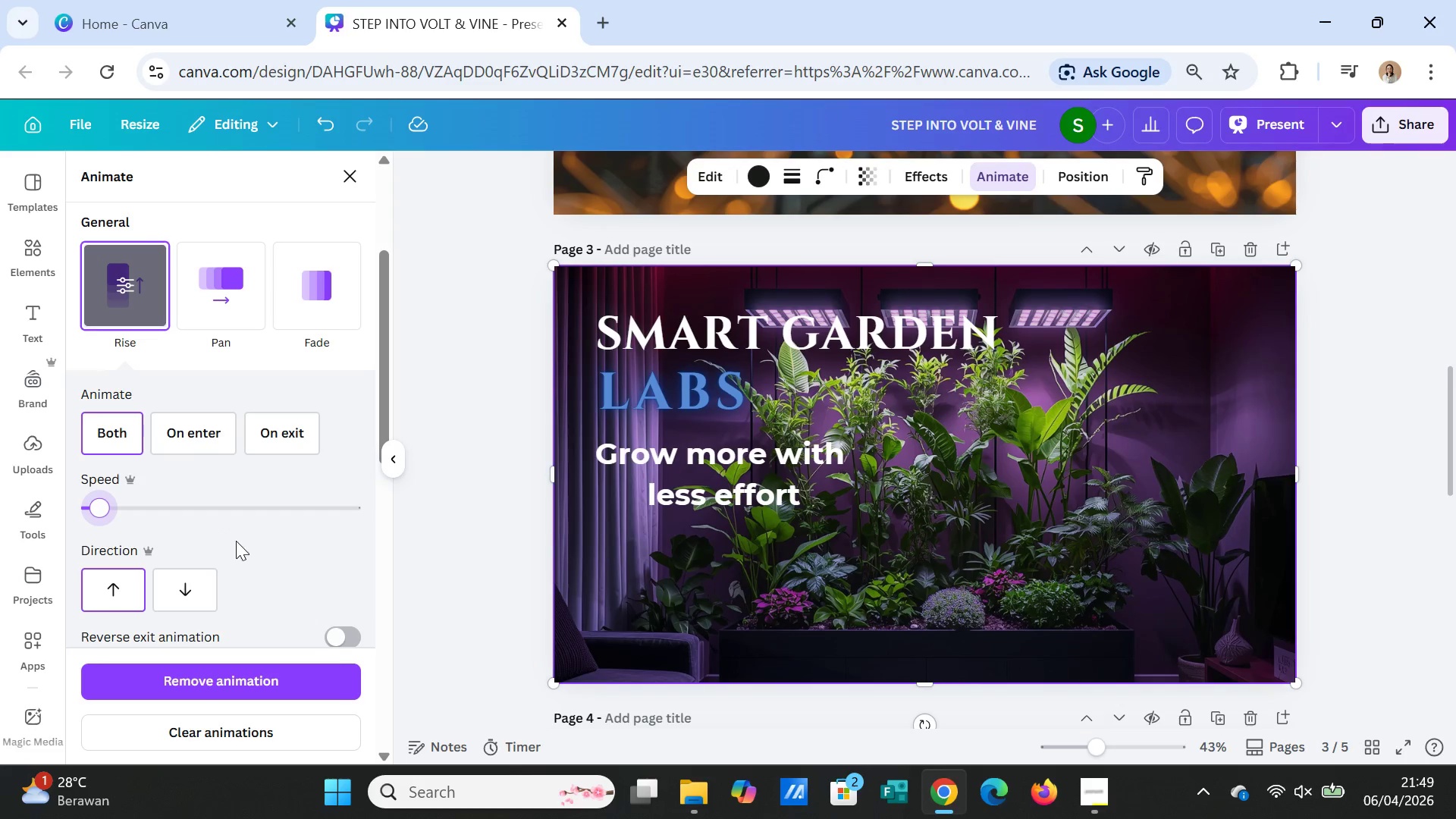 
scroll: coordinate [242, 544], scroll_direction: up, amount: 2.0
 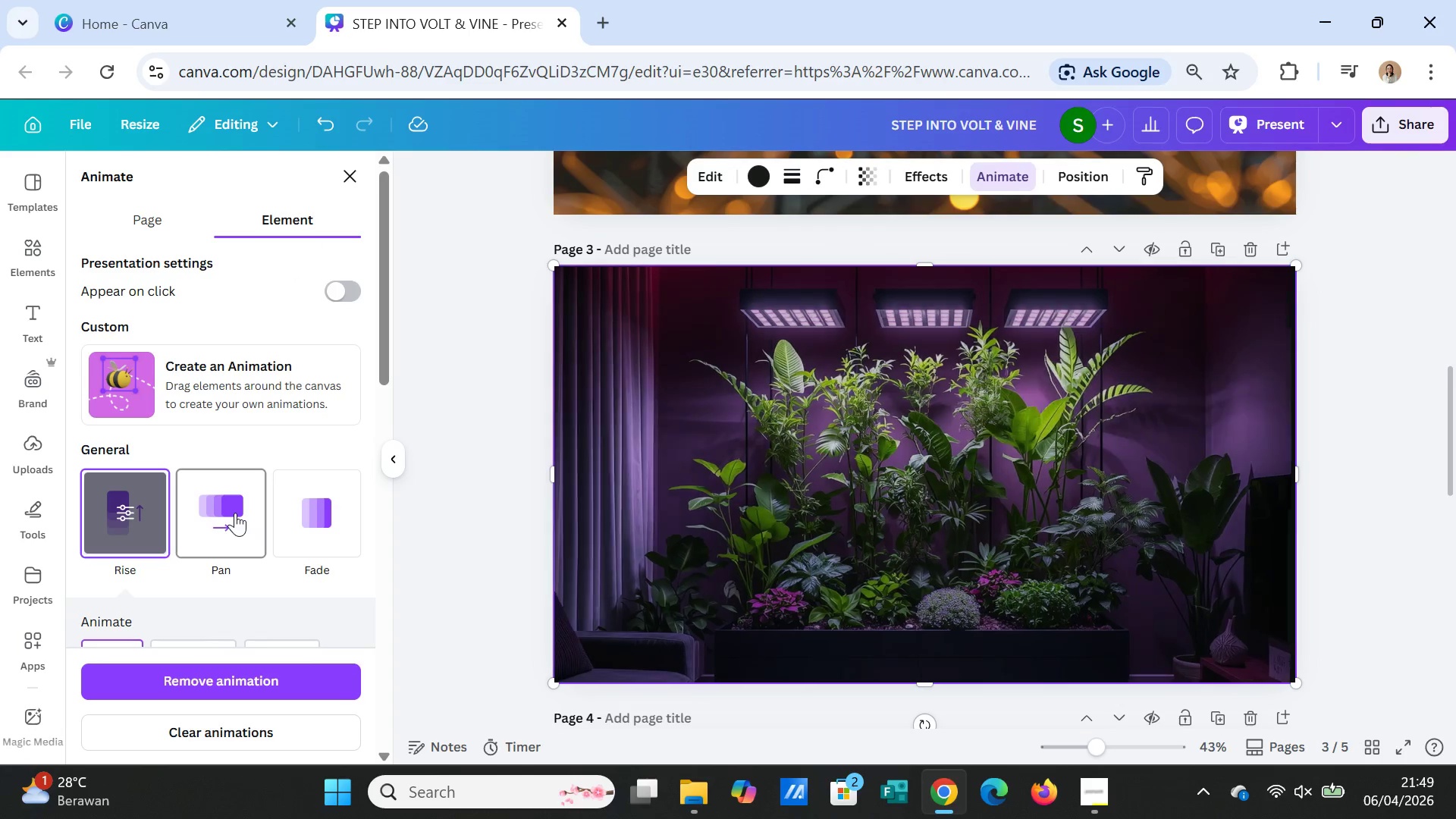 
left_click([235, 513])
 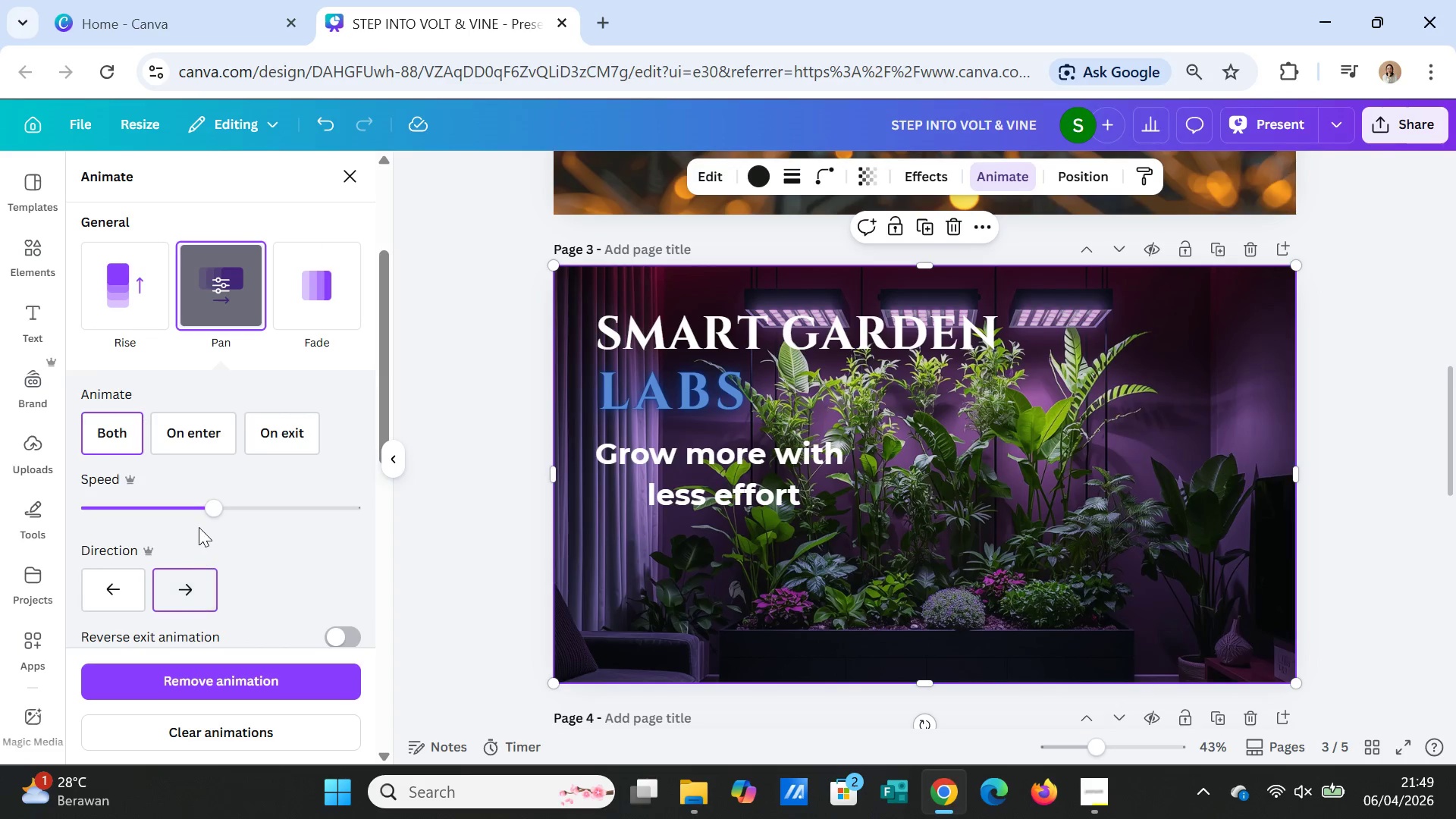 
left_click_drag(start_coordinate=[209, 509], to_coordinate=[100, 512])
 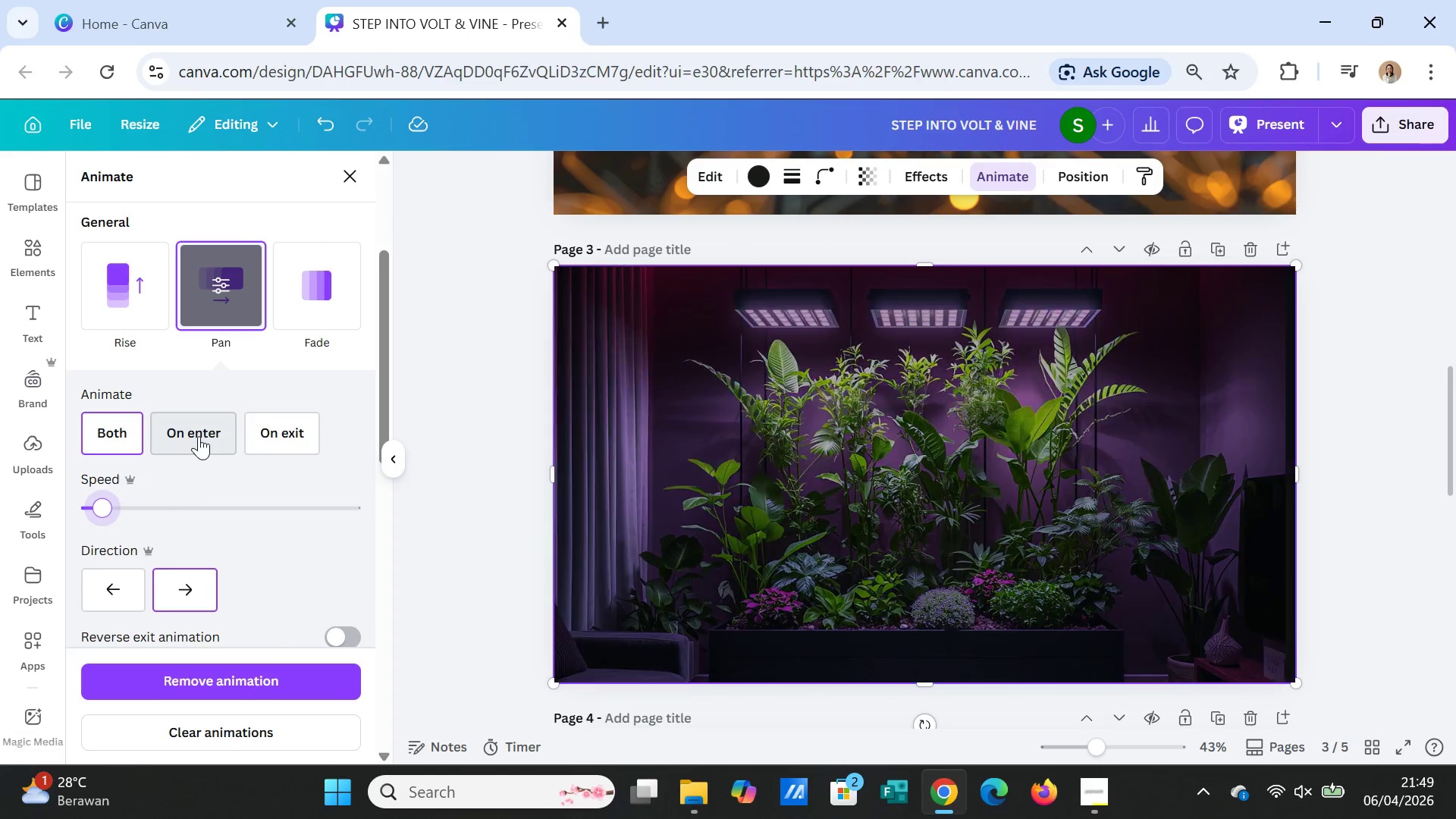 
left_click([199, 436])
 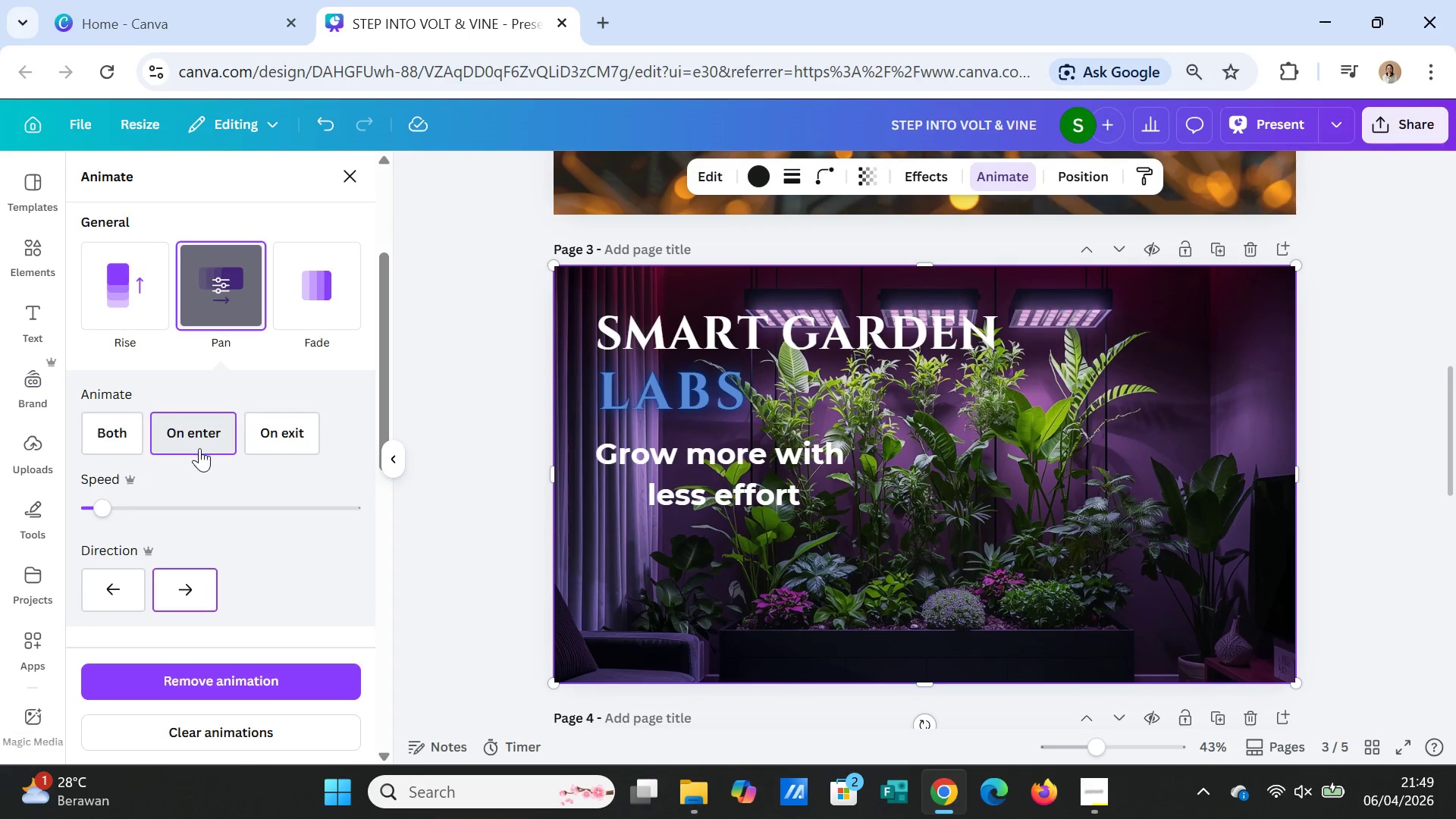 
left_click([293, 435])
 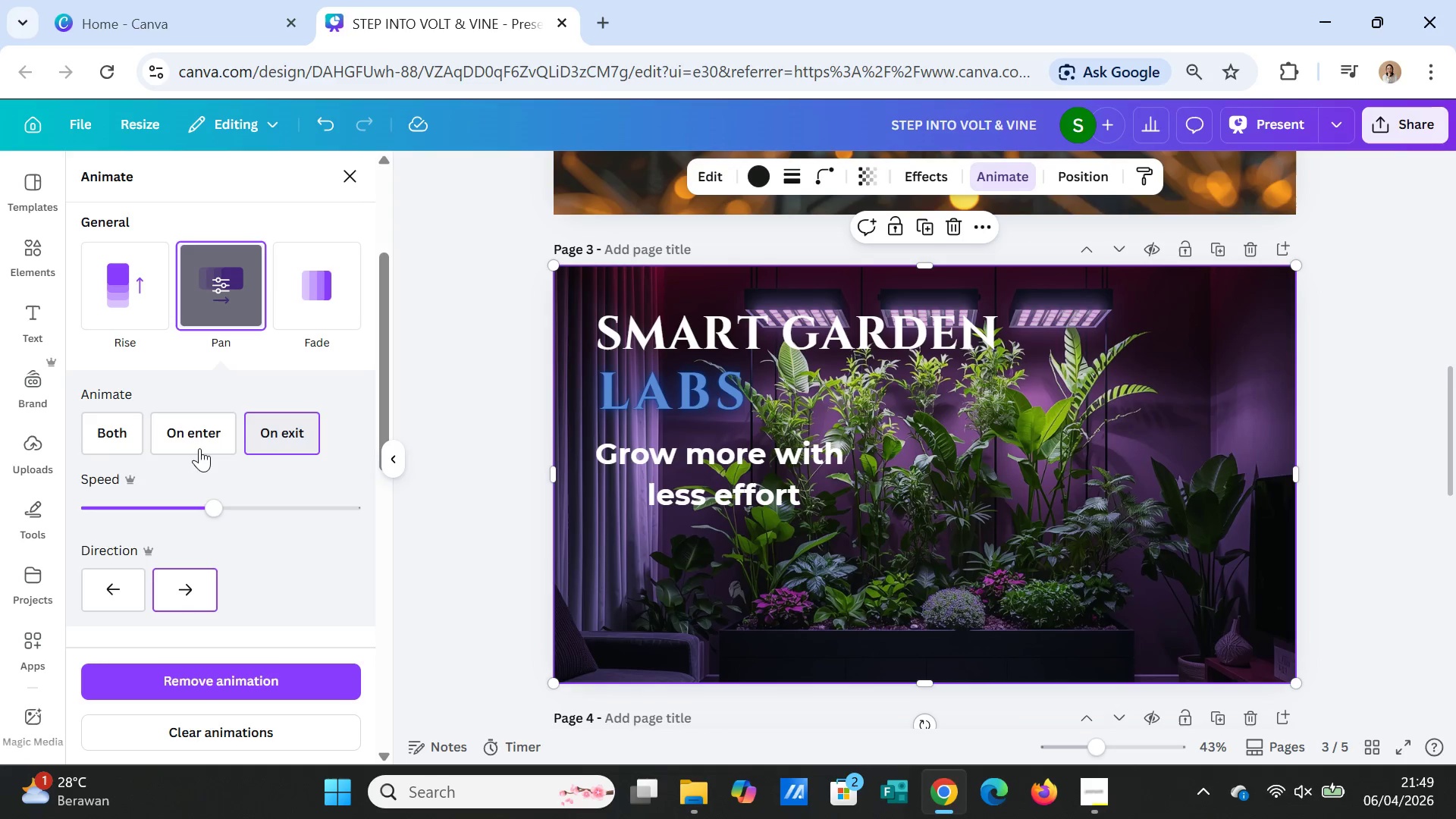 
left_click_drag(start_coordinate=[214, 505], to_coordinate=[118, 494])
 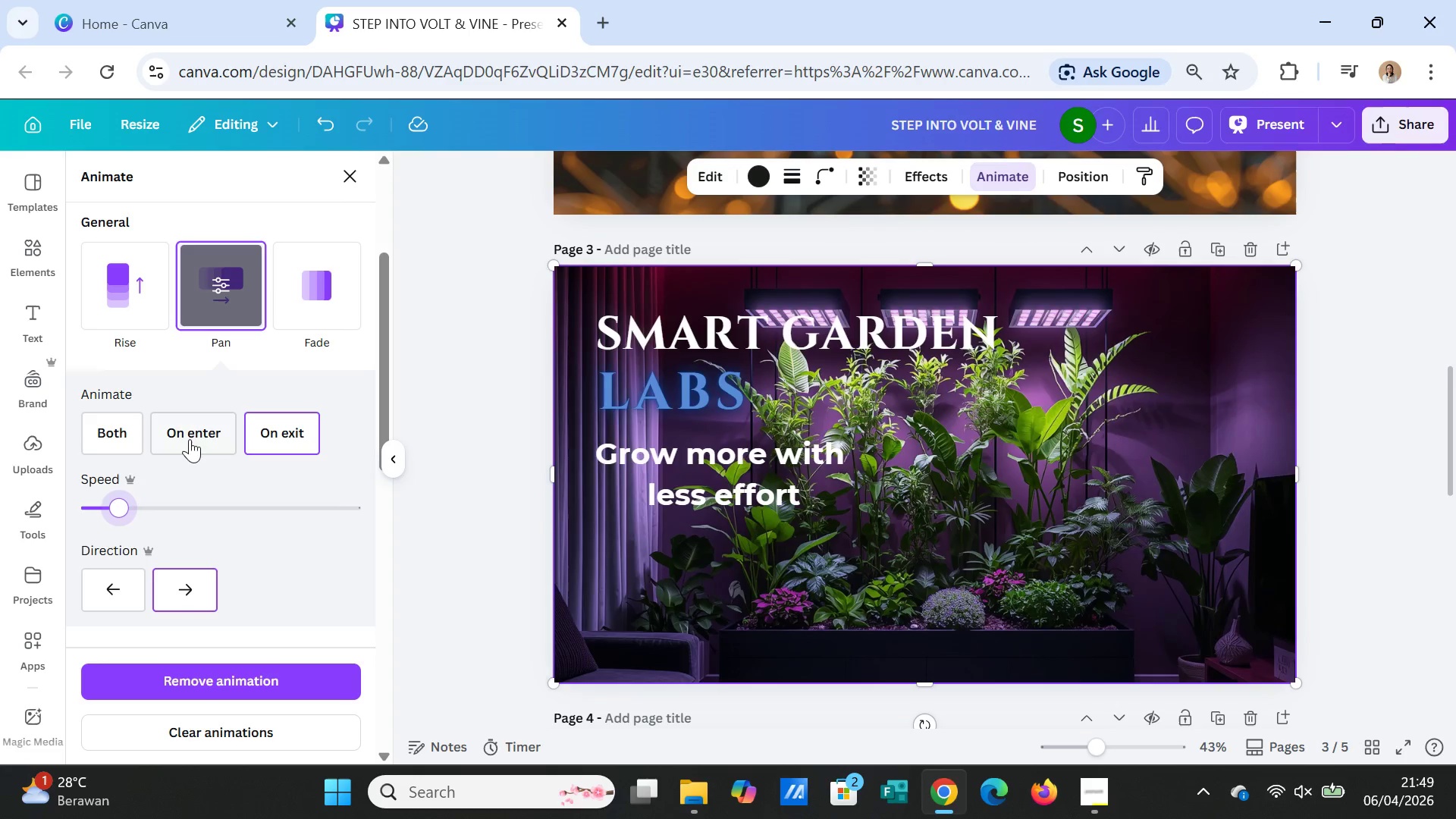 
left_click([190, 438])
 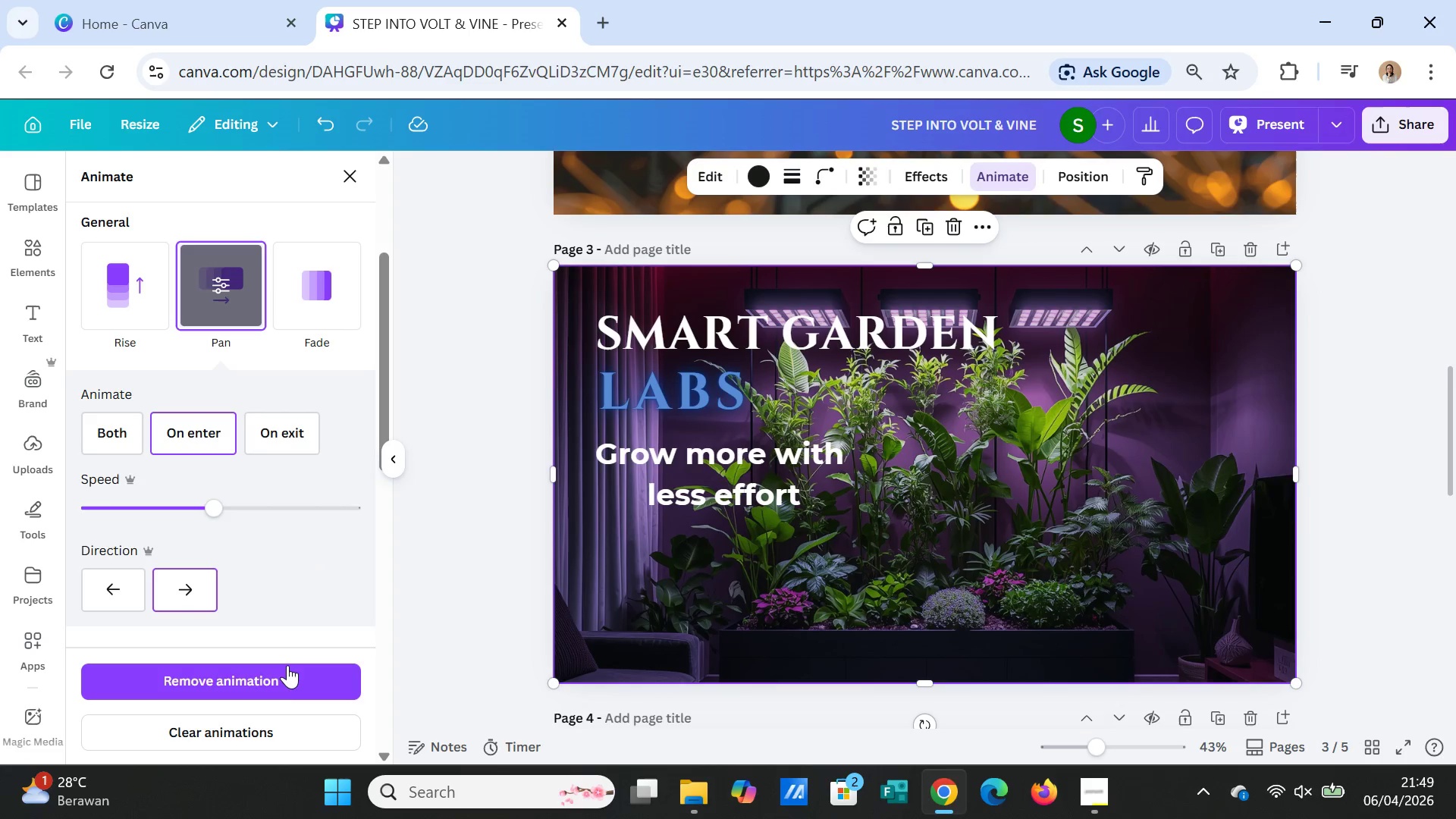 
left_click([286, 672])
 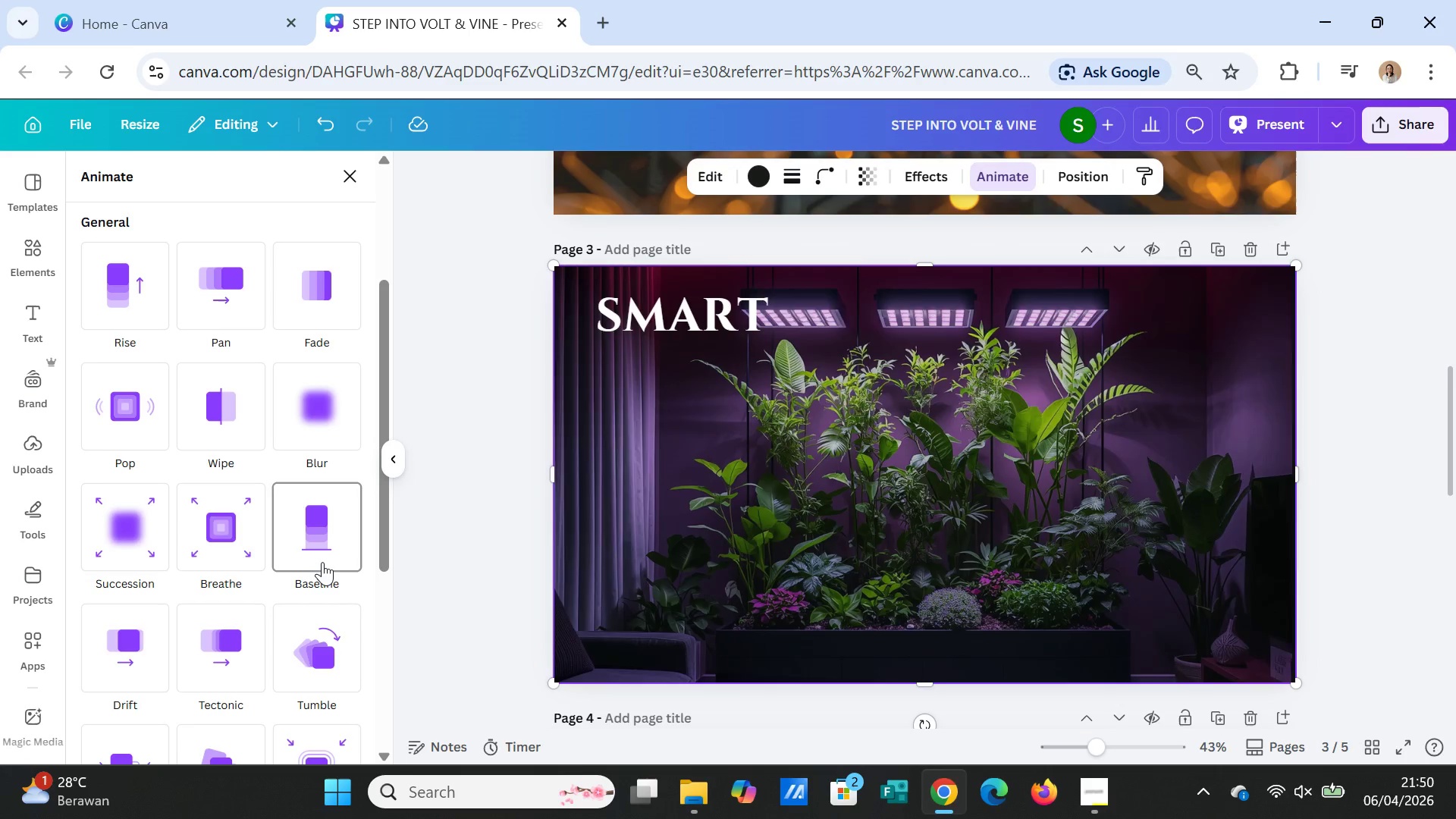 
scroll: coordinate [276, 619], scroll_direction: down, amount: 5.0
 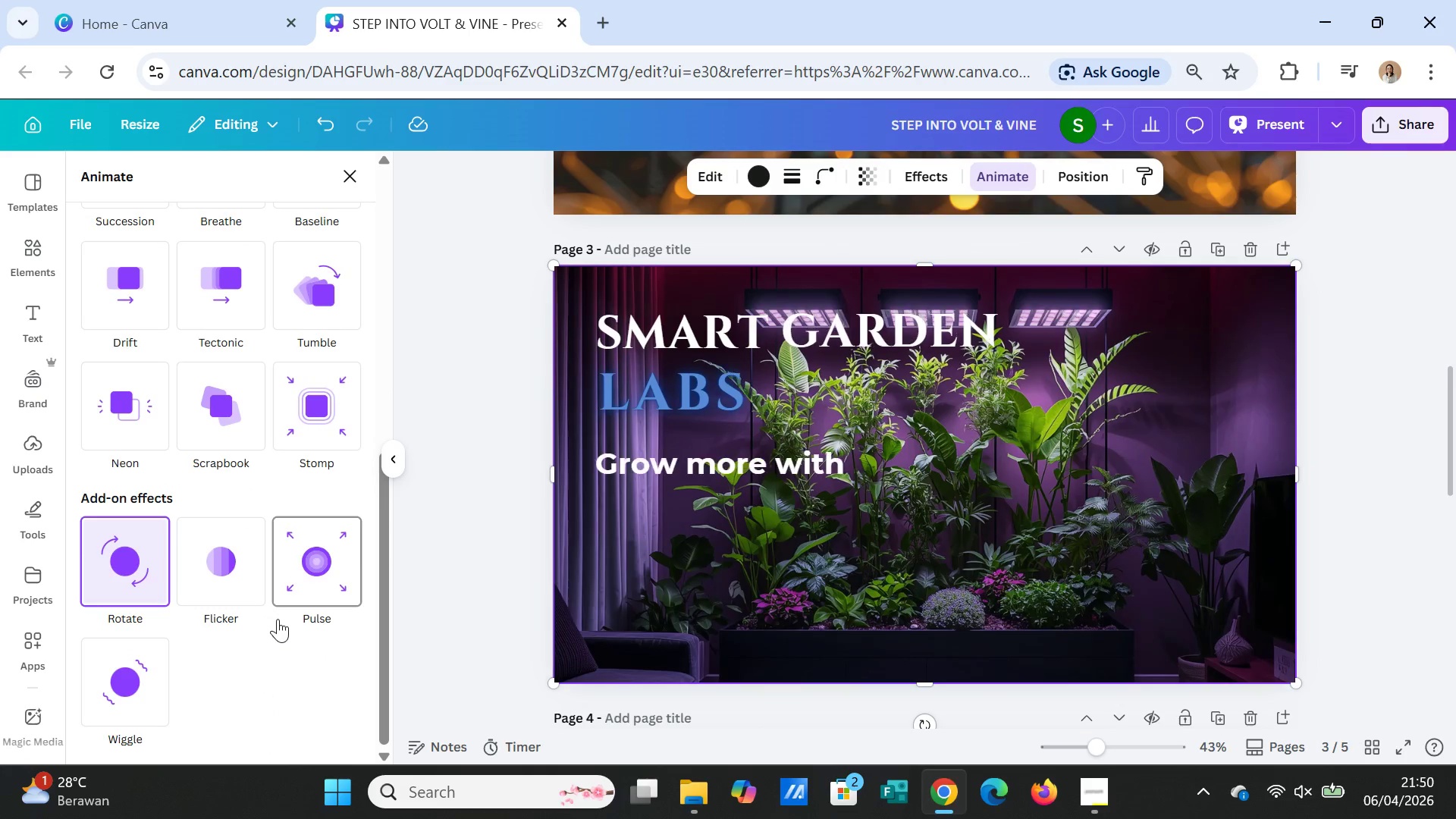 
scroll: coordinate [279, 610], scroll_direction: none, amount: 0.0
 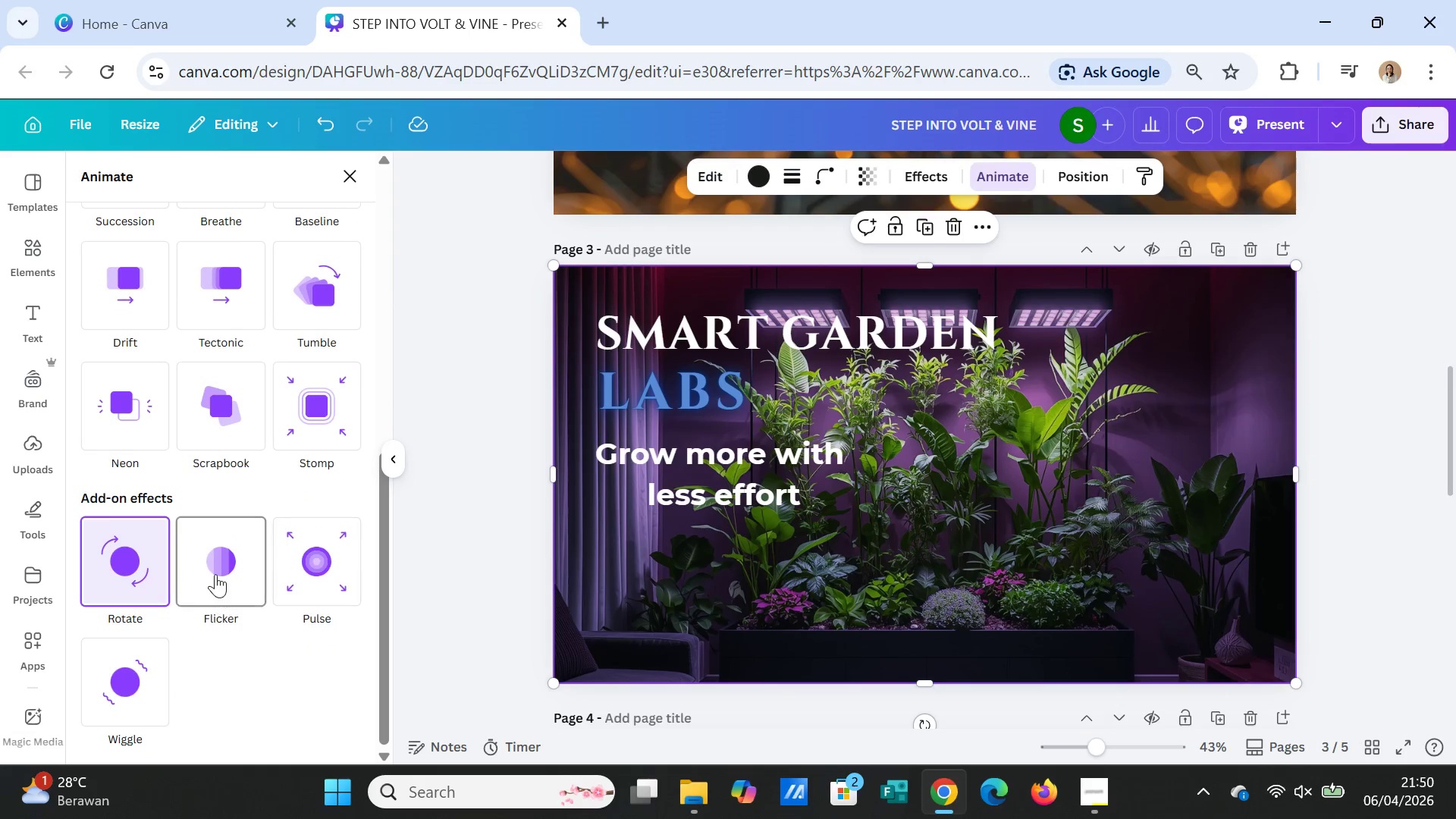 
left_click([215, 573])
 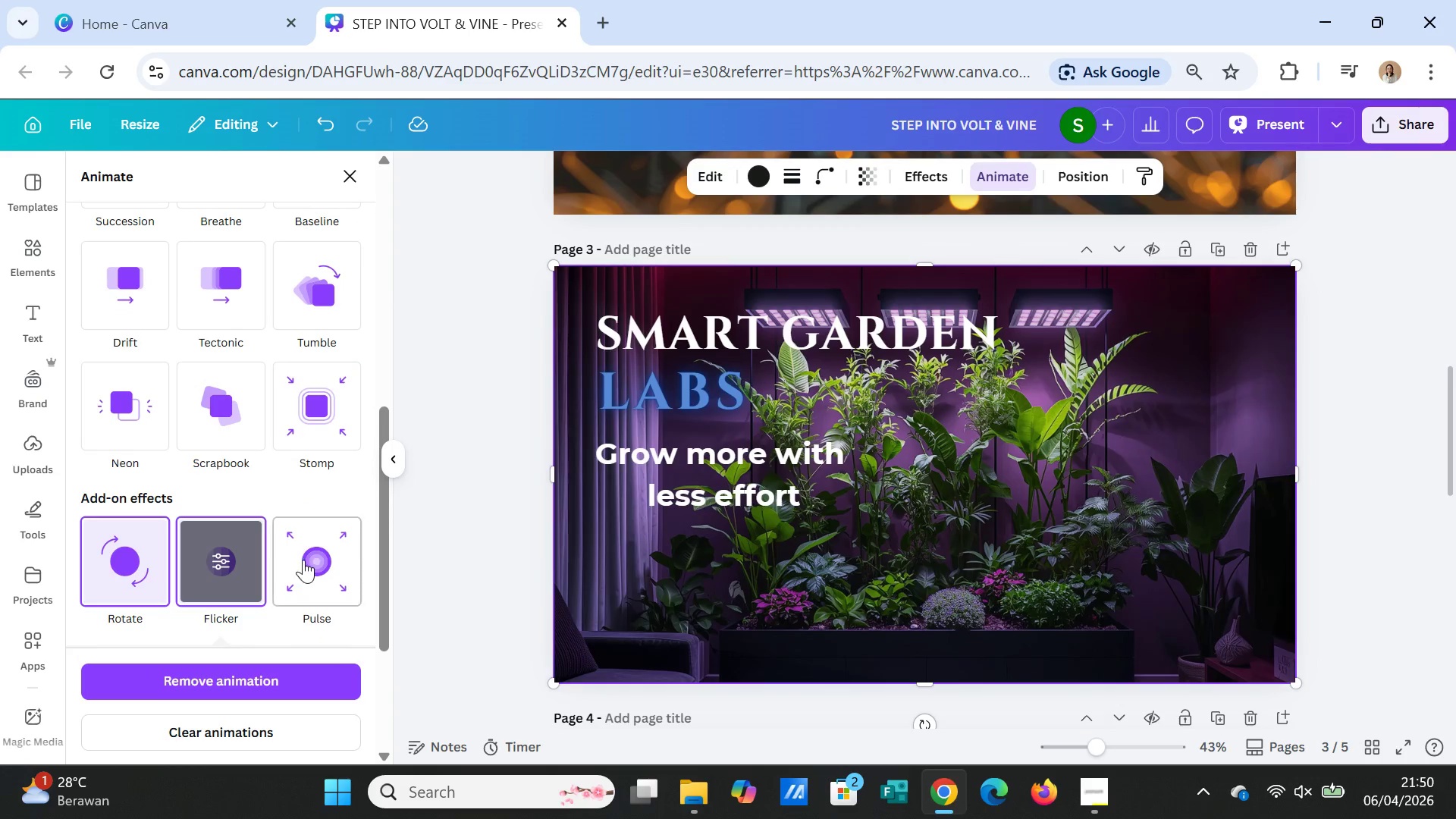 
left_click([324, 560])
 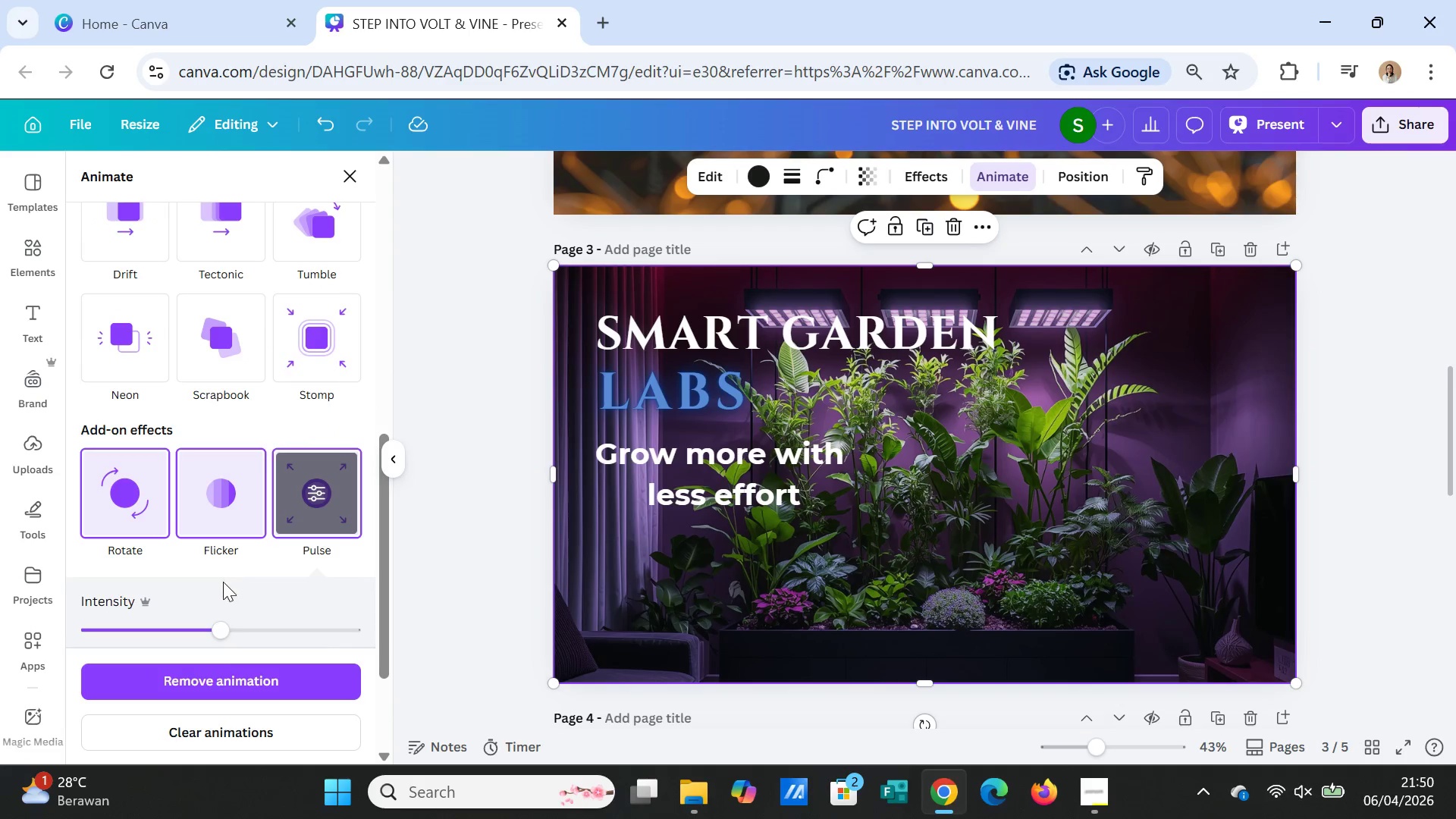 
left_click_drag(start_coordinate=[216, 623], to_coordinate=[102, 608])
 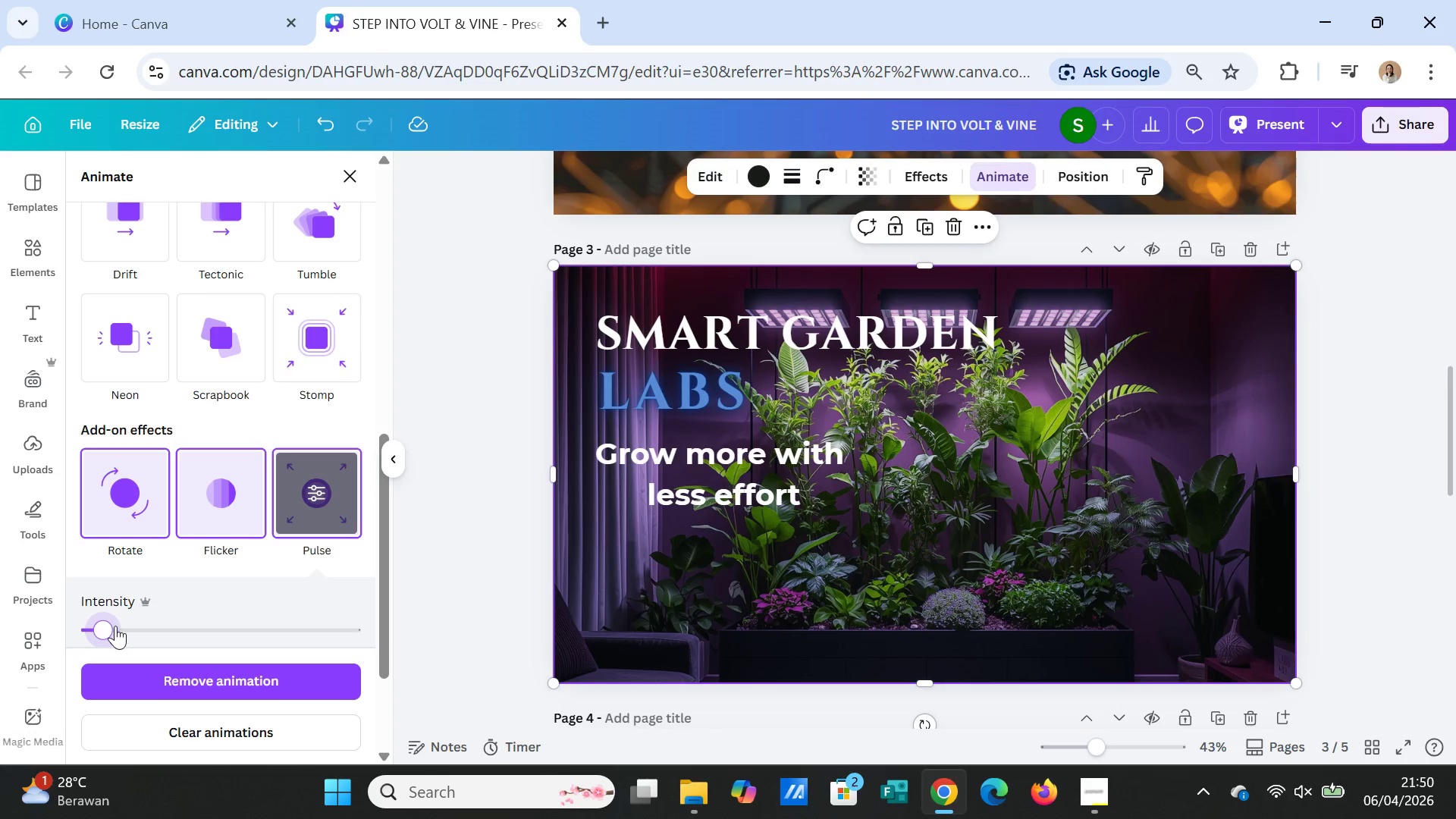 
left_click_drag(start_coordinate=[105, 625], to_coordinate=[90, 624])
 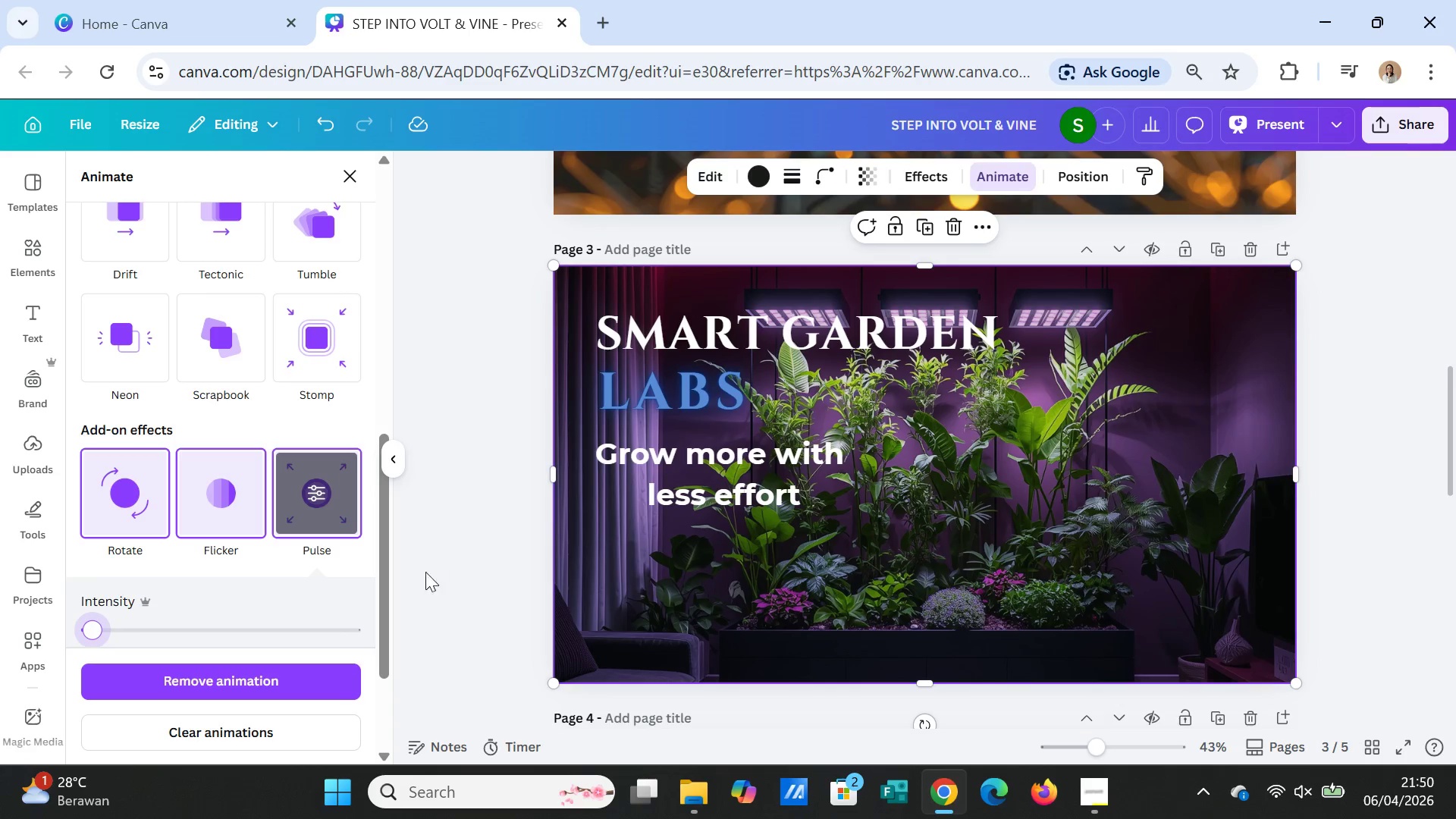 
scroll: coordinate [444, 654], scroll_direction: down, amount: 2.0
 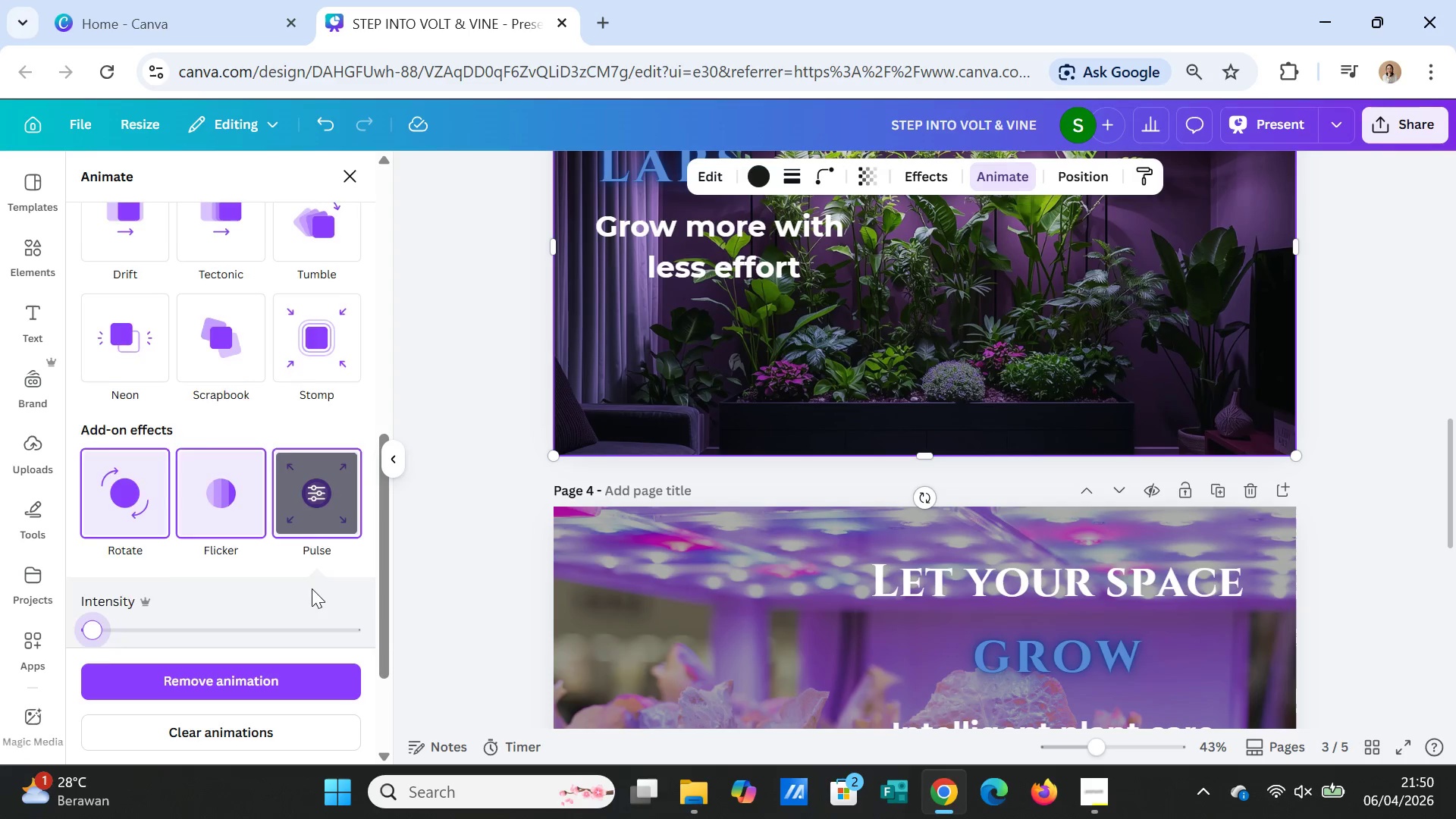 
scroll: coordinate [308, 581], scroll_direction: up, amount: 2.0
 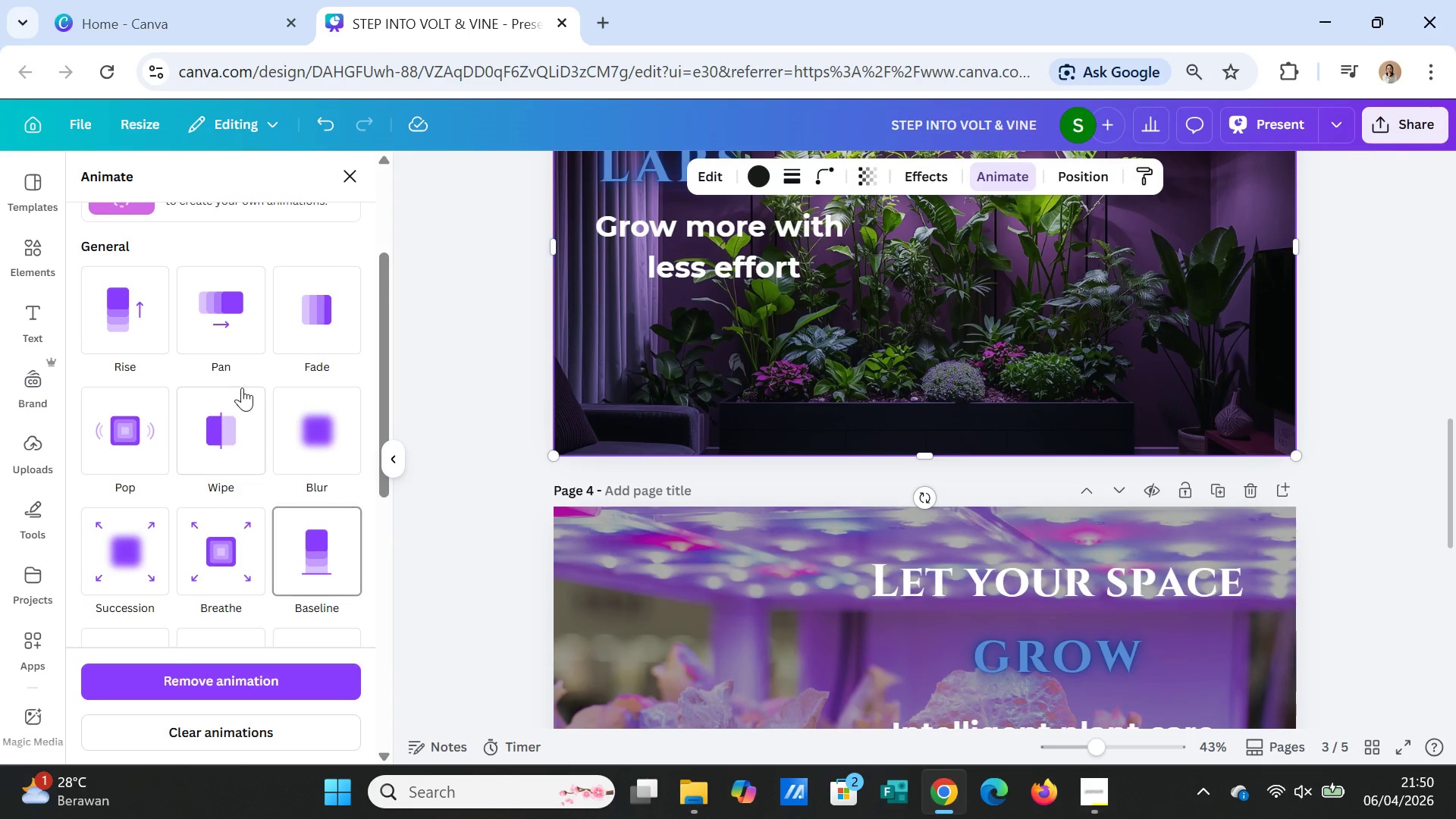 
left_click([234, 328])
 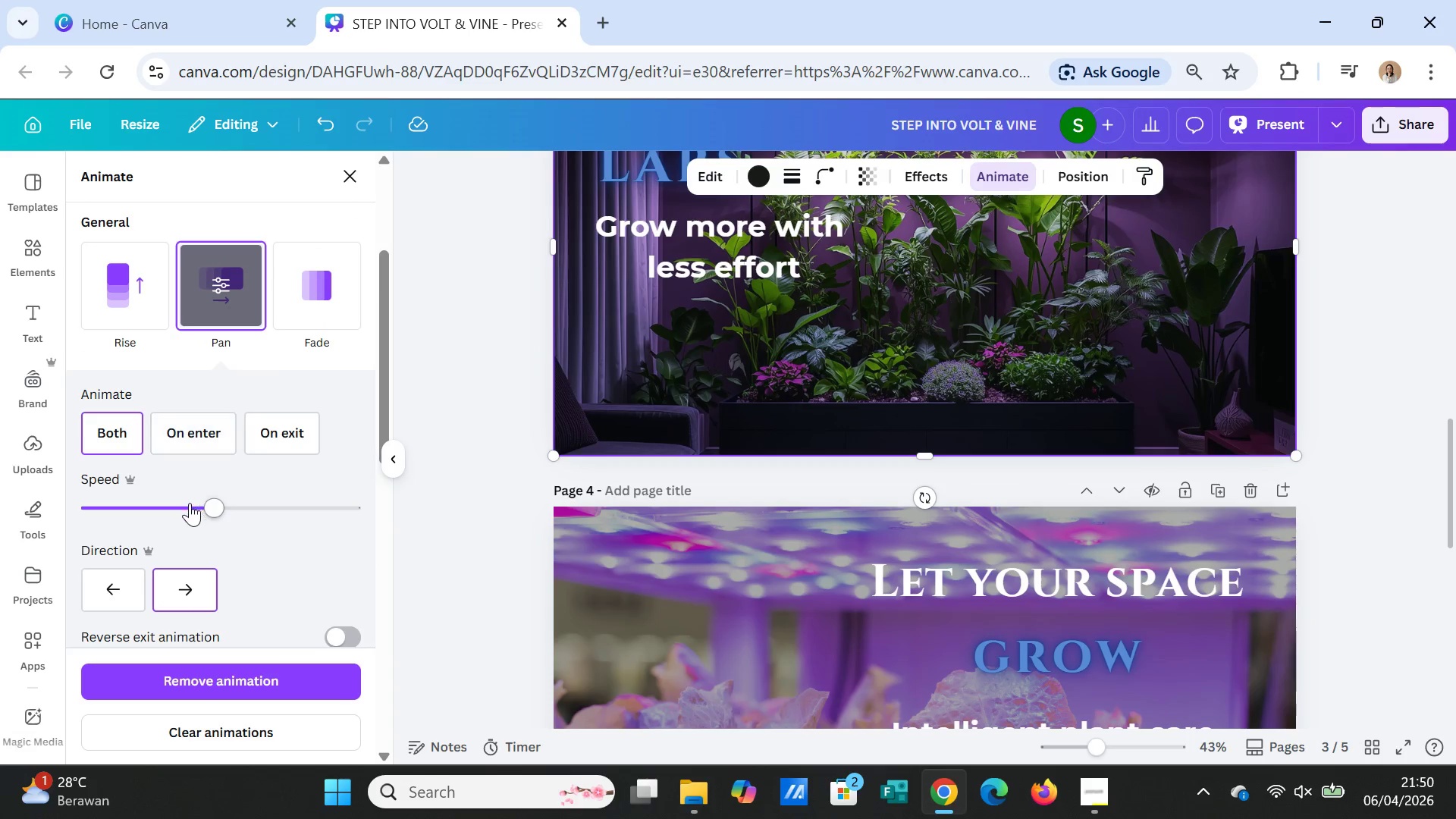 
left_click_drag(start_coordinate=[202, 510], to_coordinate=[102, 490])
 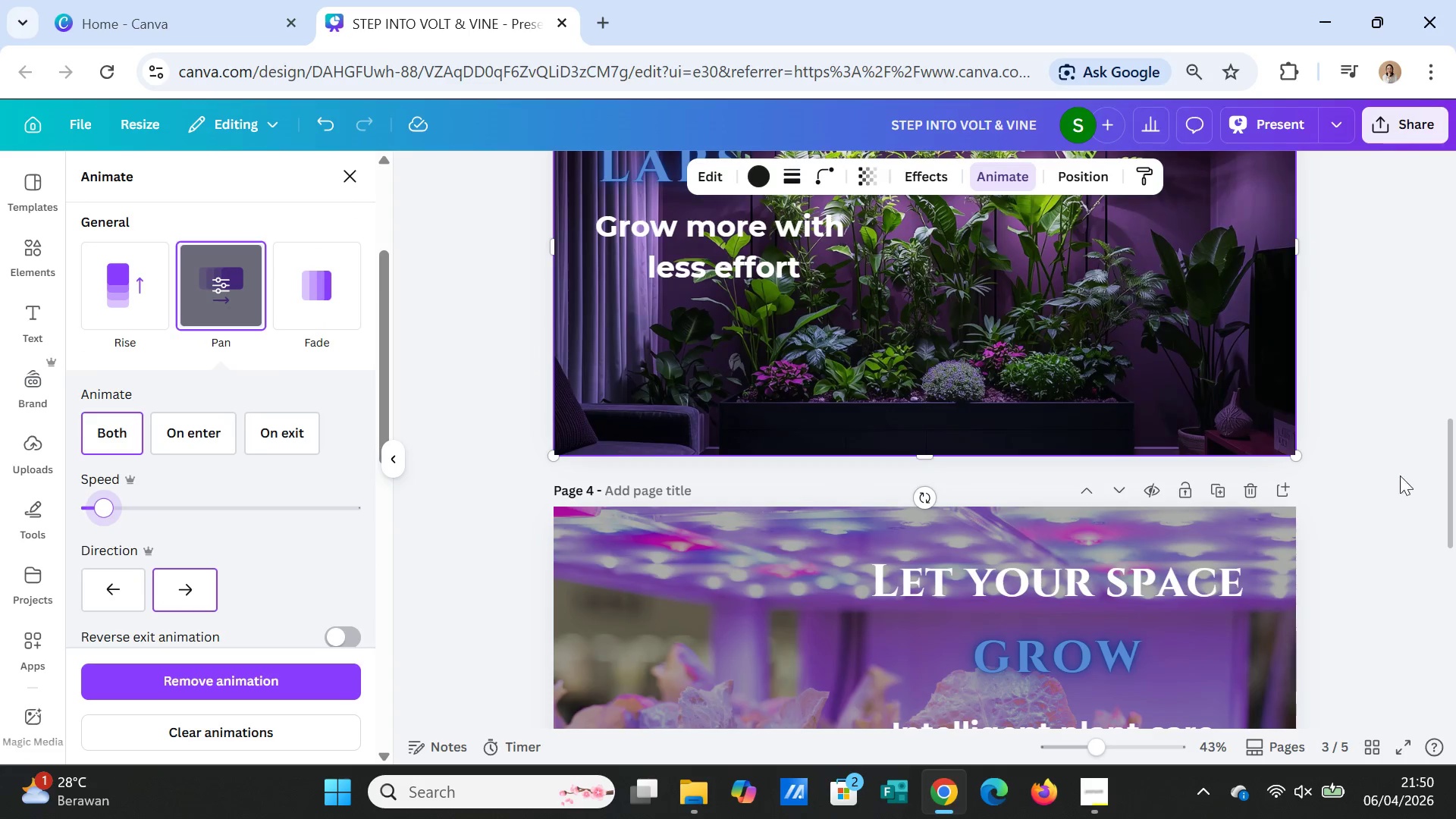 
scroll: coordinate [1398, 485], scroll_direction: up, amount: 3.0
 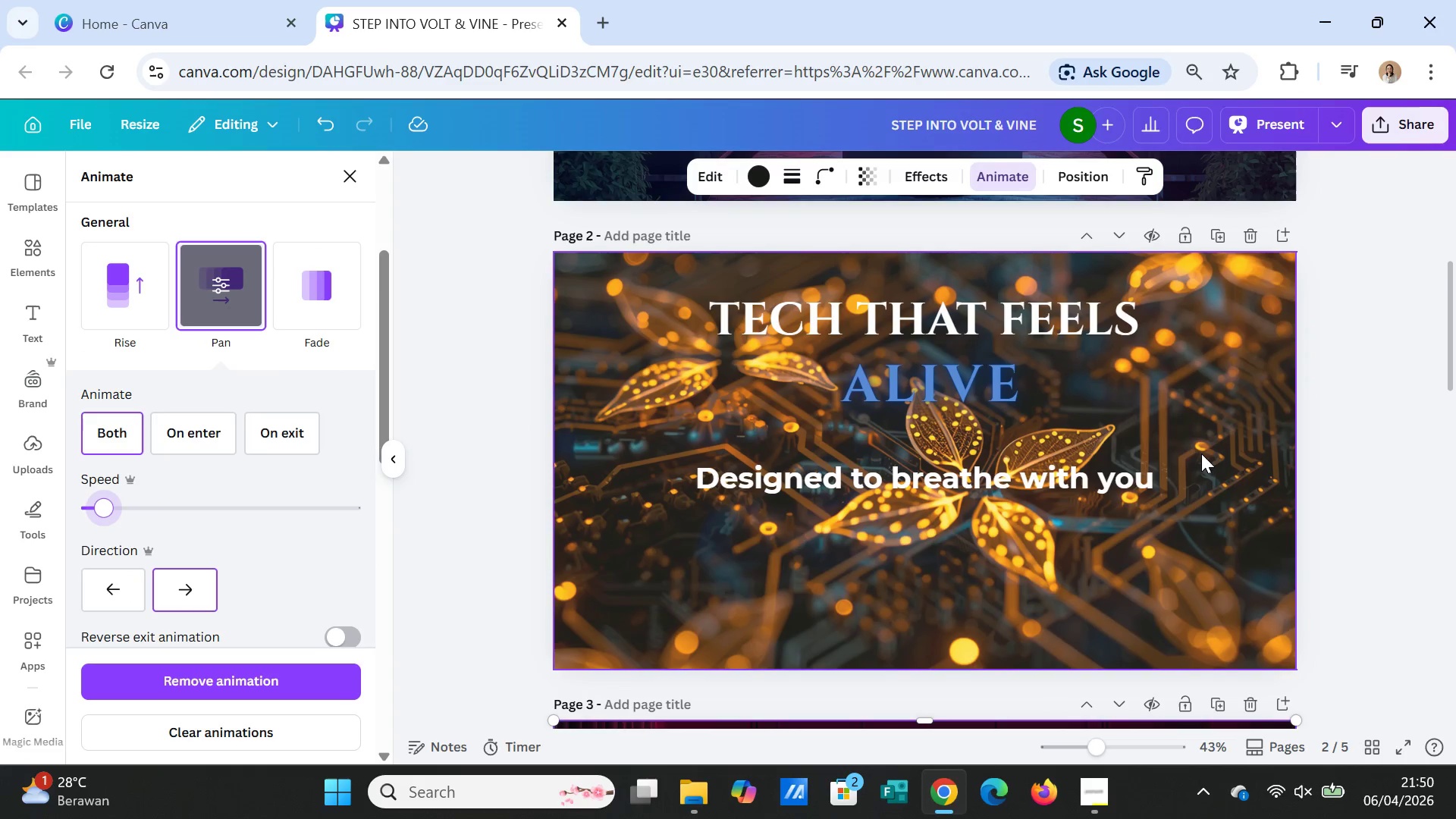 
left_click([1191, 451])
 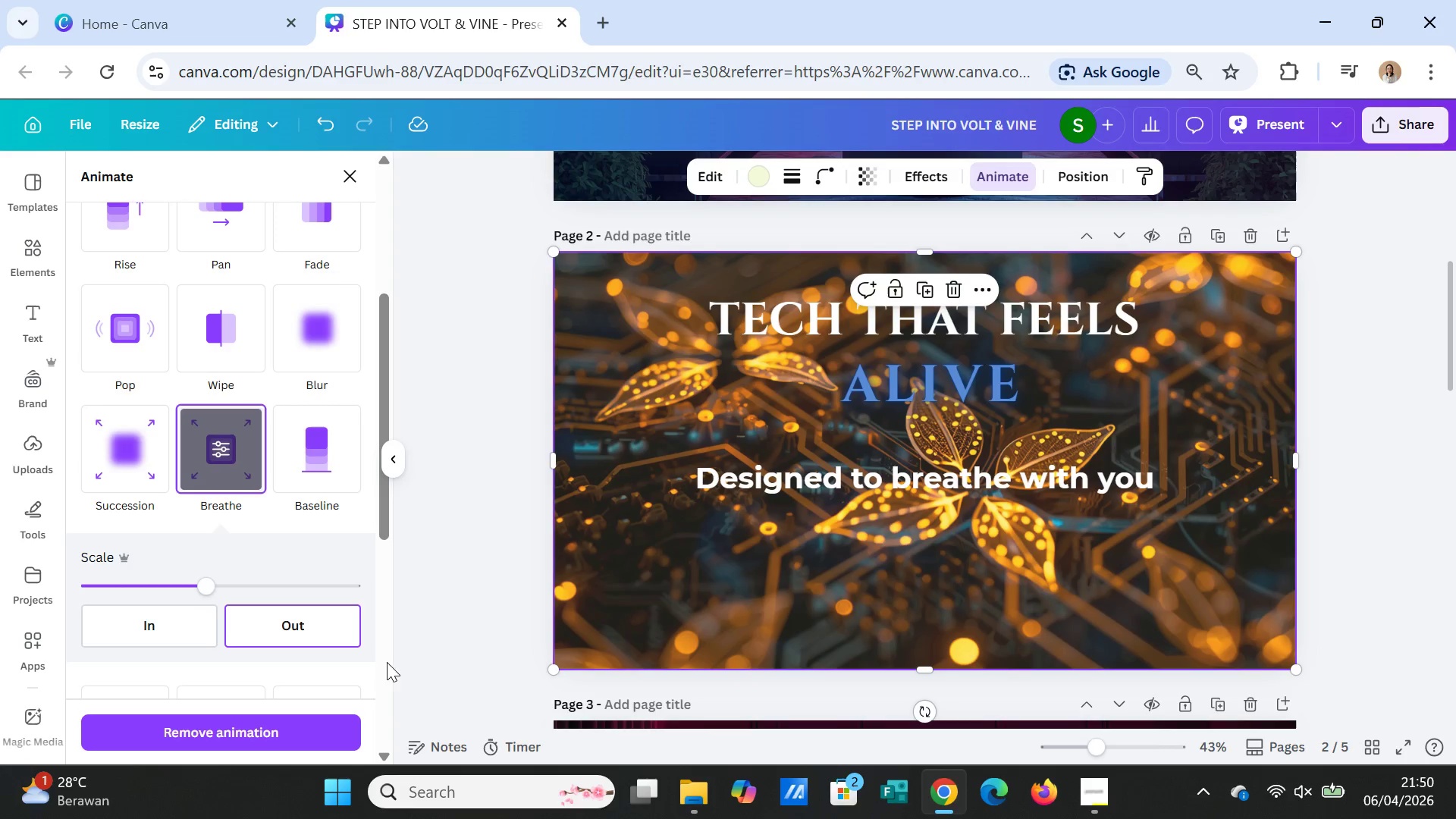 
left_click_drag(start_coordinate=[202, 588], to_coordinate=[110, 588])
 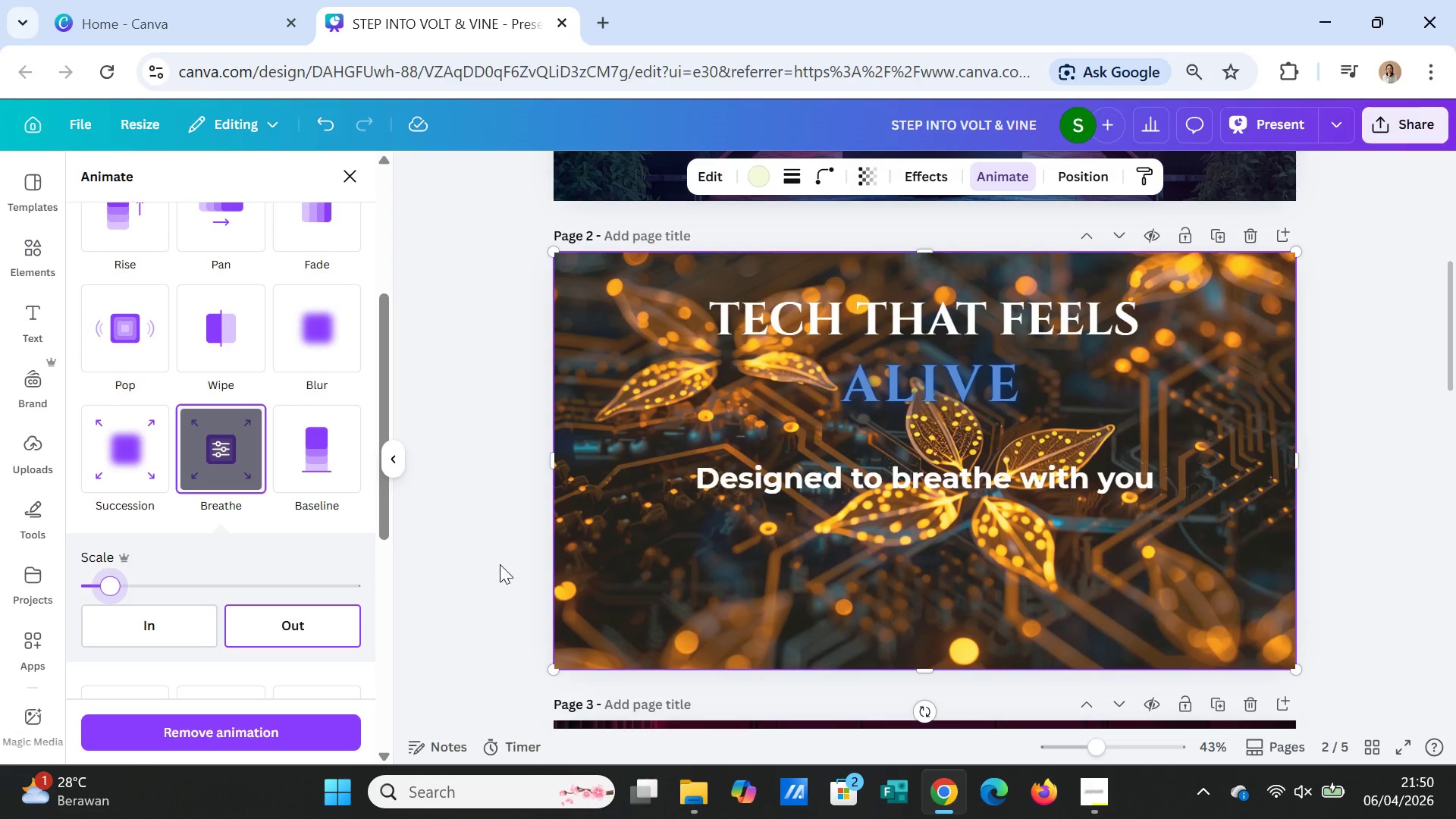 
scroll: coordinate [584, 576], scroll_direction: up, amount: 5.0
 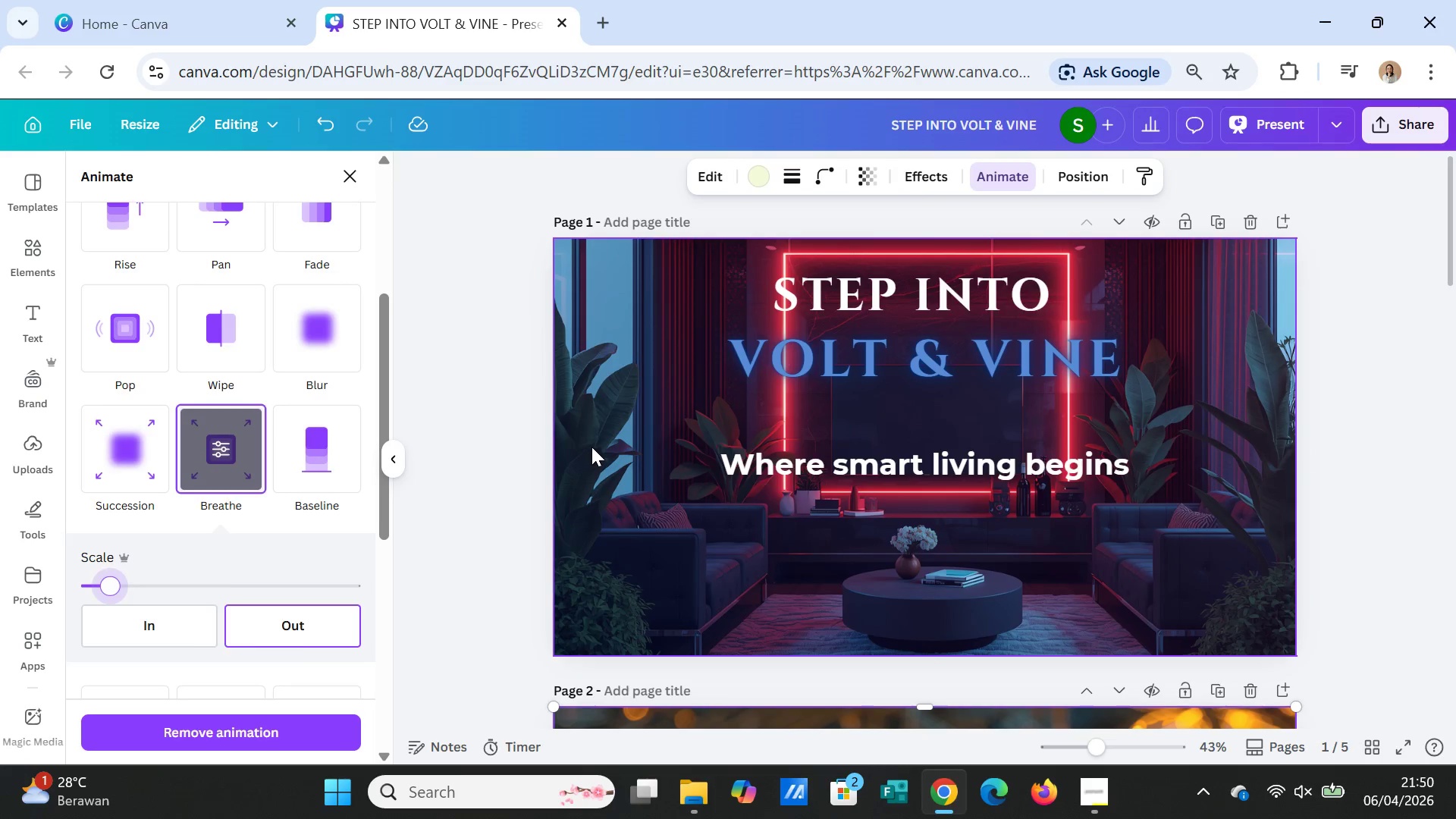 
left_click([592, 446])
 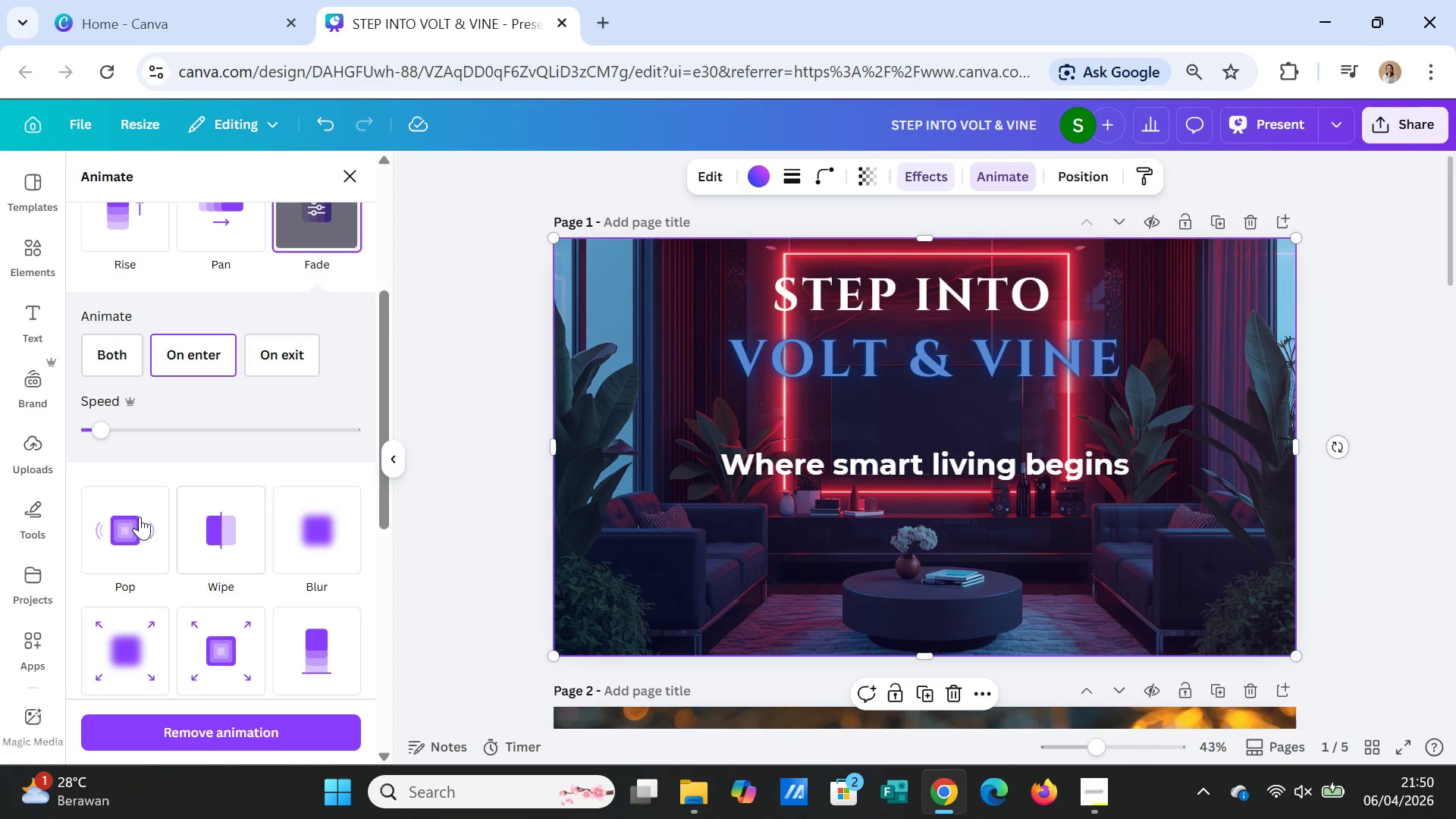 
wait(6.8)
 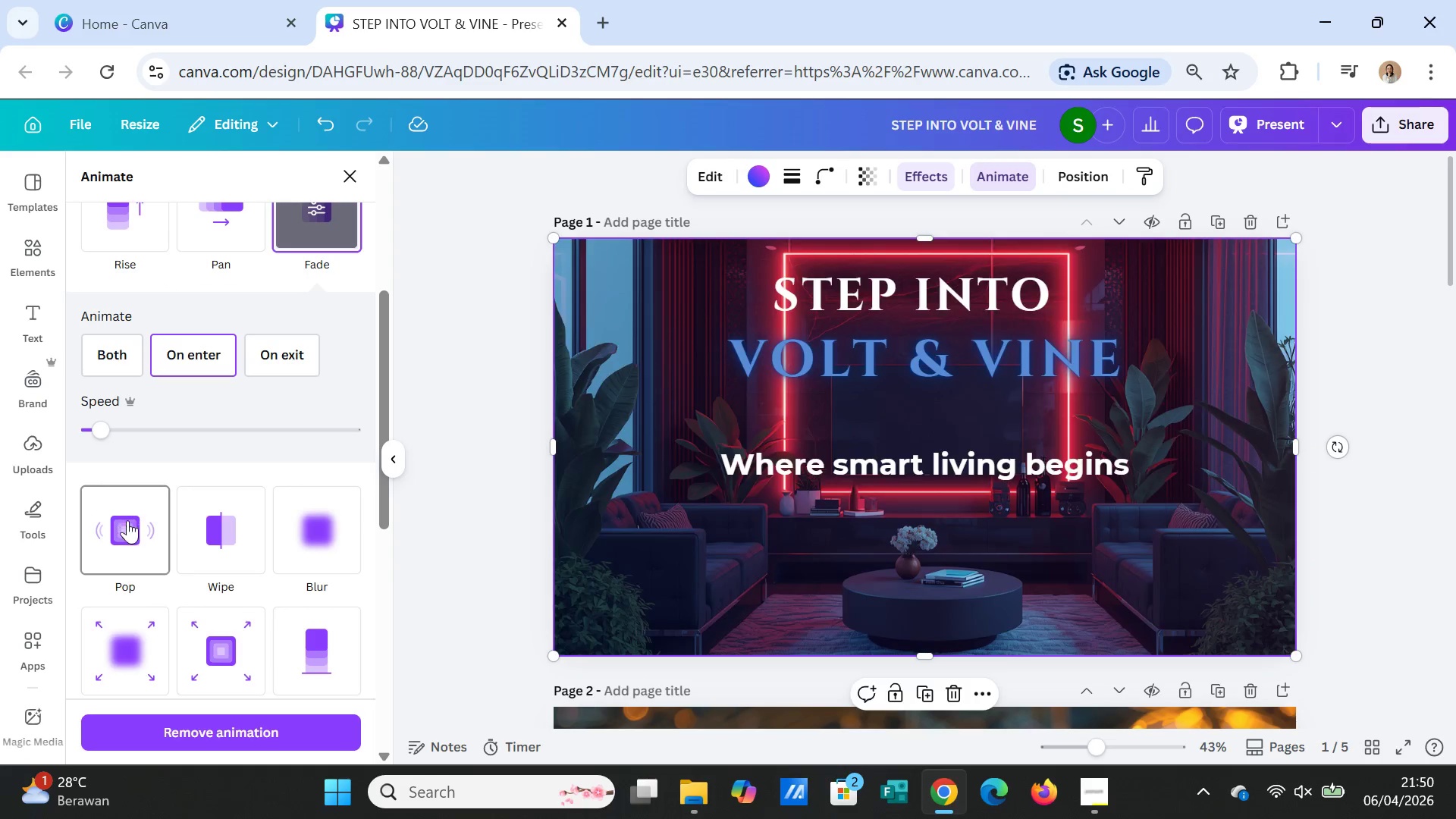 
scroll: coordinate [280, 406], scroll_direction: up, amount: 3.0
 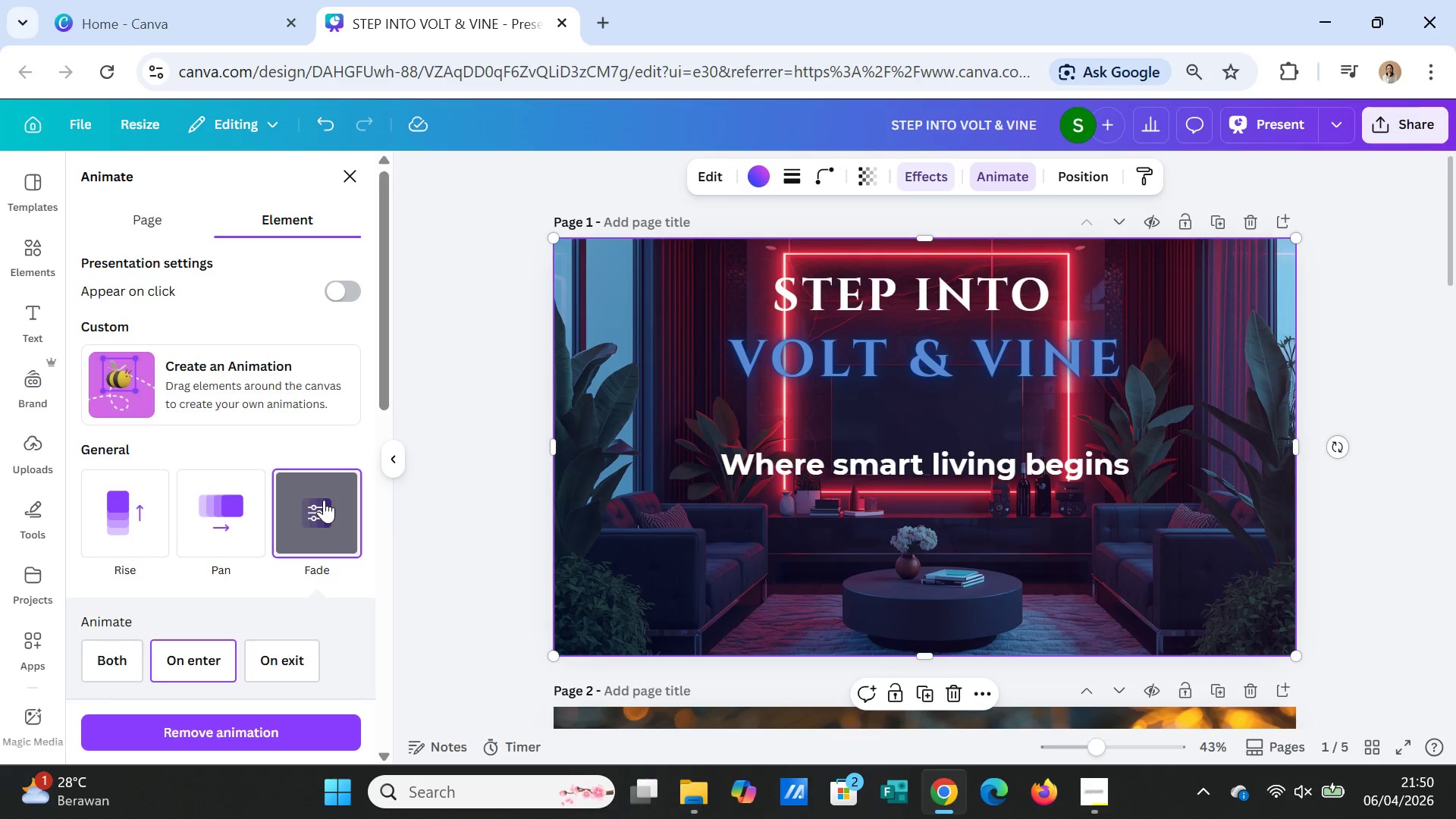 
left_click([324, 500])
 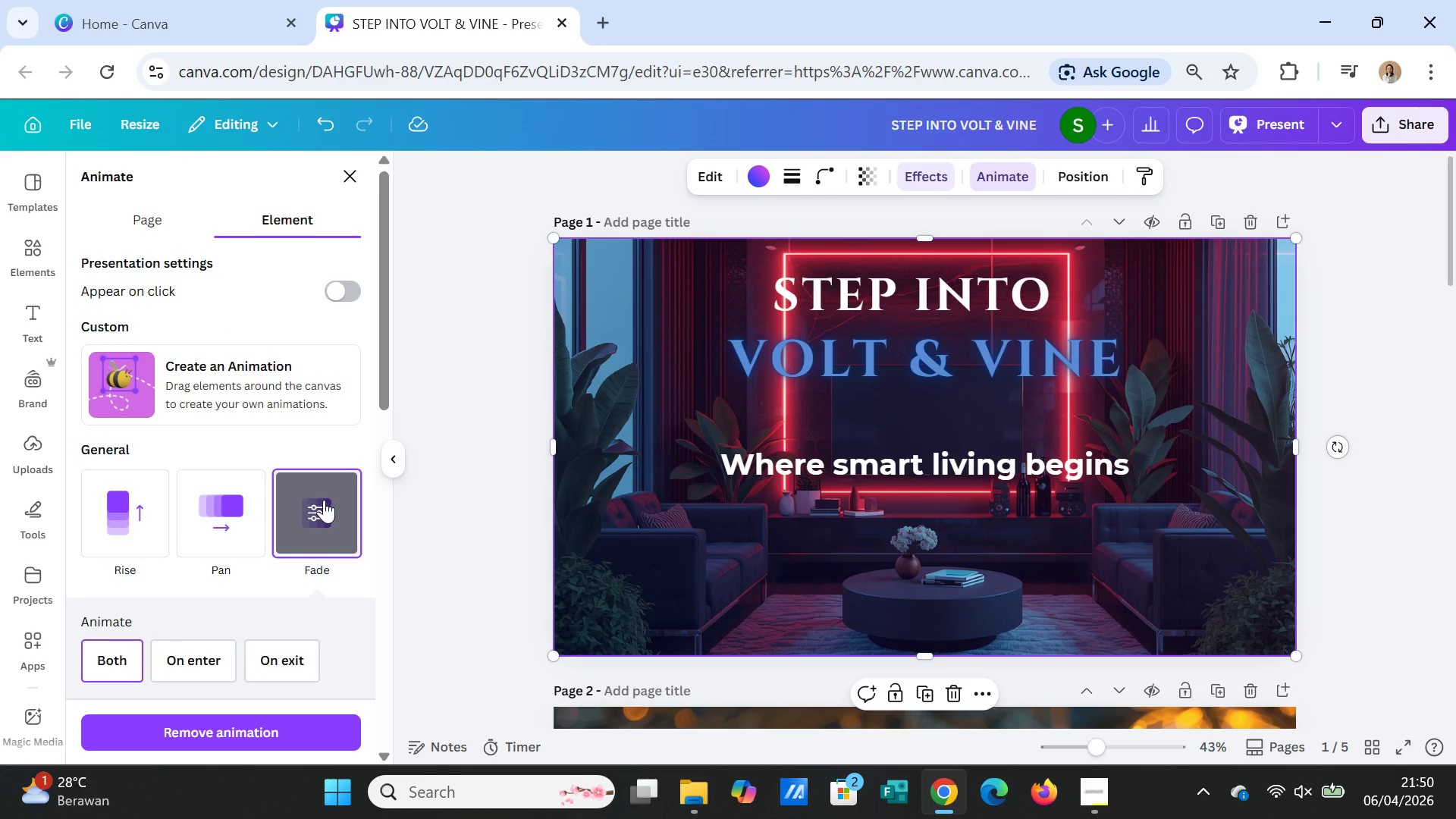 
left_click([115, 527])
 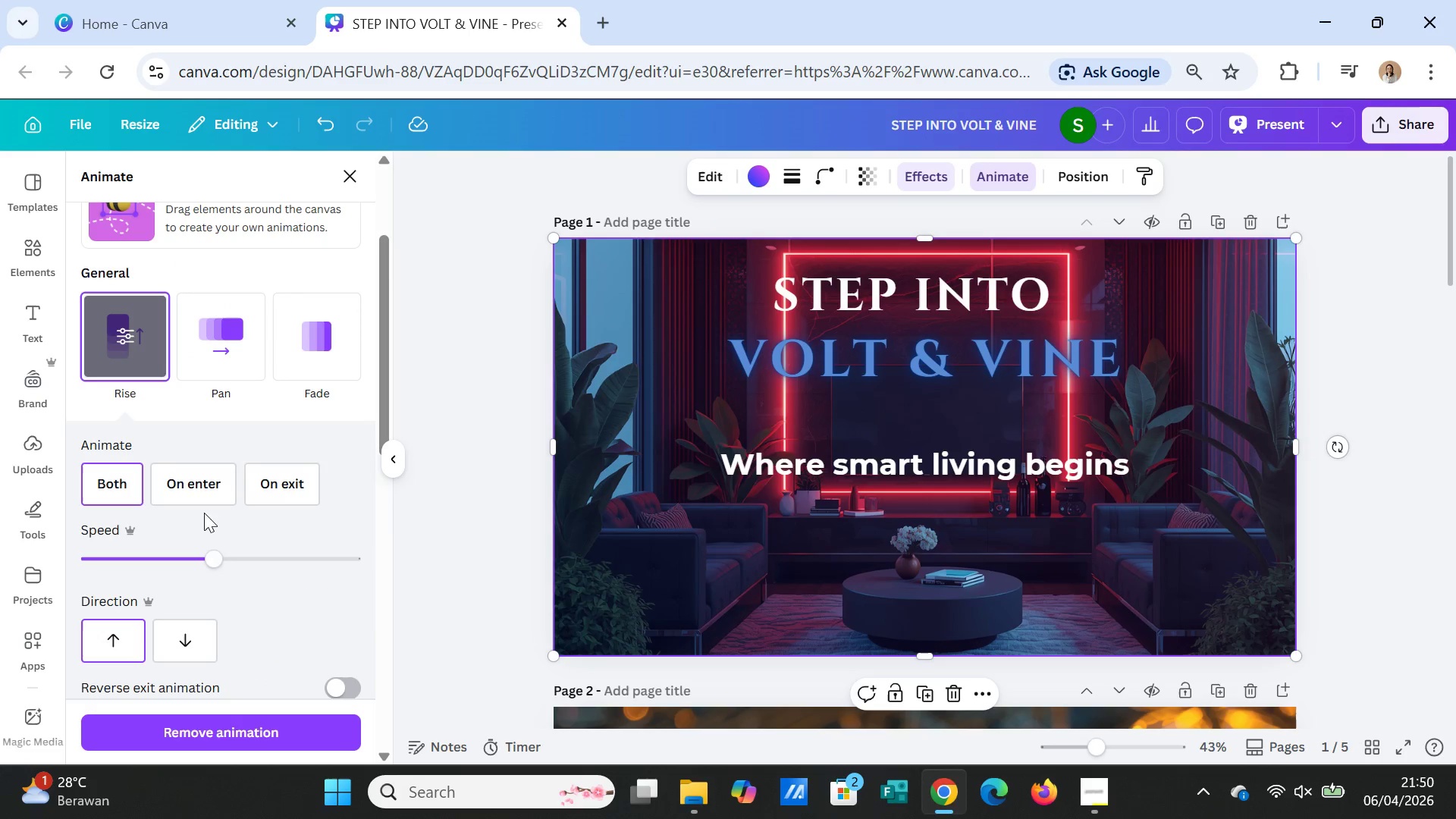 
left_click_drag(start_coordinate=[206, 551], to_coordinate=[102, 546])
 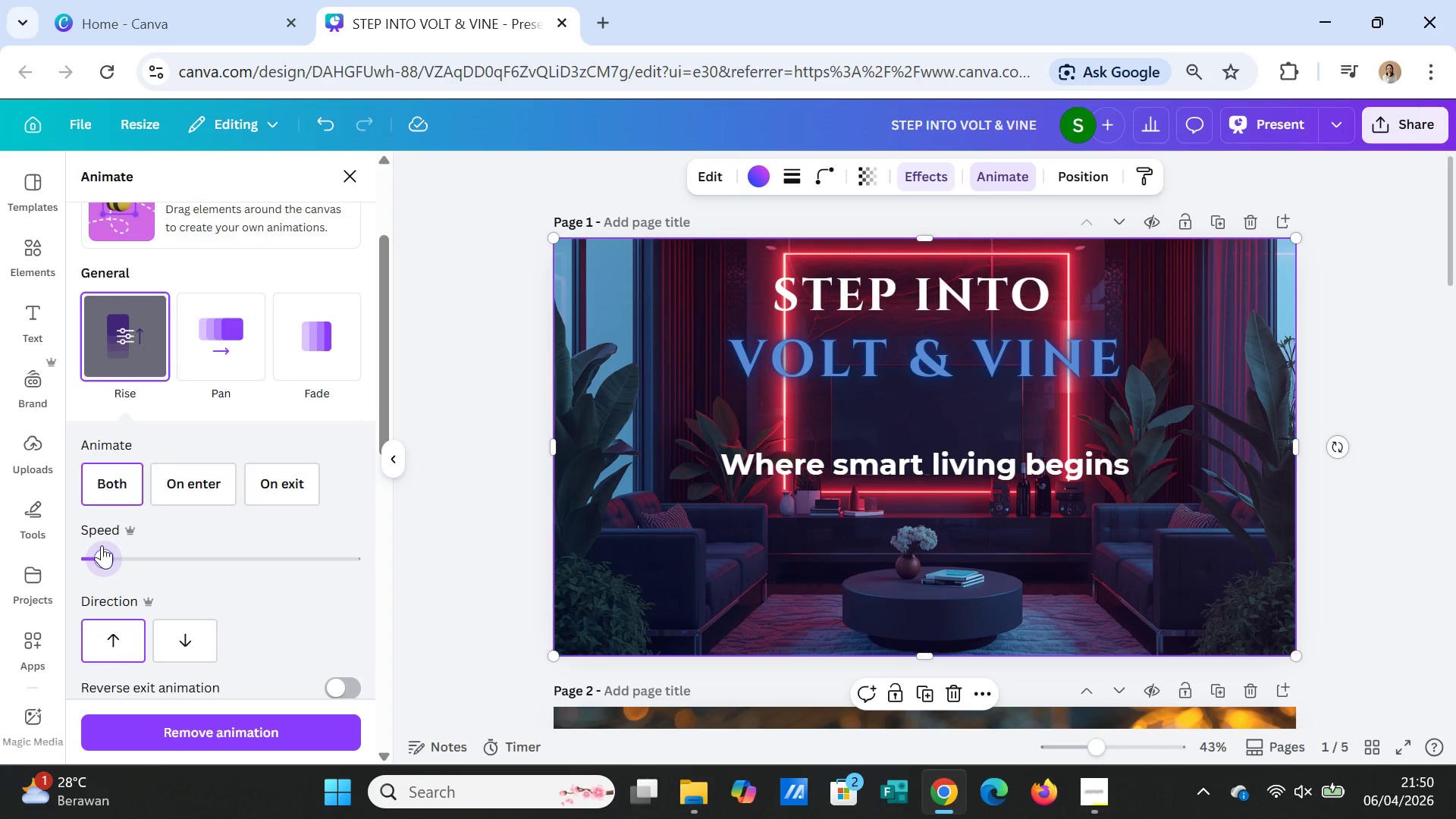 
wait(6.0)
 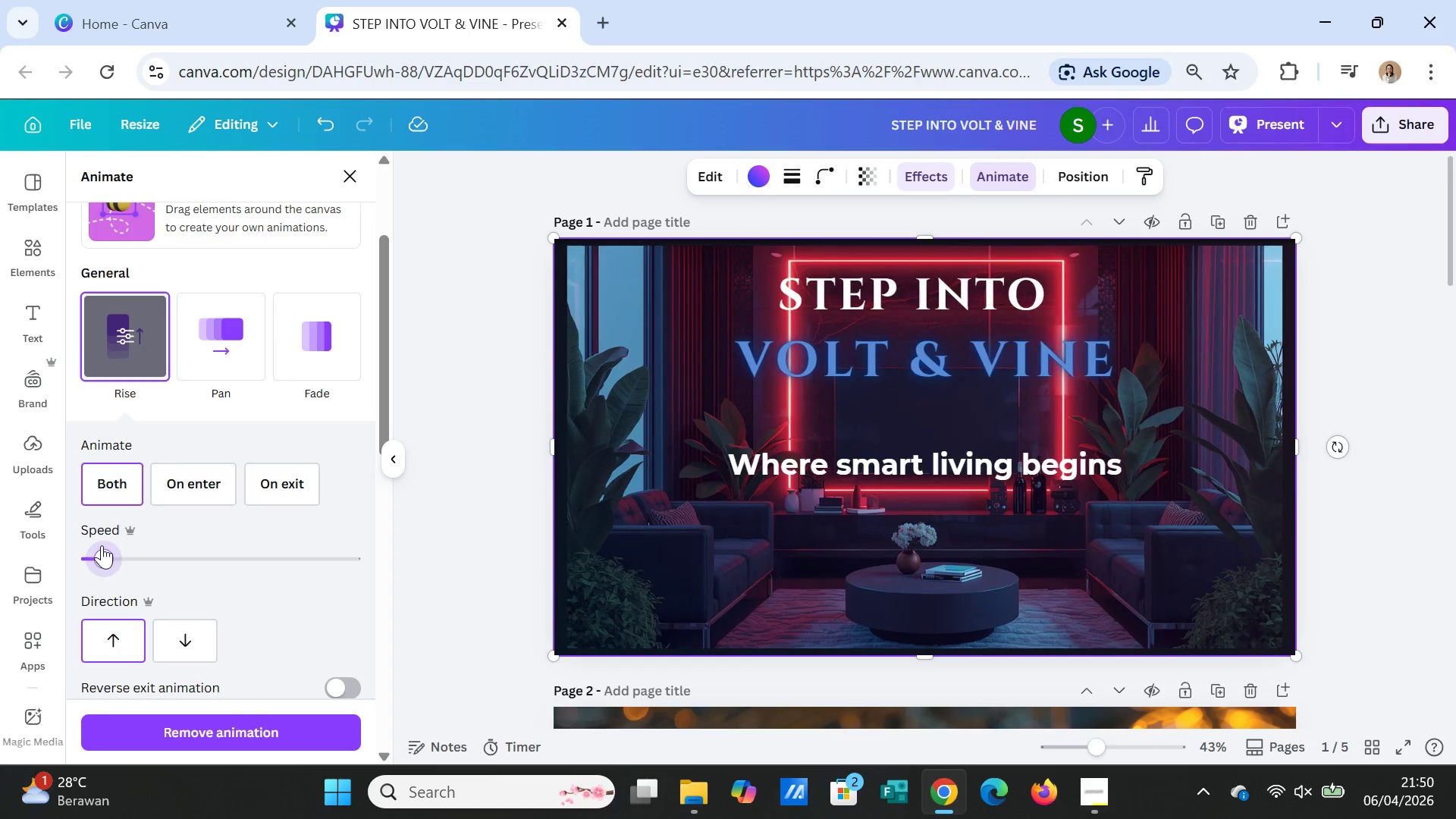 
left_click([198, 352])
 